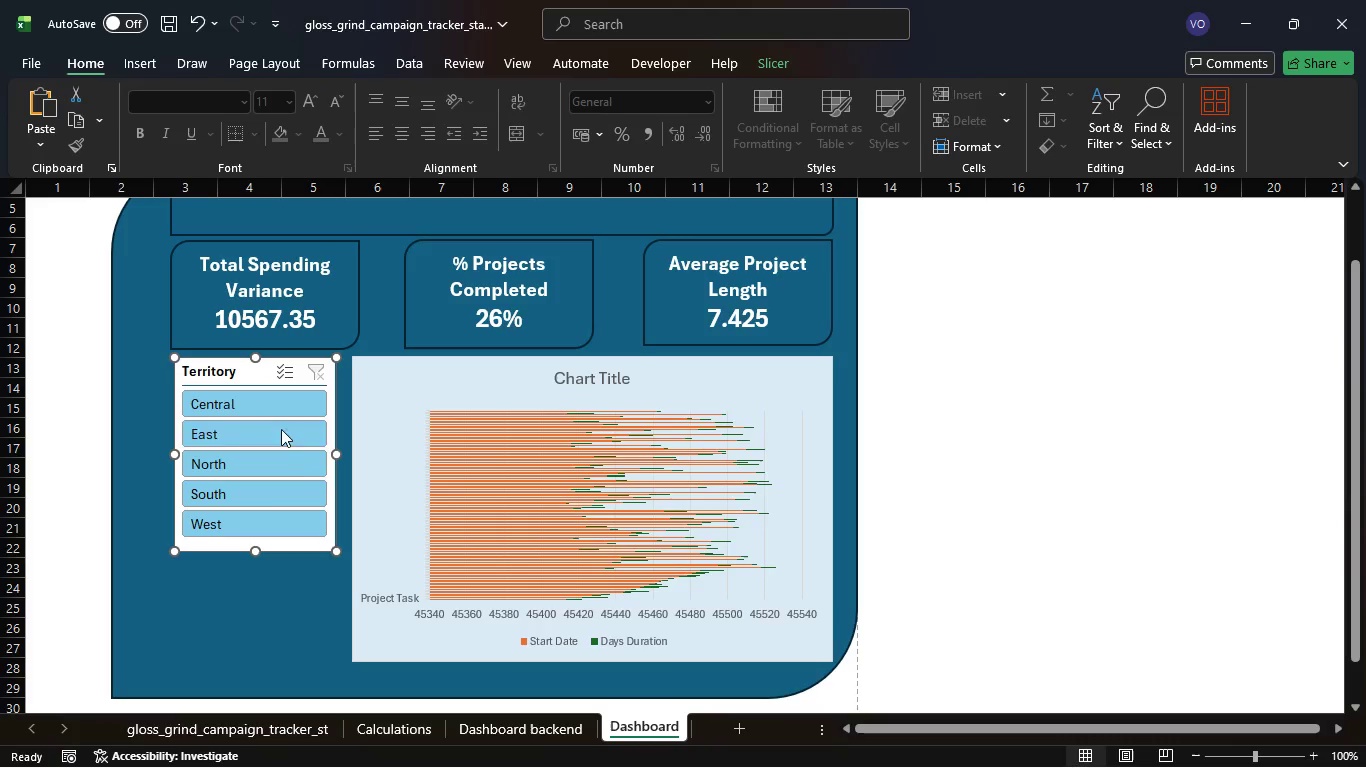 
wait(5.17)
 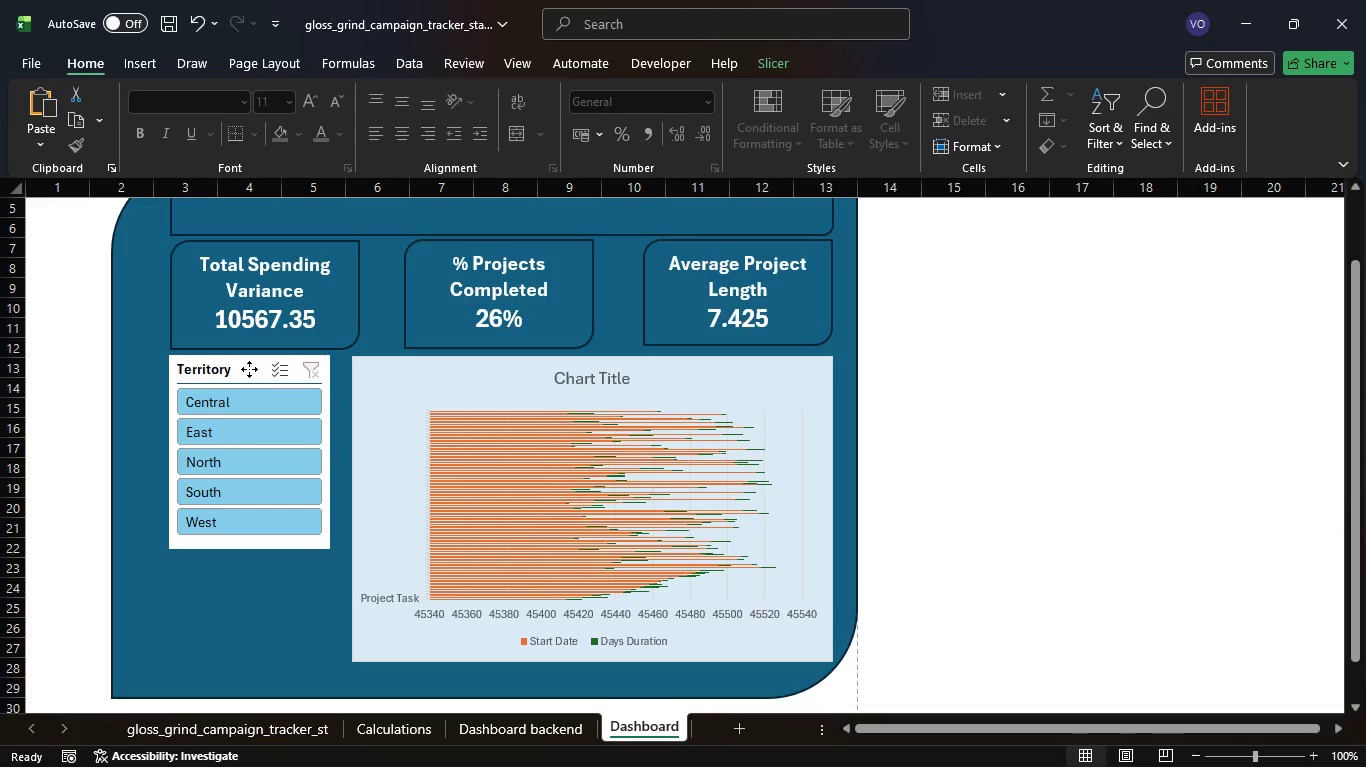 
left_click_drag(start_coordinate=[336, 452], to_coordinate=[344, 451])
 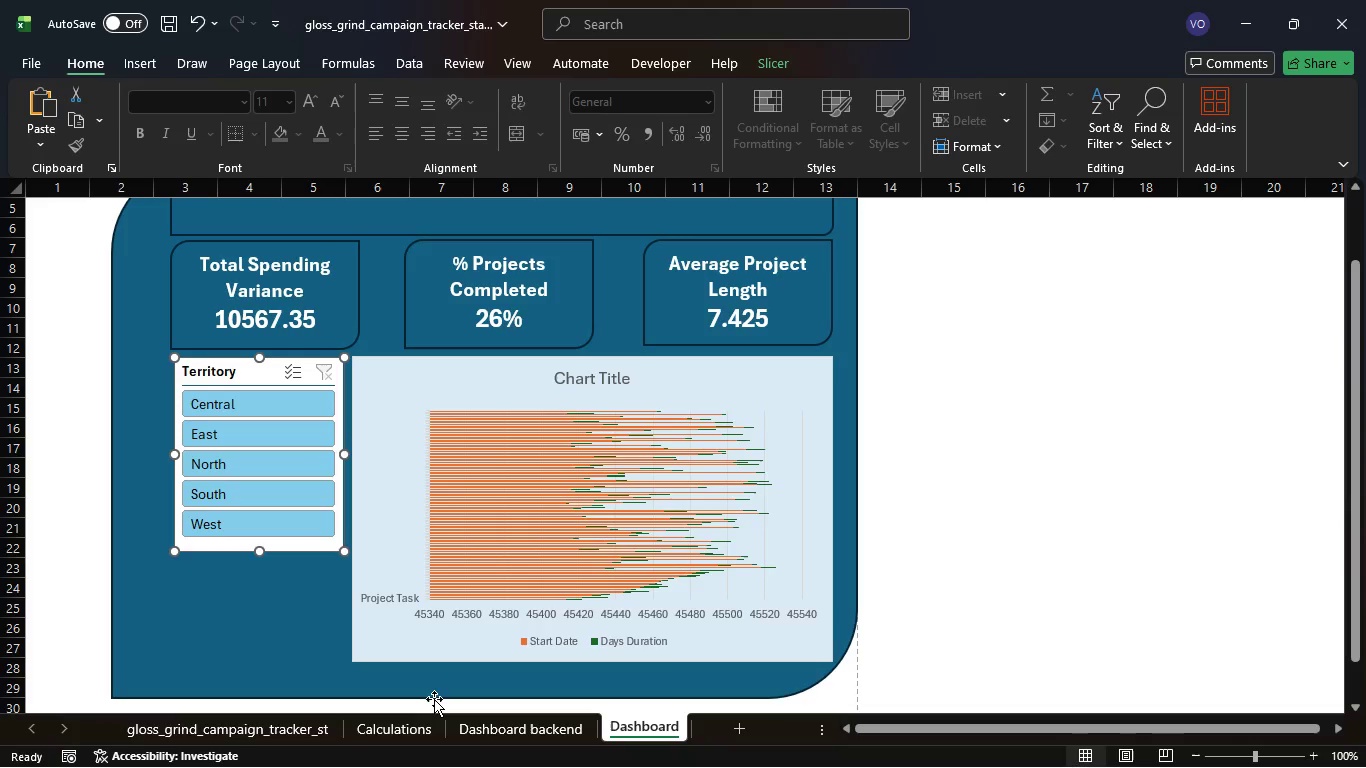 
left_click([526, 735])
 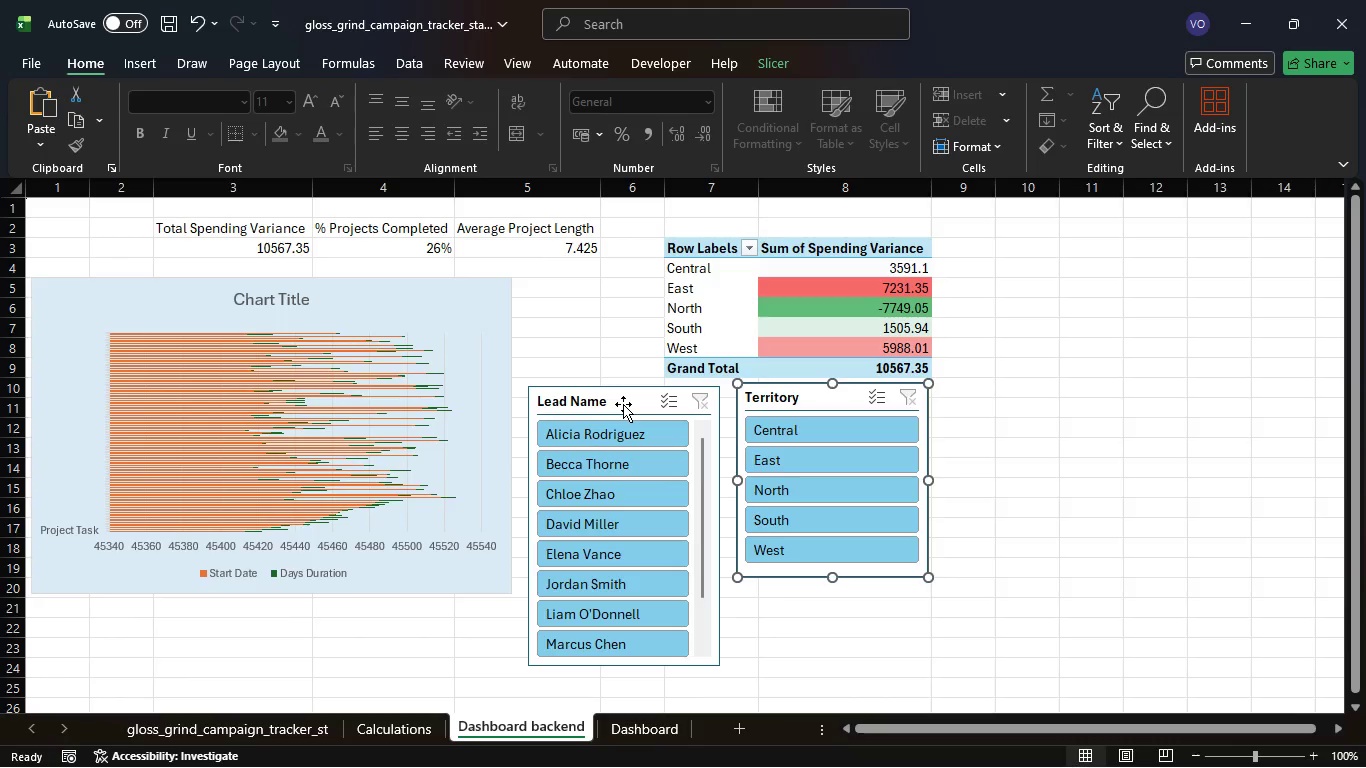 
left_click([623, 404])
 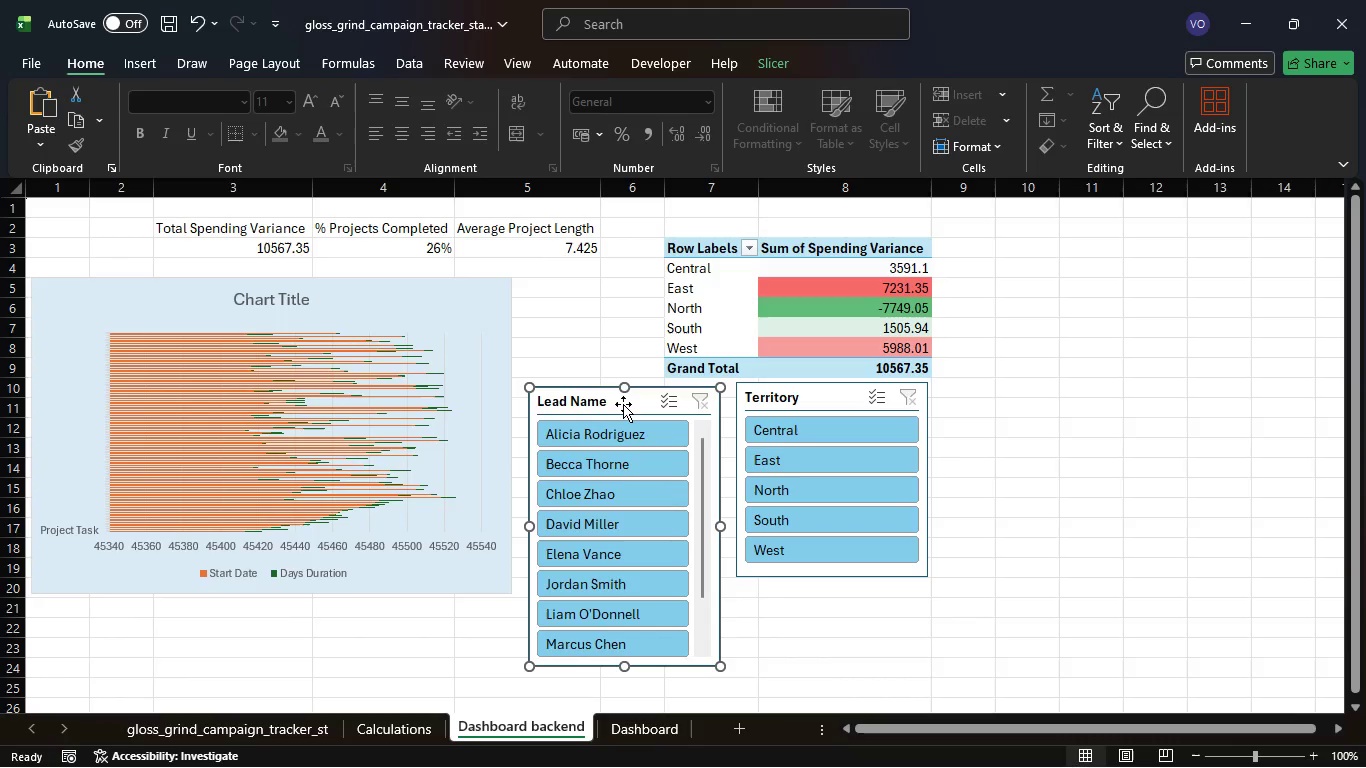 
key(Control+C)
 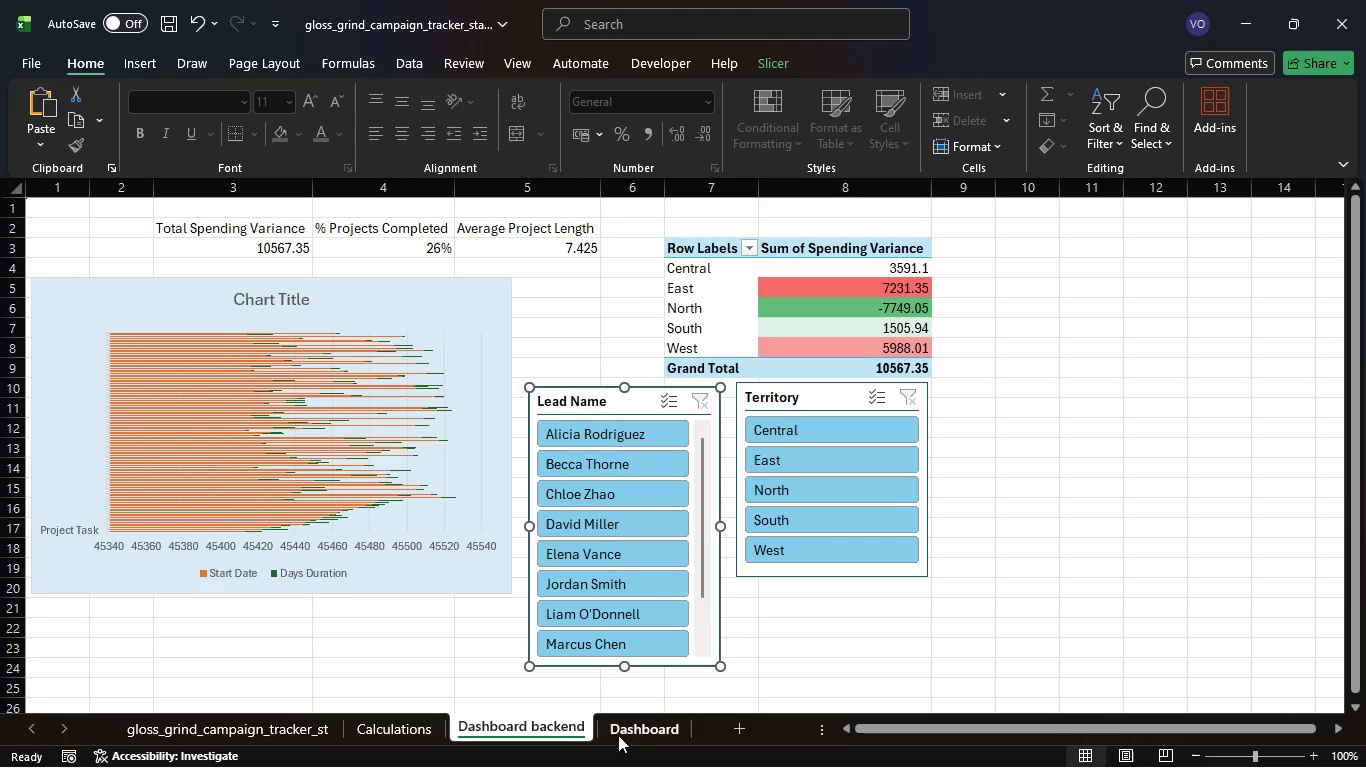 
left_click([633, 733])
 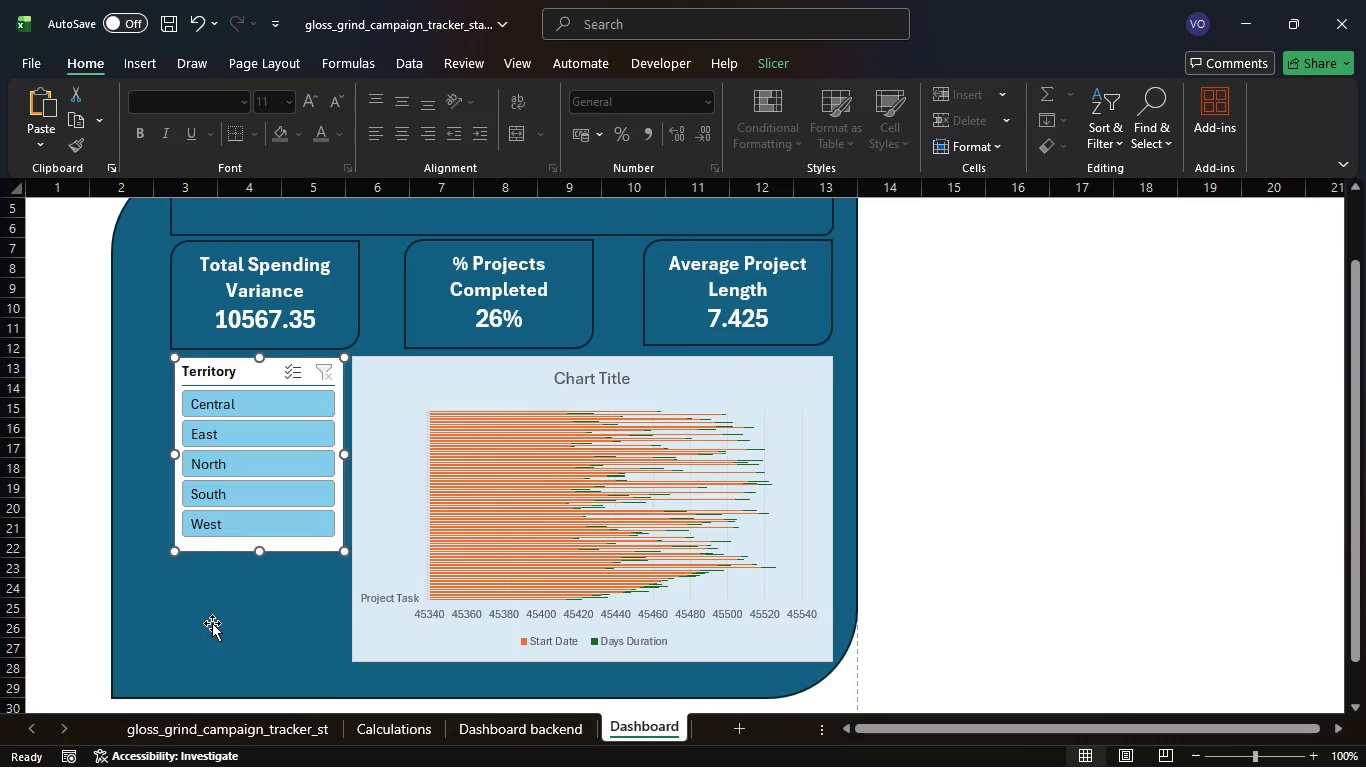 
left_click([206, 621])
 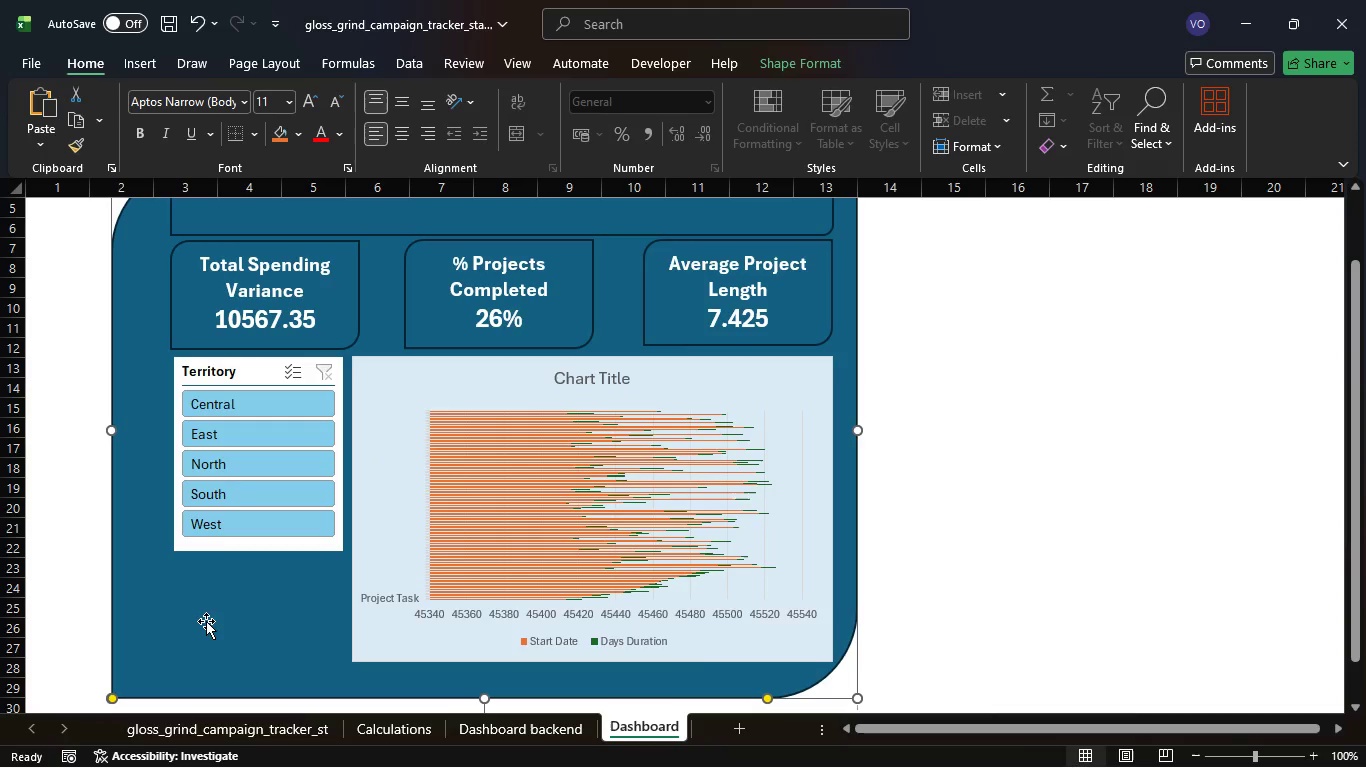 
key(Control+V)
 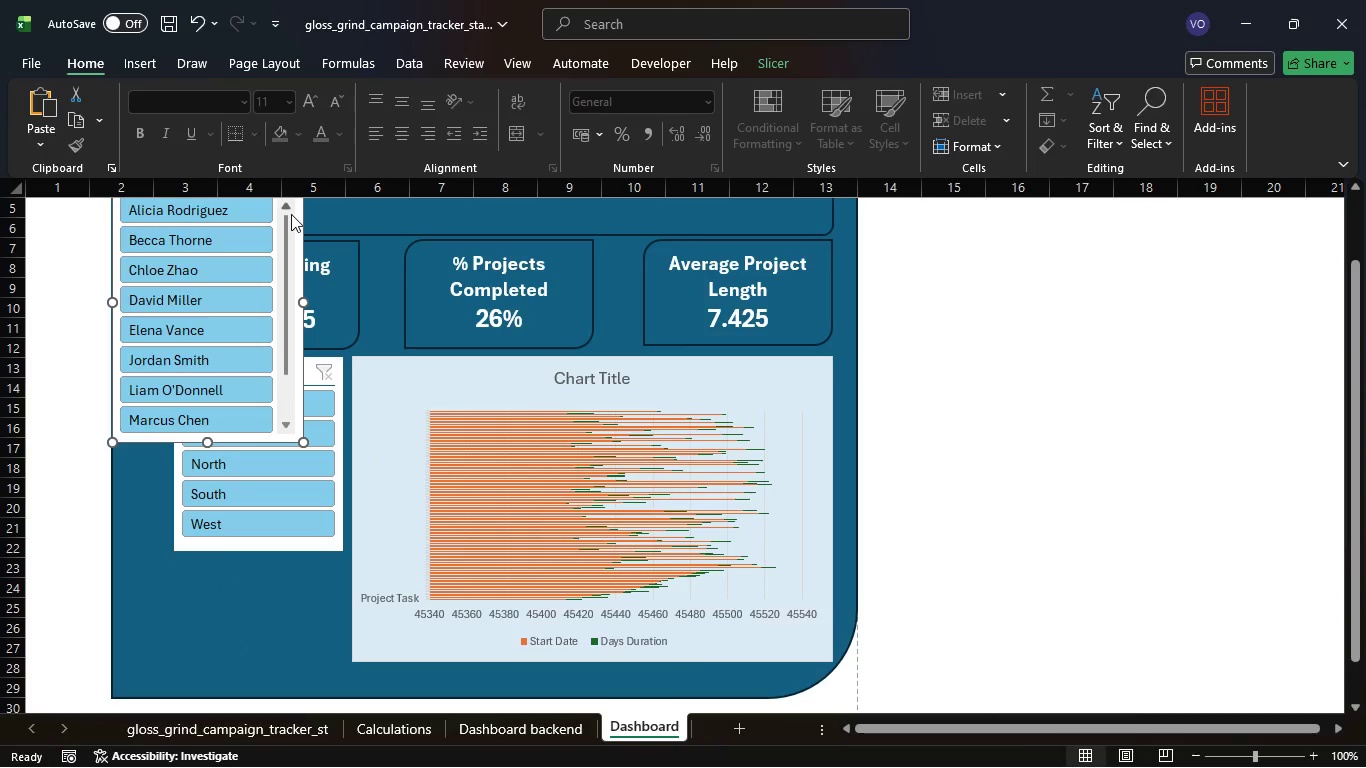 
left_click_drag(start_coordinate=[298, 217], to_coordinate=[318, 497])
 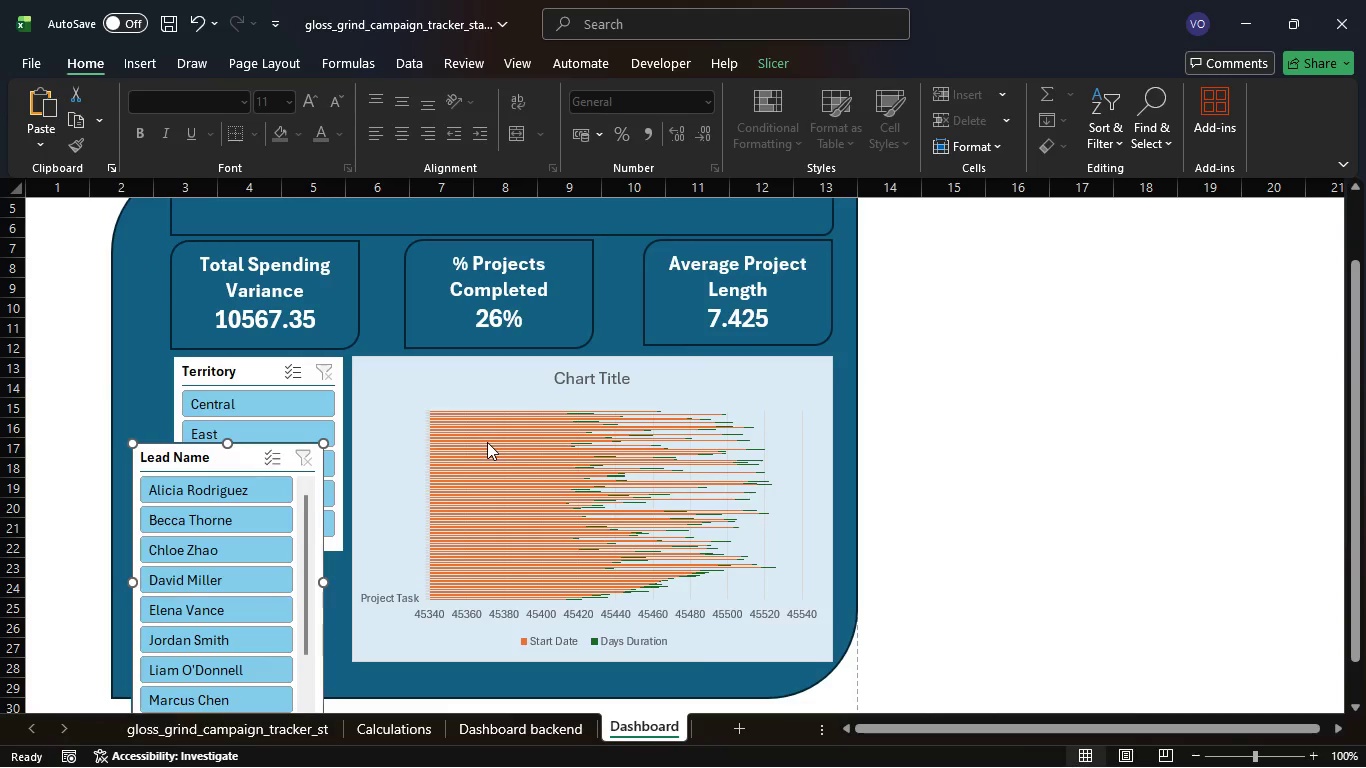 
scroll: coordinate [899, 419], scroll_direction: up, amount: 17.0
 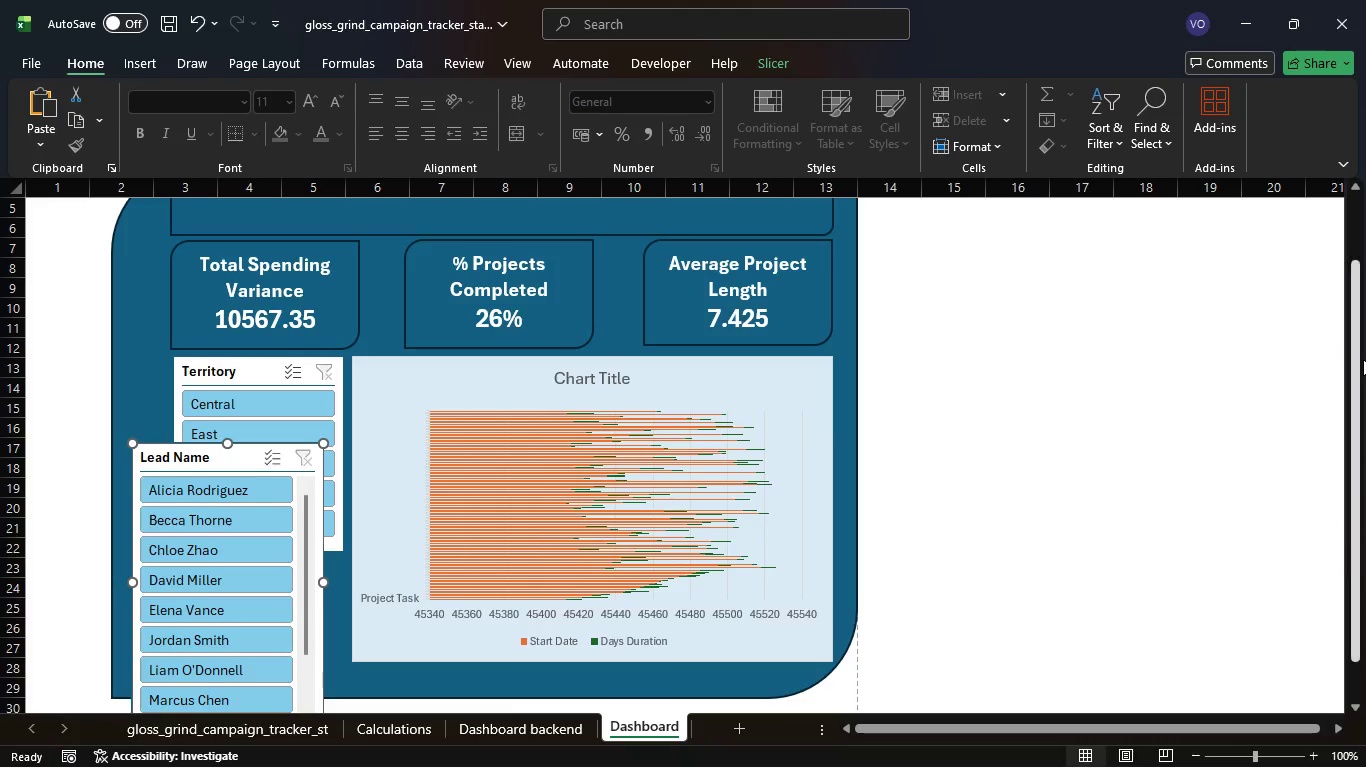 
left_click_drag(start_coordinate=[1363, 361], to_coordinate=[1353, 327])
 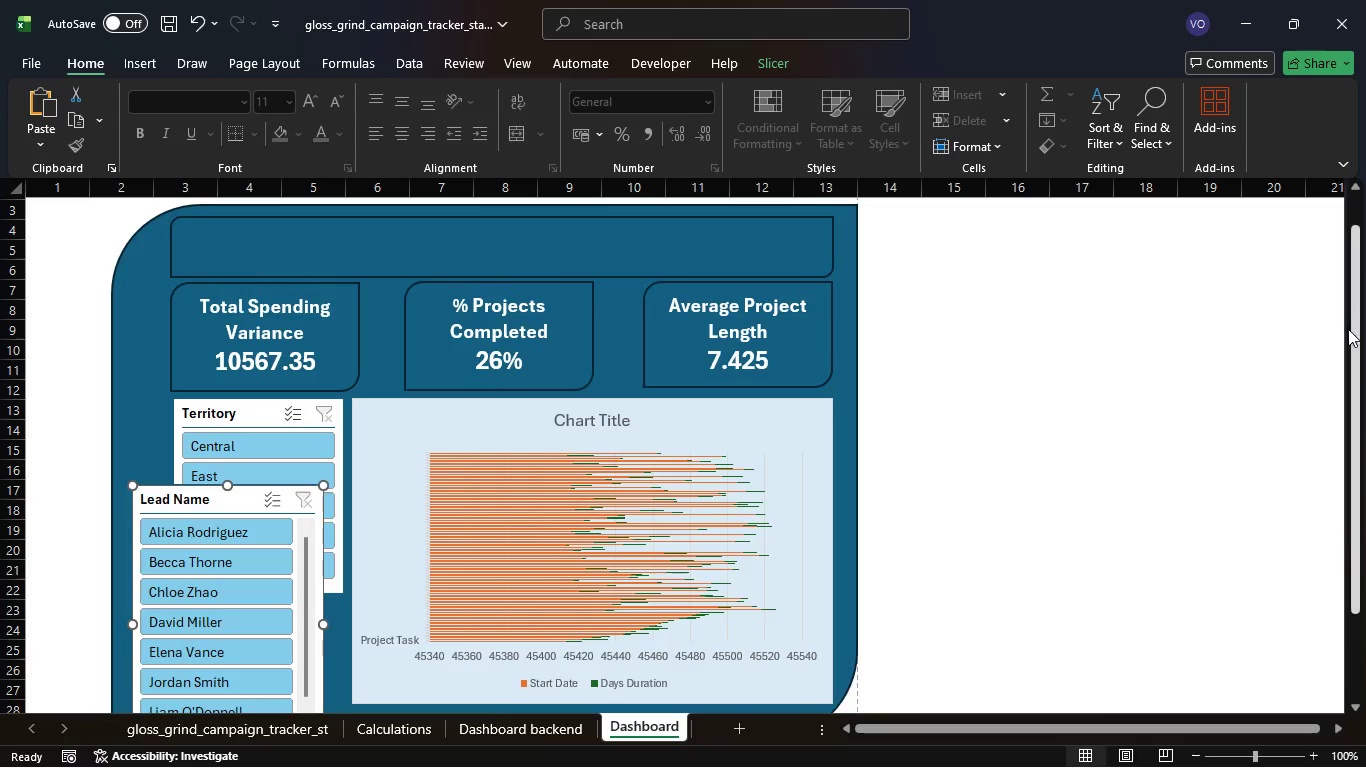 
left_click_drag(start_coordinate=[1351, 328], to_coordinate=[1337, 299])
 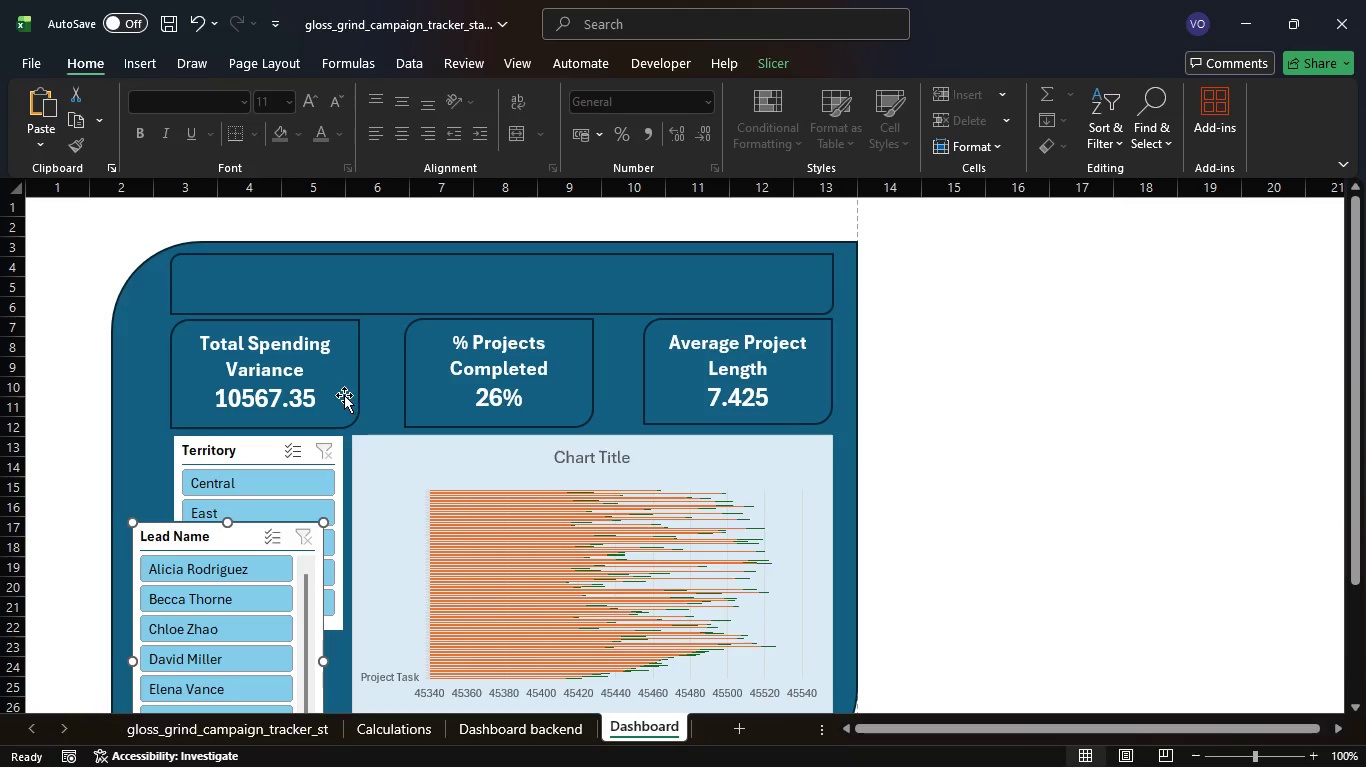 
double_click([342, 399])
 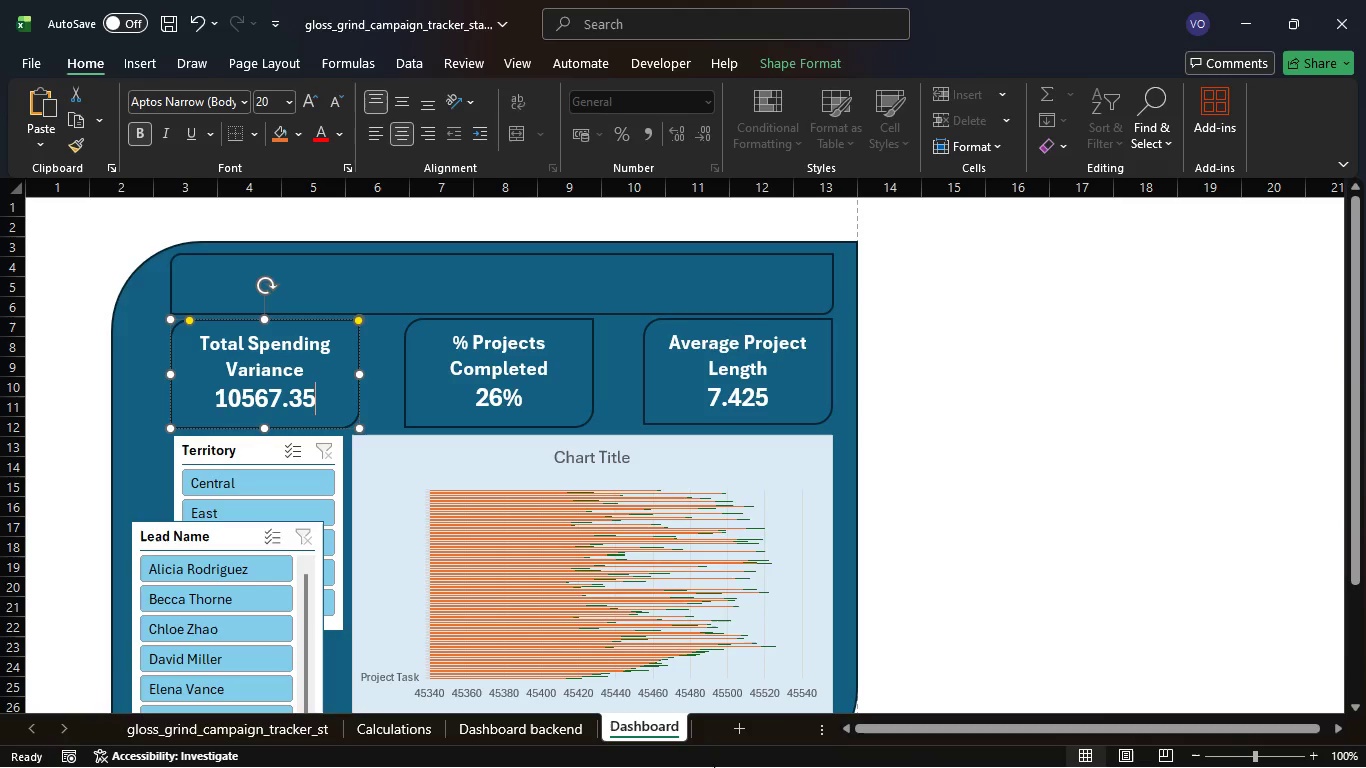 
mouse_move([883, 772])
 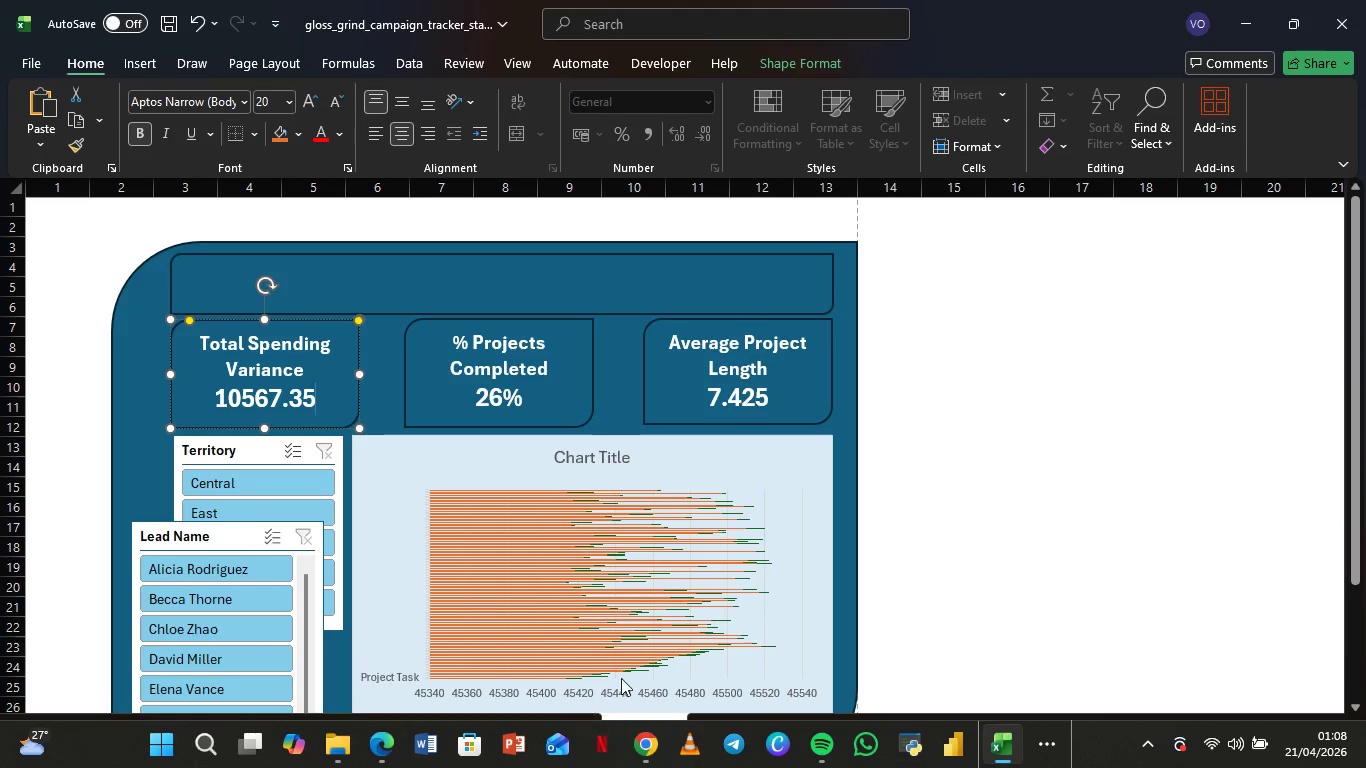 
mouse_move([454, 603])
 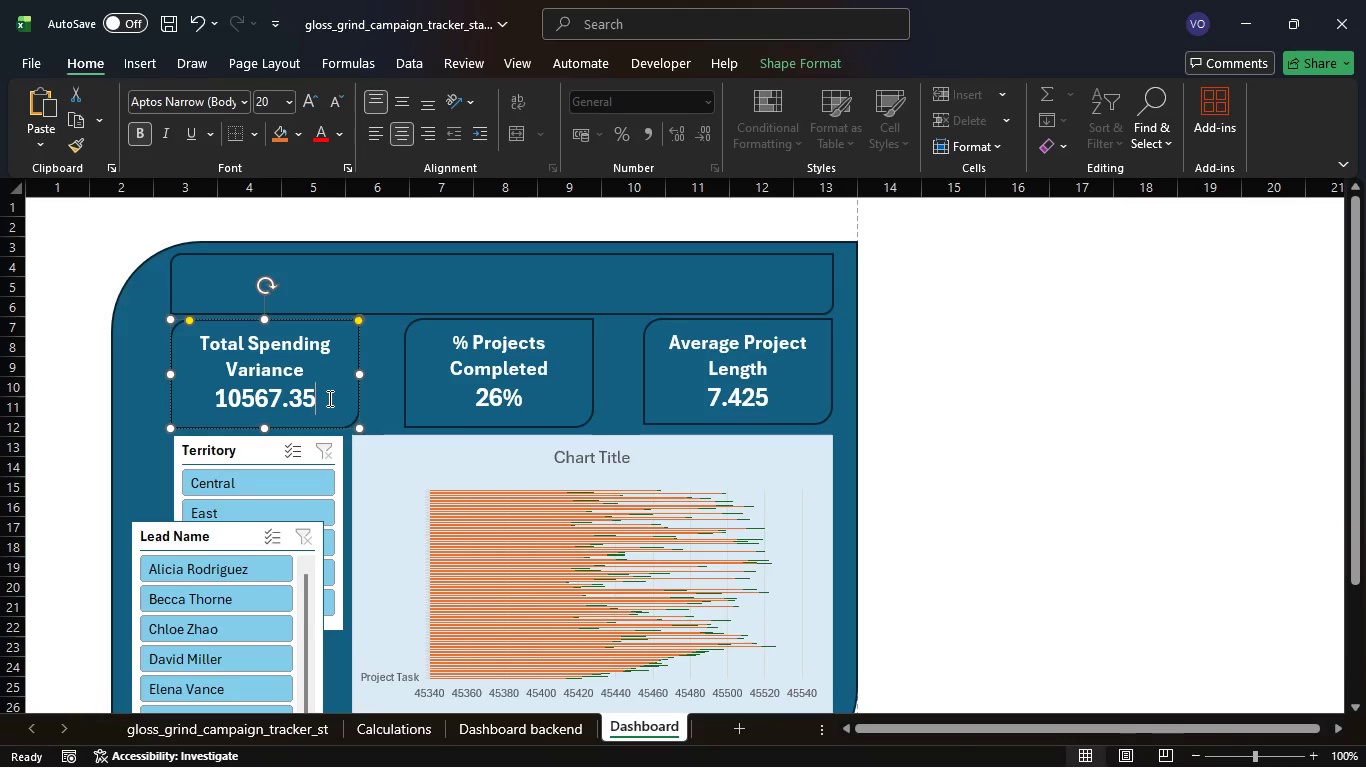 
left_click_drag(start_coordinate=[327, 398], to_coordinate=[235, 397])
 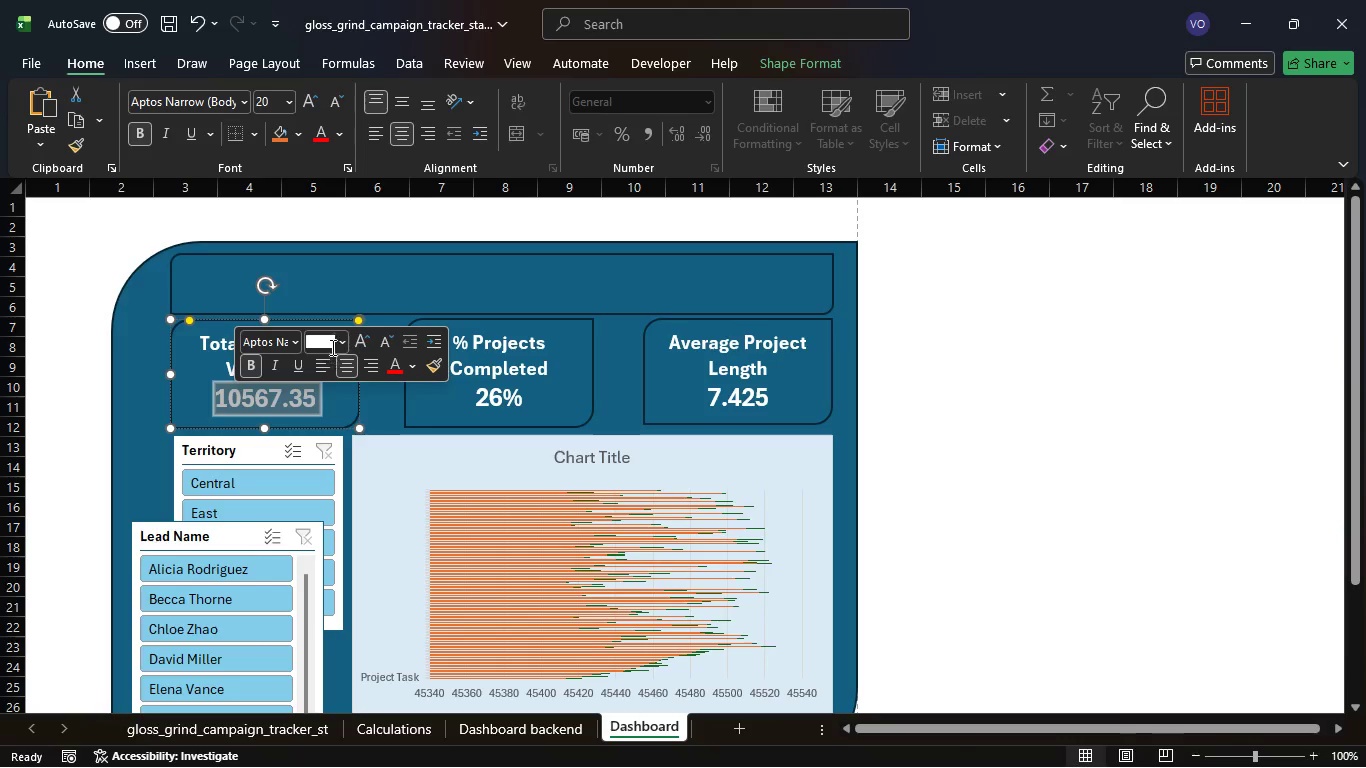 
left_click([347, 336])
 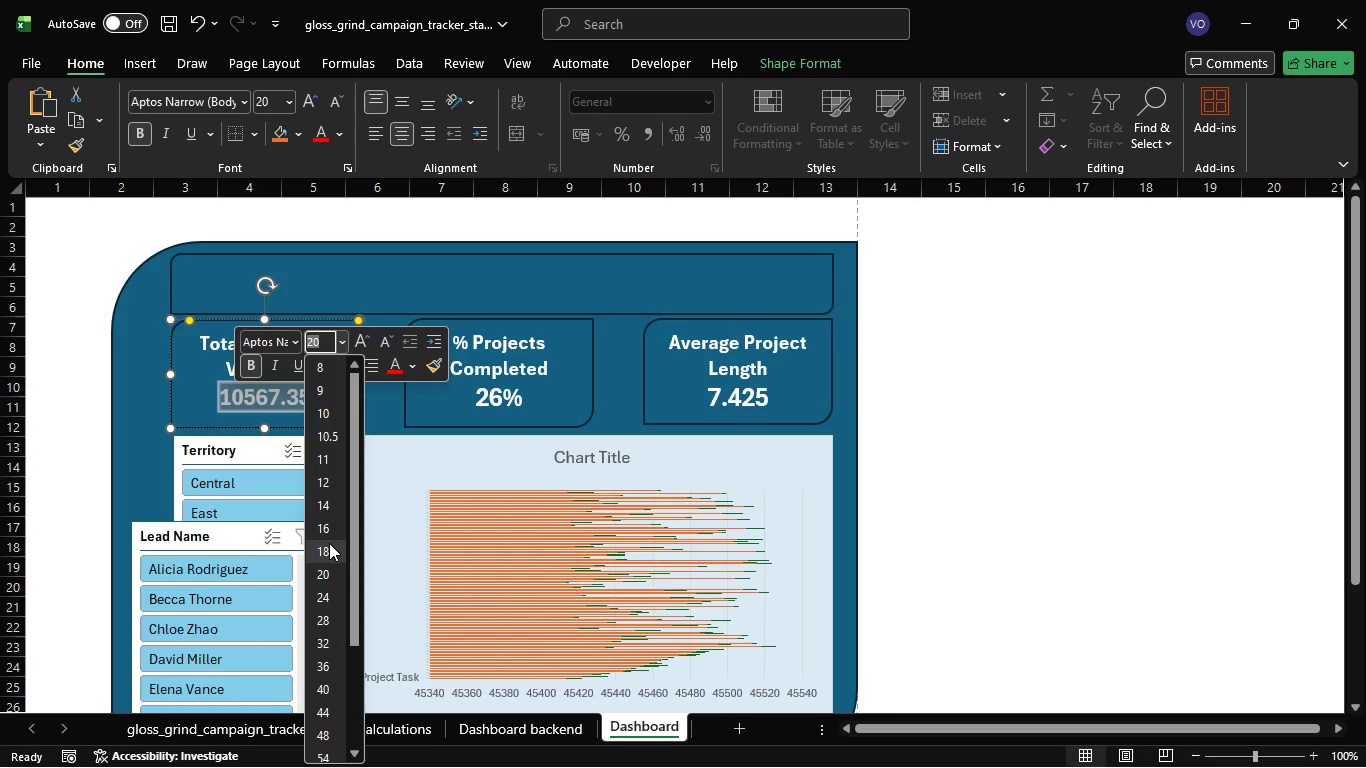 
left_click([329, 543])
 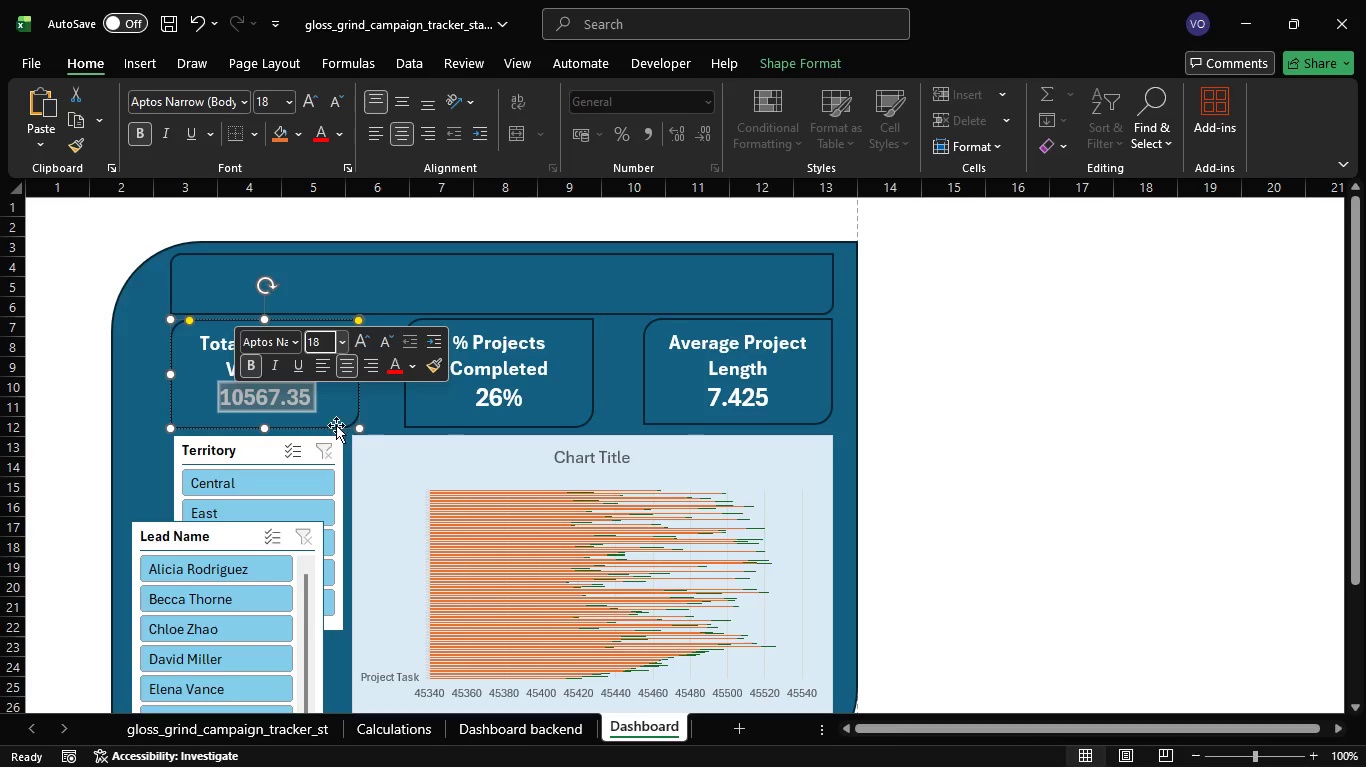 
left_click([337, 415])
 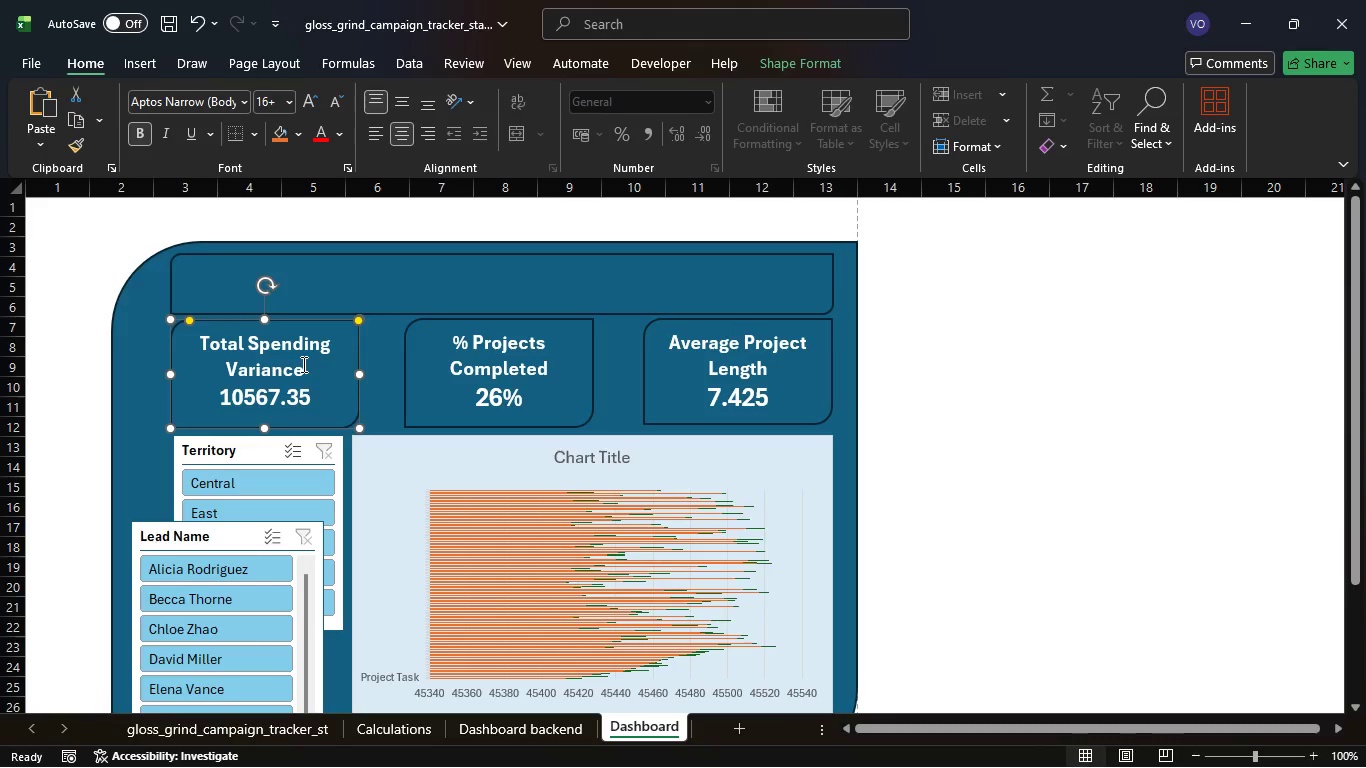 
left_click_drag(start_coordinate=[305, 367], to_coordinate=[228, 329])
 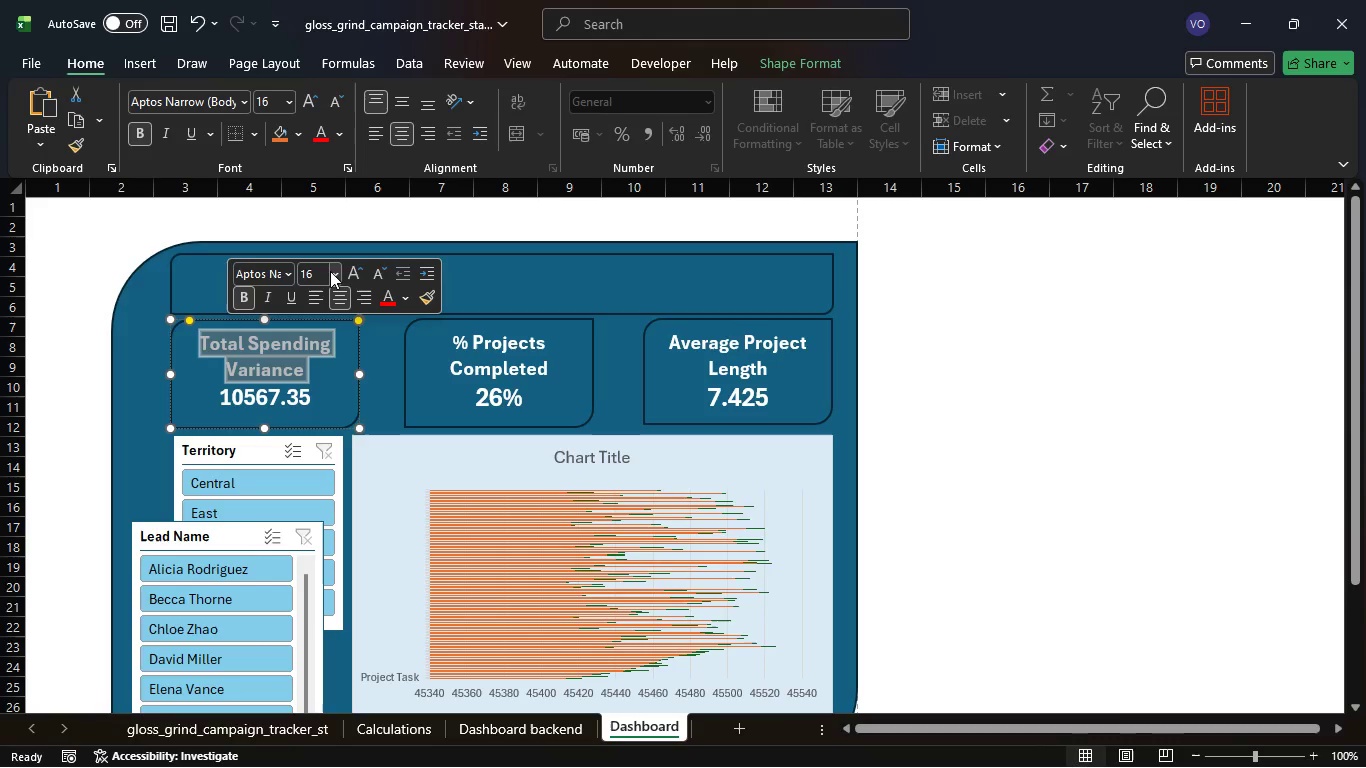 
left_click([332, 271])
 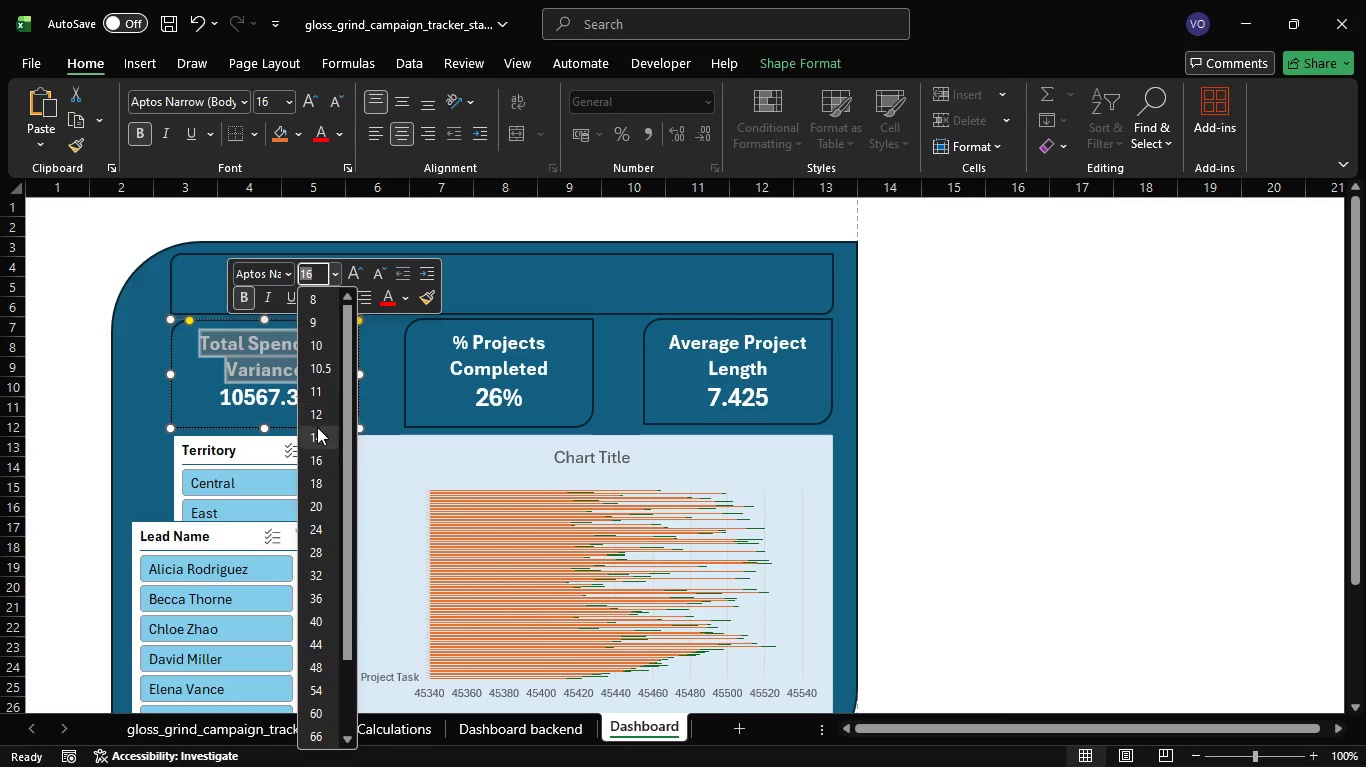 
left_click([313, 433])
 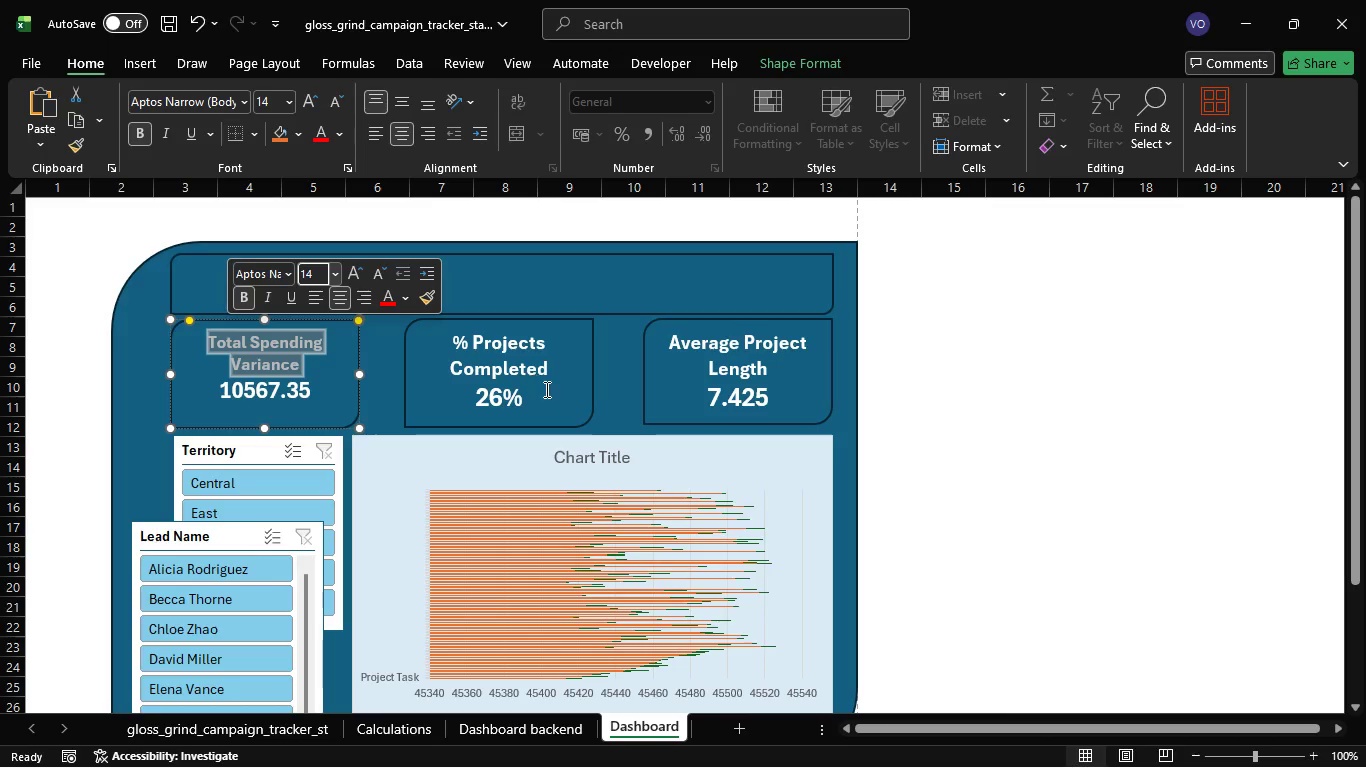 
left_click([552, 371])
 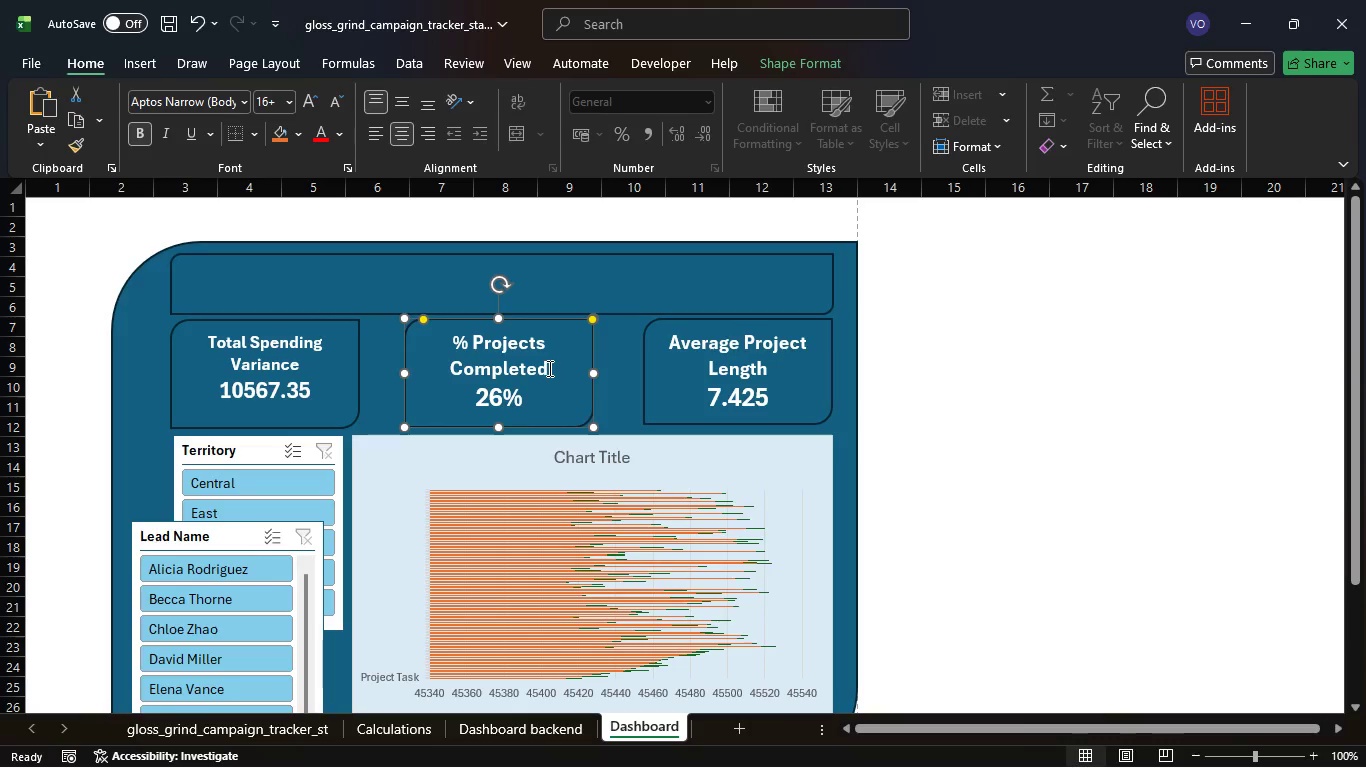 
left_click_drag(start_coordinate=[548, 368], to_coordinate=[455, 345])
 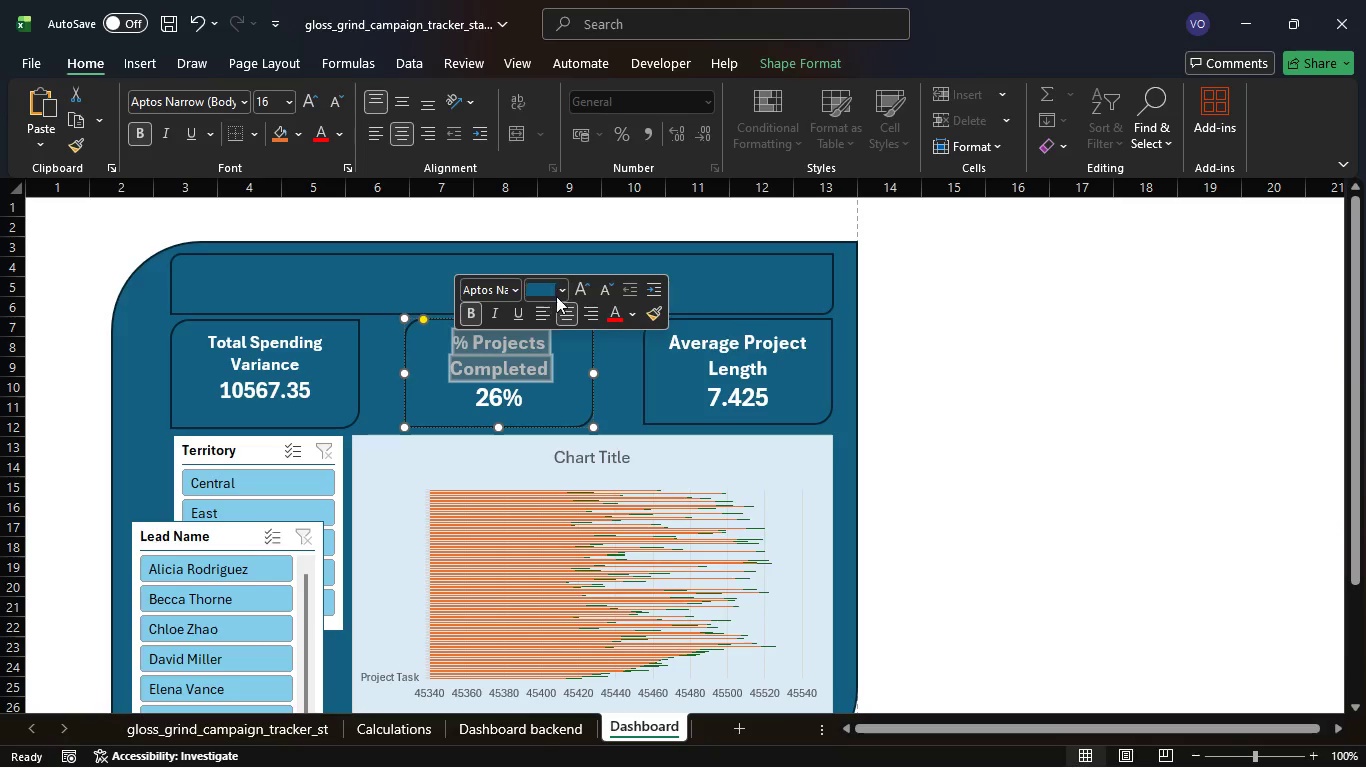 
left_click([558, 291])
 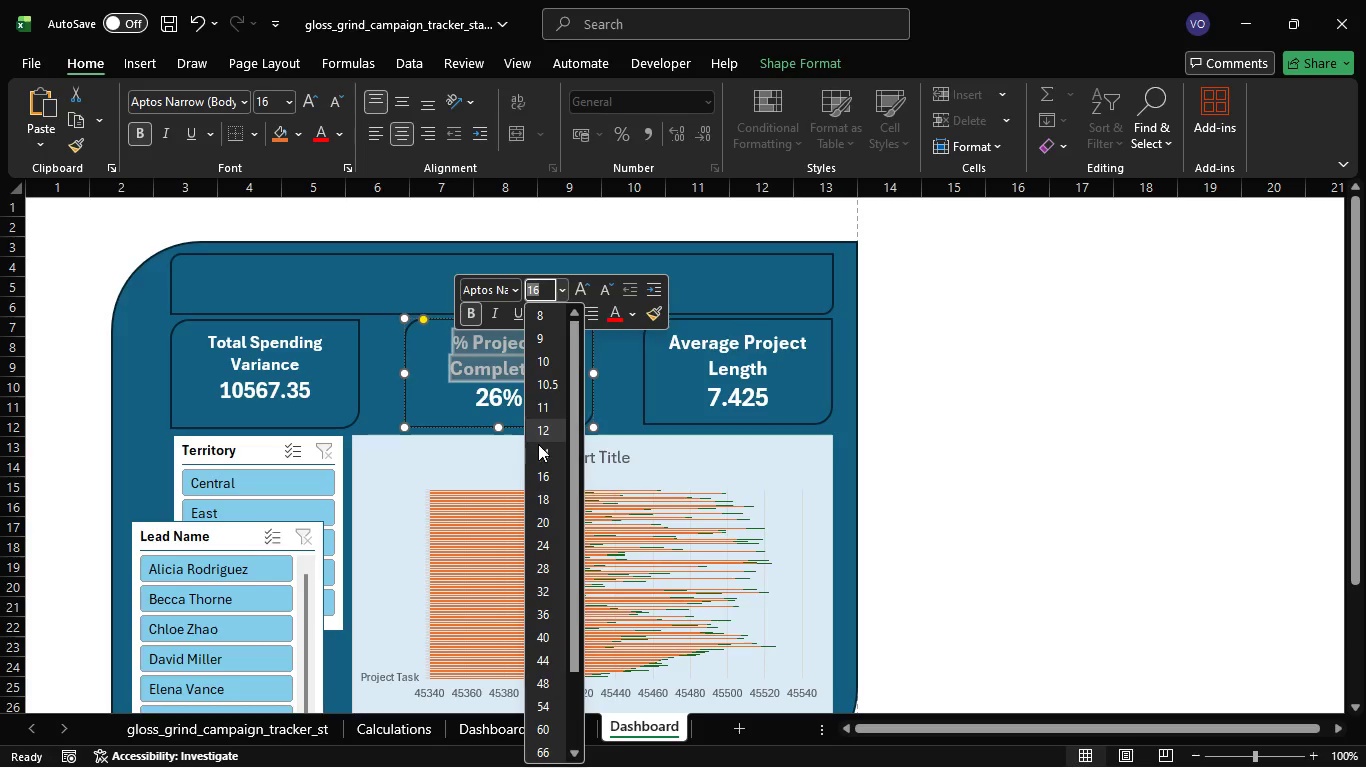 
left_click([538, 446])
 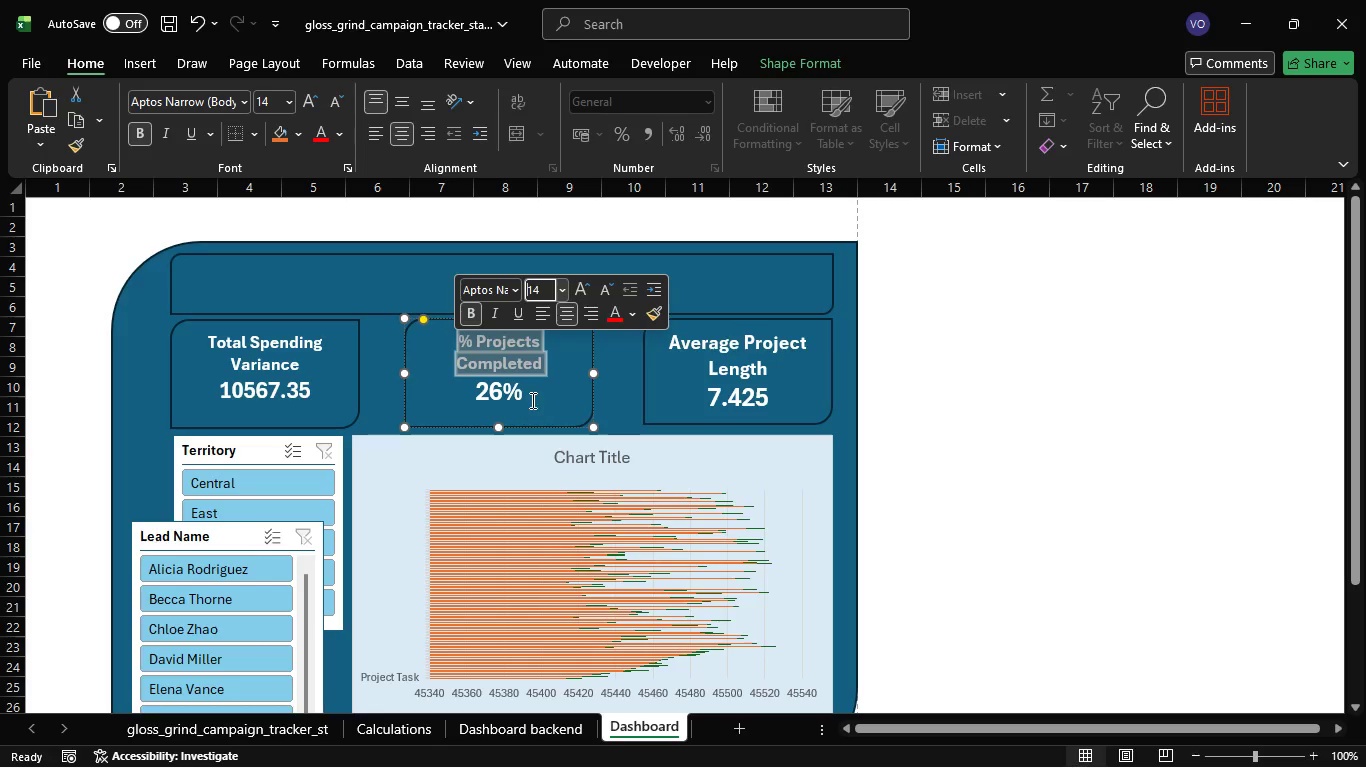 
left_click([531, 398])
 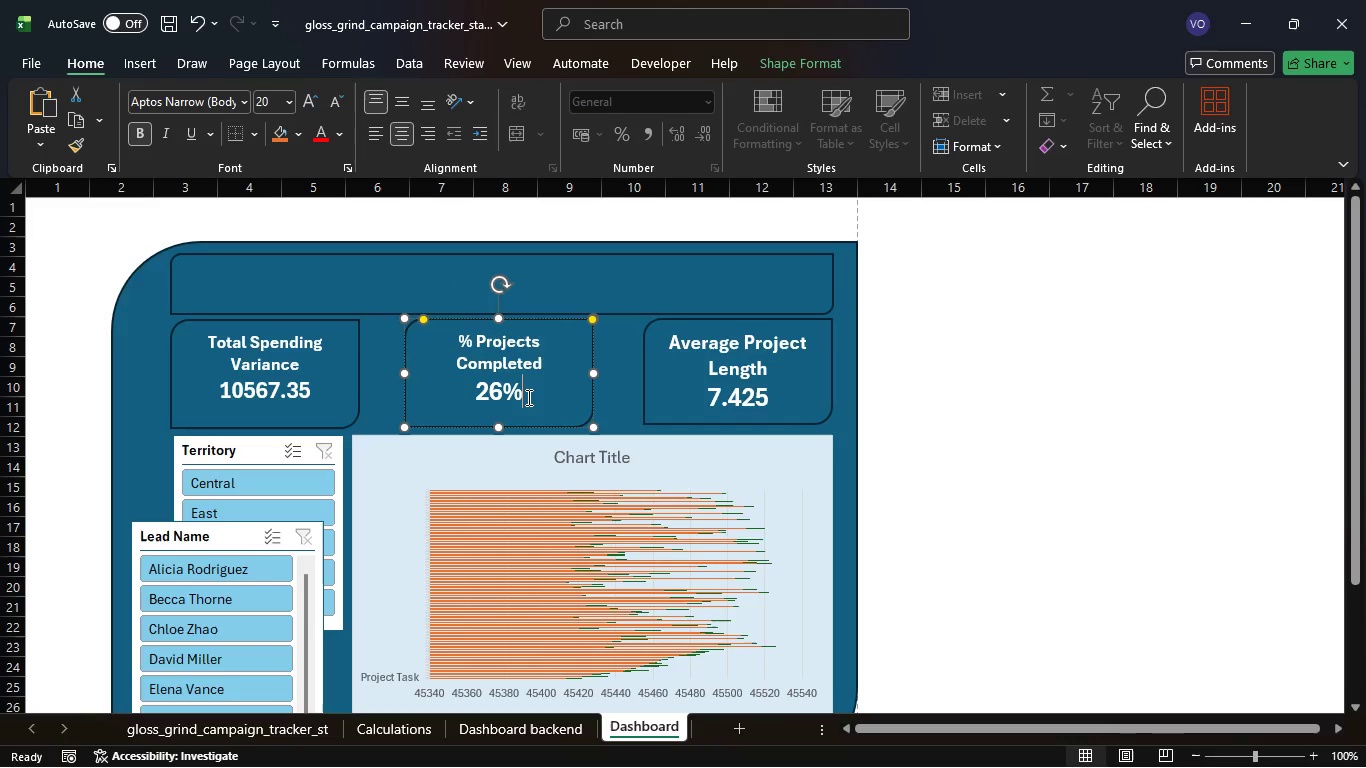 
left_click_drag(start_coordinate=[527, 397], to_coordinate=[469, 394])
 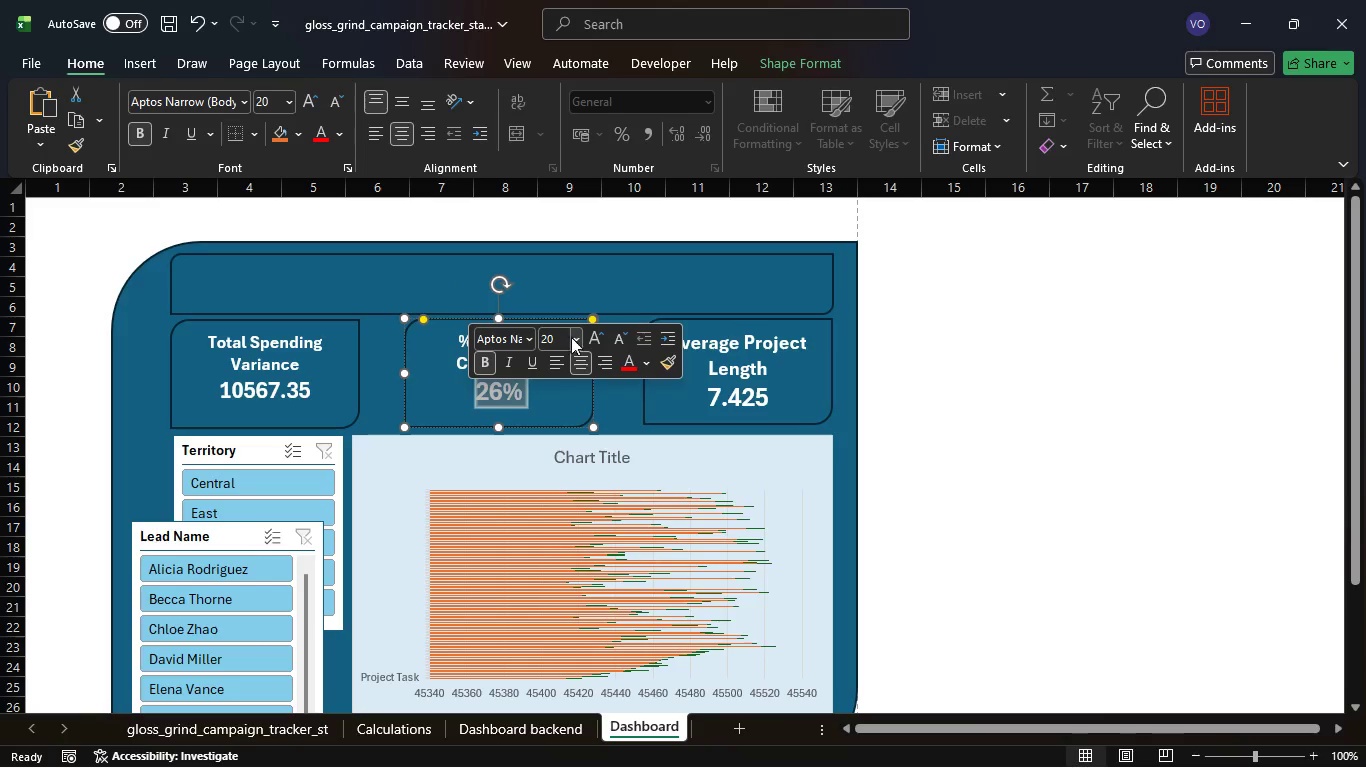 
left_click([581, 339])
 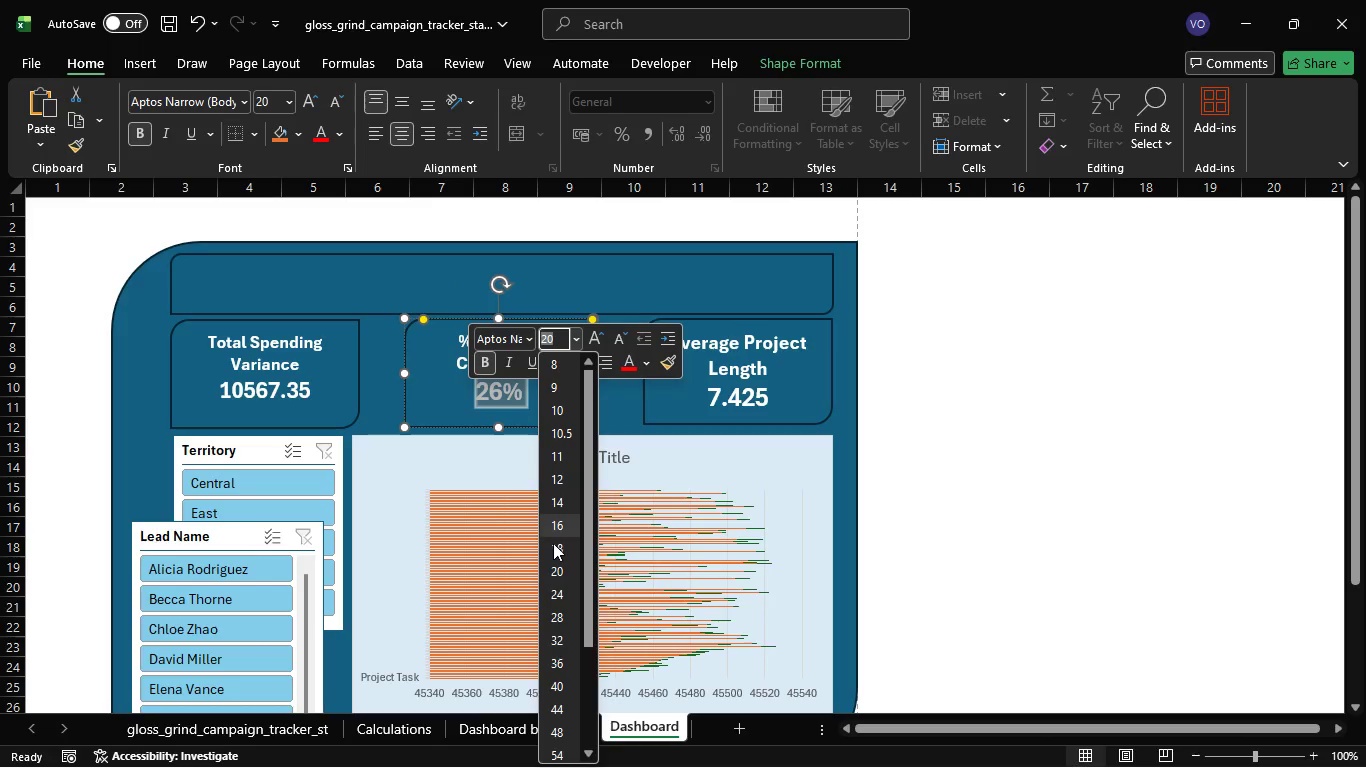 
left_click([553, 543])
 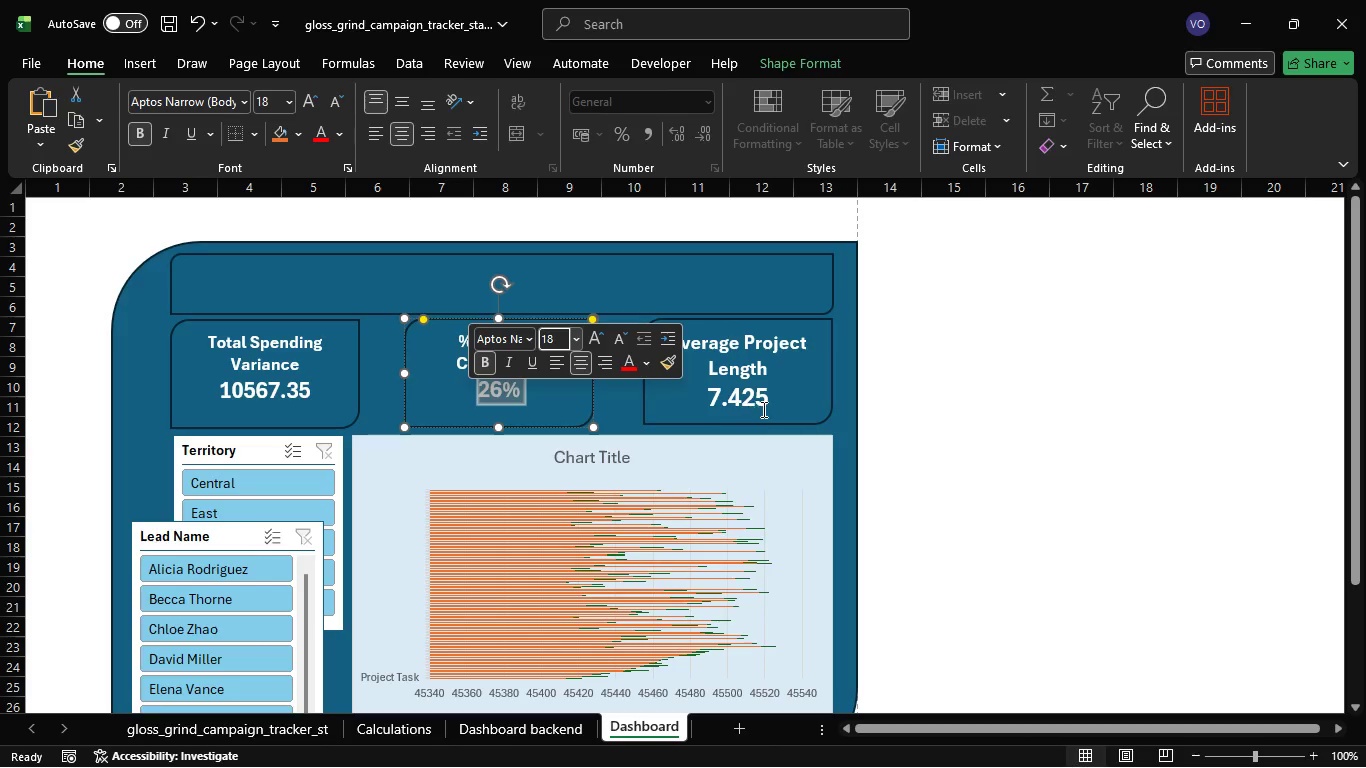 
left_click([786, 394])
 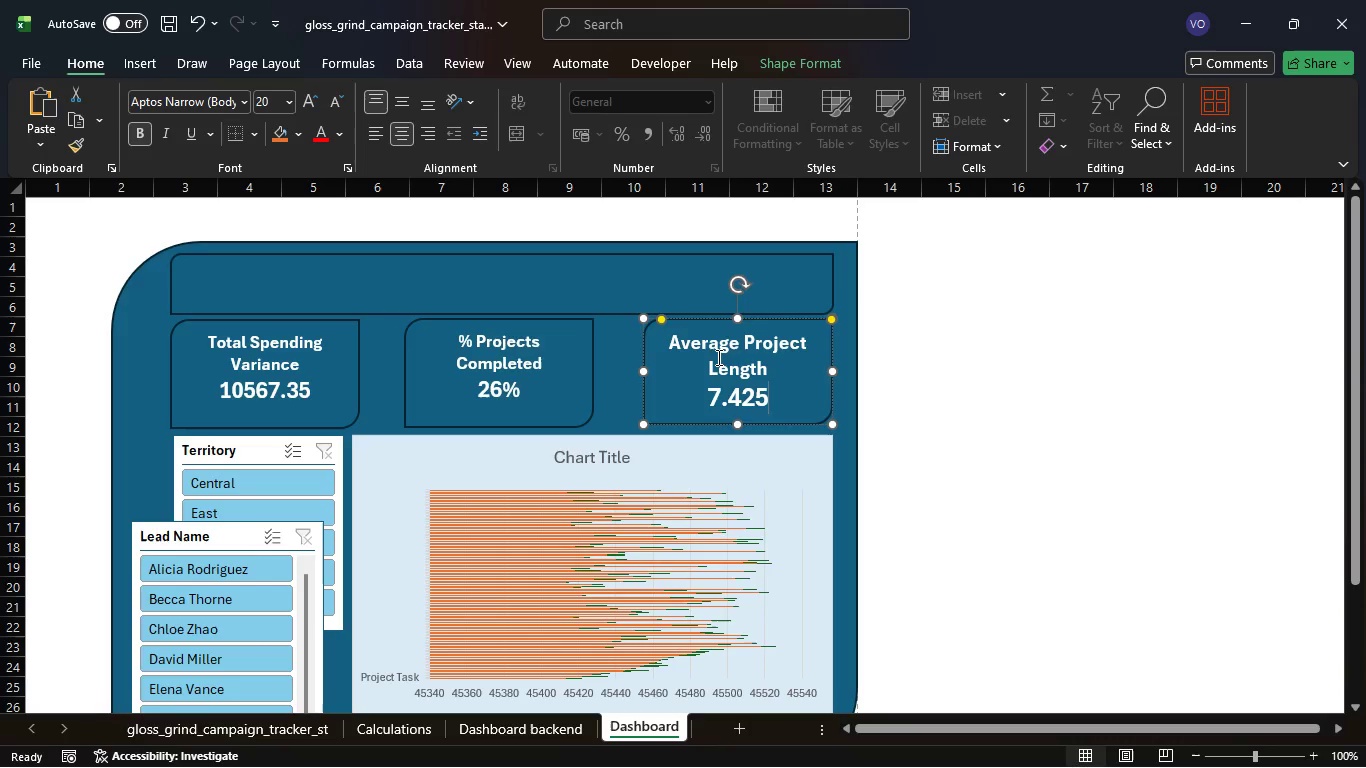 
left_click([717, 357])
 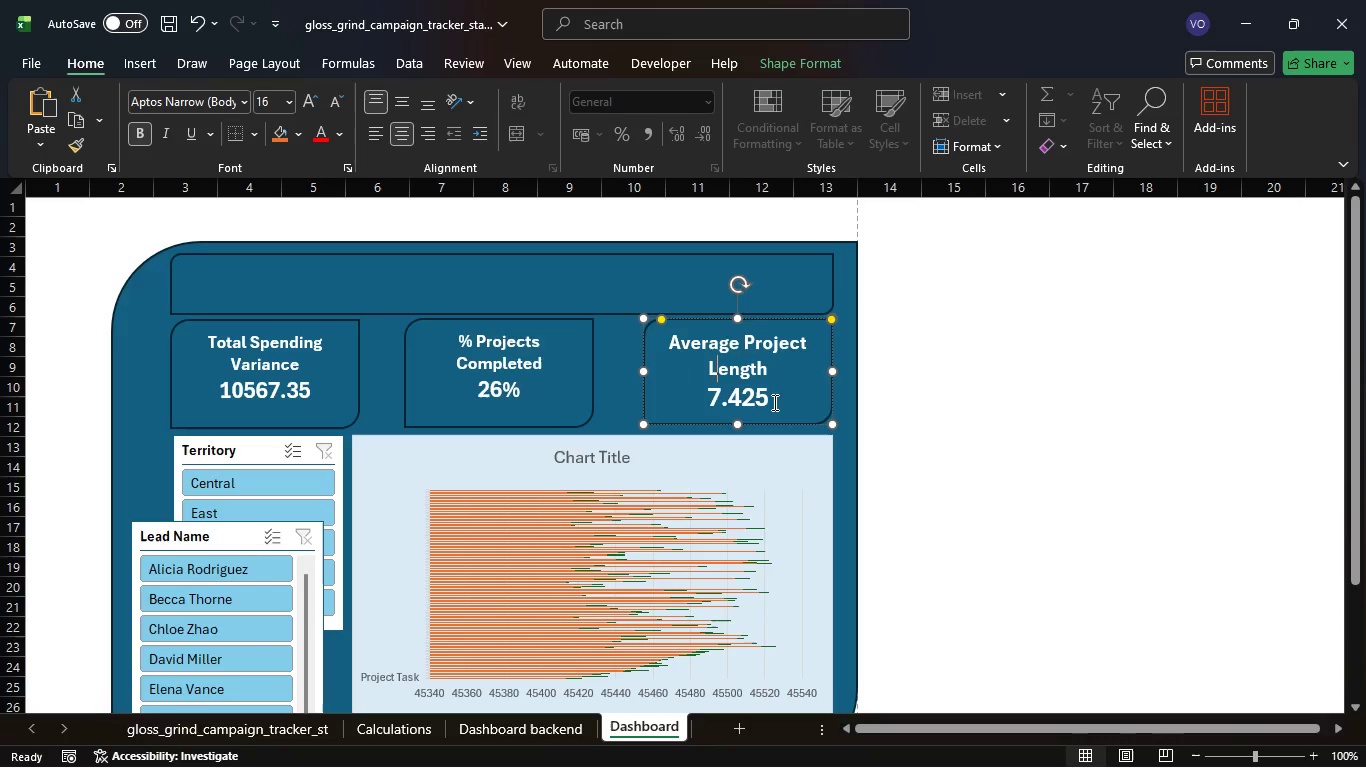 
left_click_drag(start_coordinate=[773, 402], to_coordinate=[703, 405])
 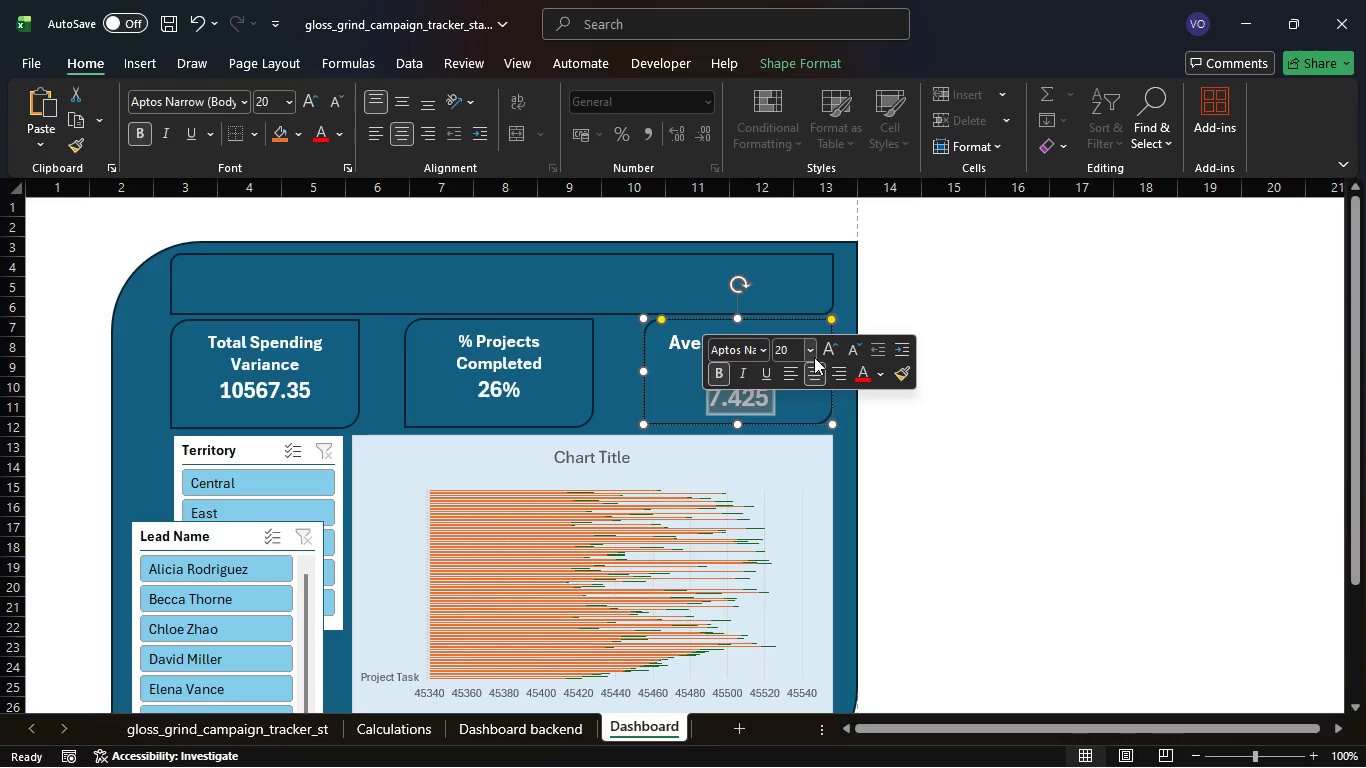 
left_click([809, 352])
 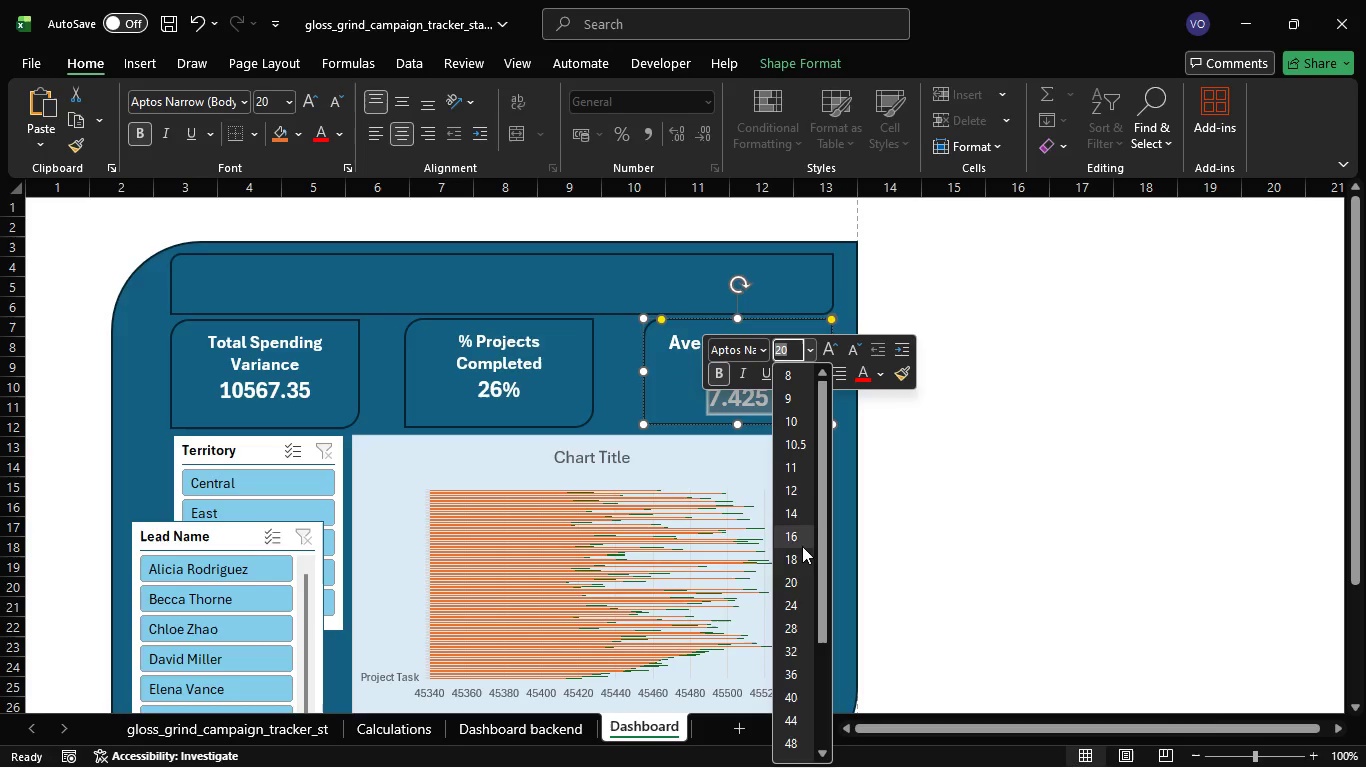 
left_click([797, 551])
 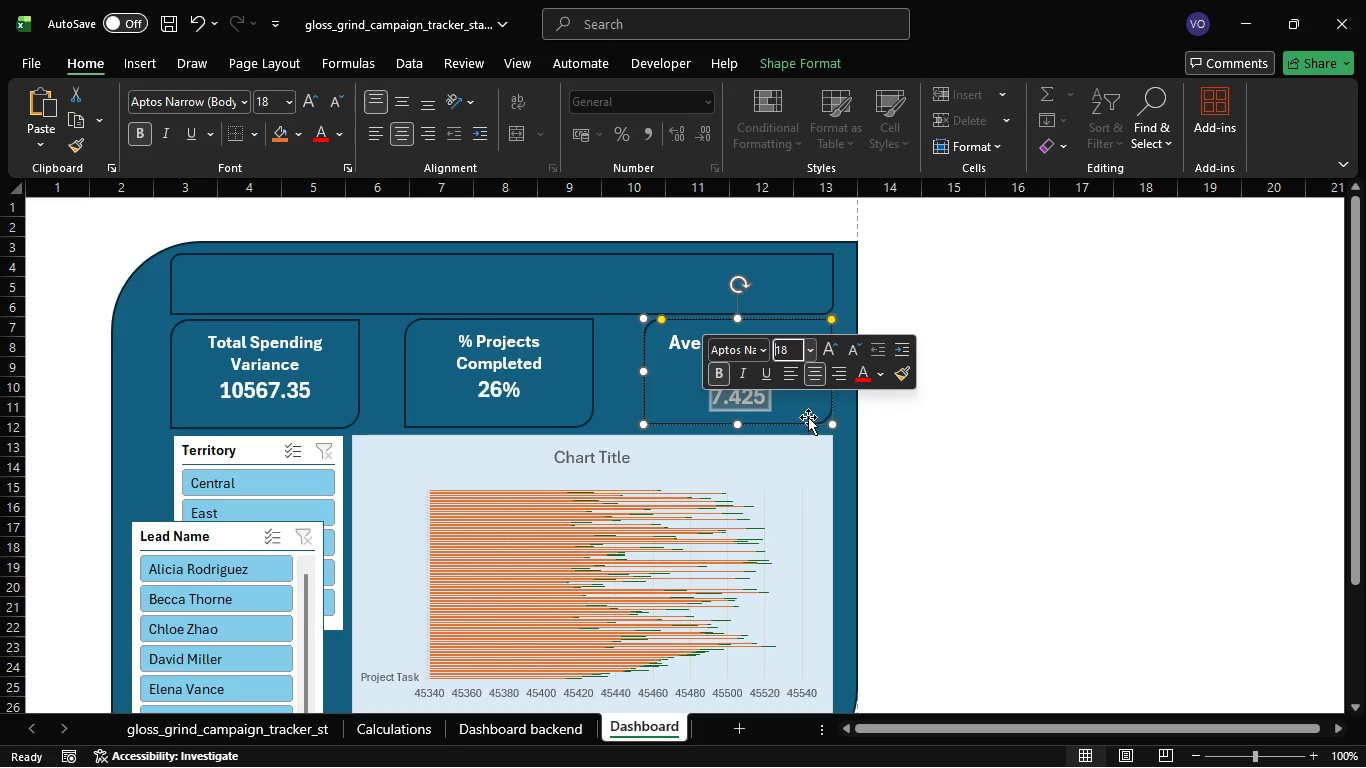 
left_click([808, 407])
 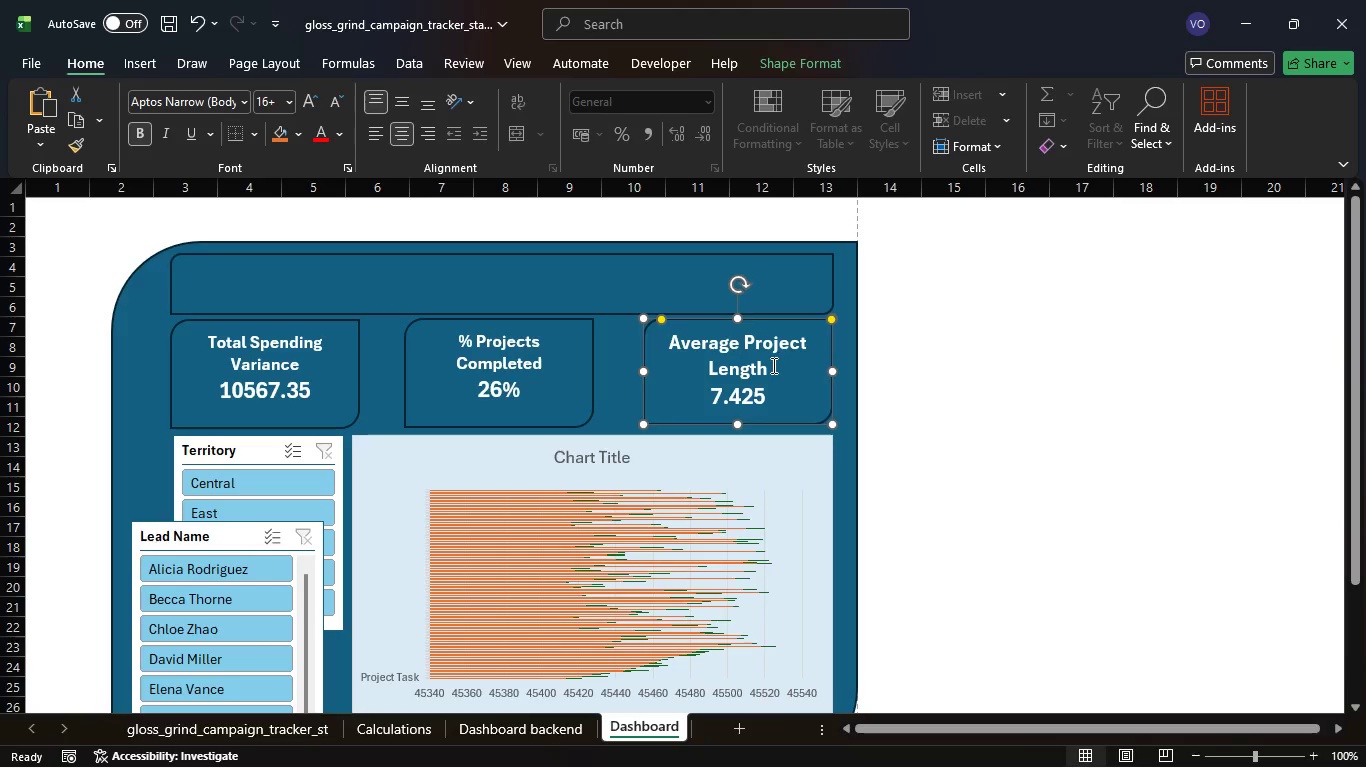 
left_click_drag(start_coordinate=[772, 365], to_coordinate=[668, 339])
 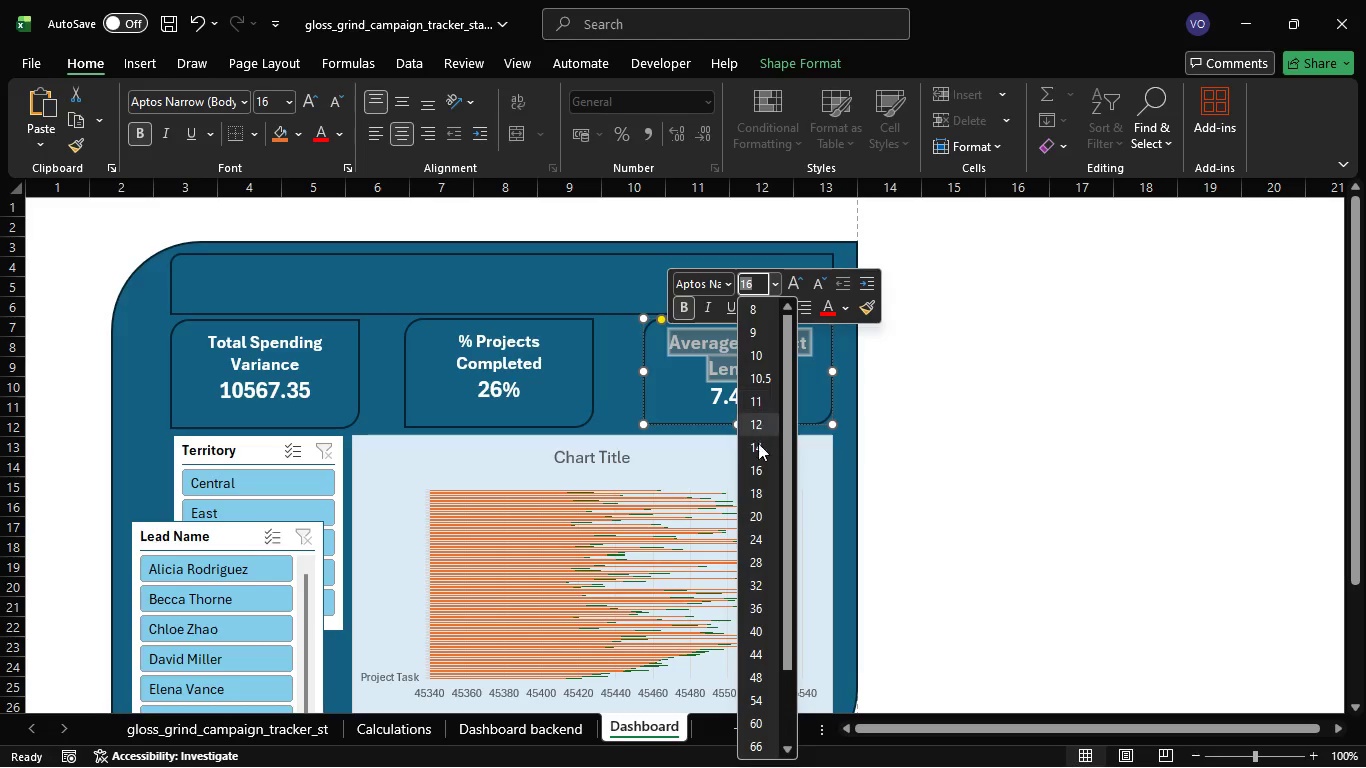 
left_click([756, 452])
 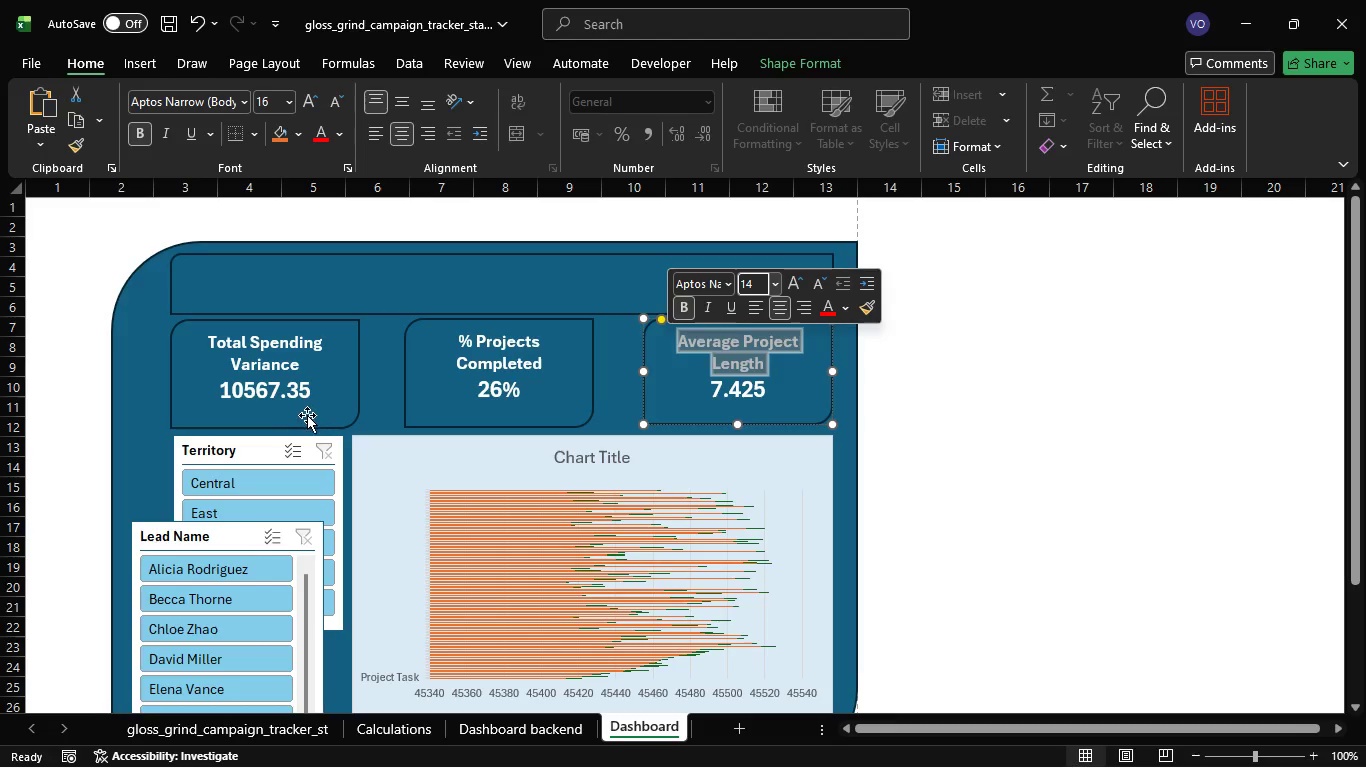 
left_click([284, 412])
 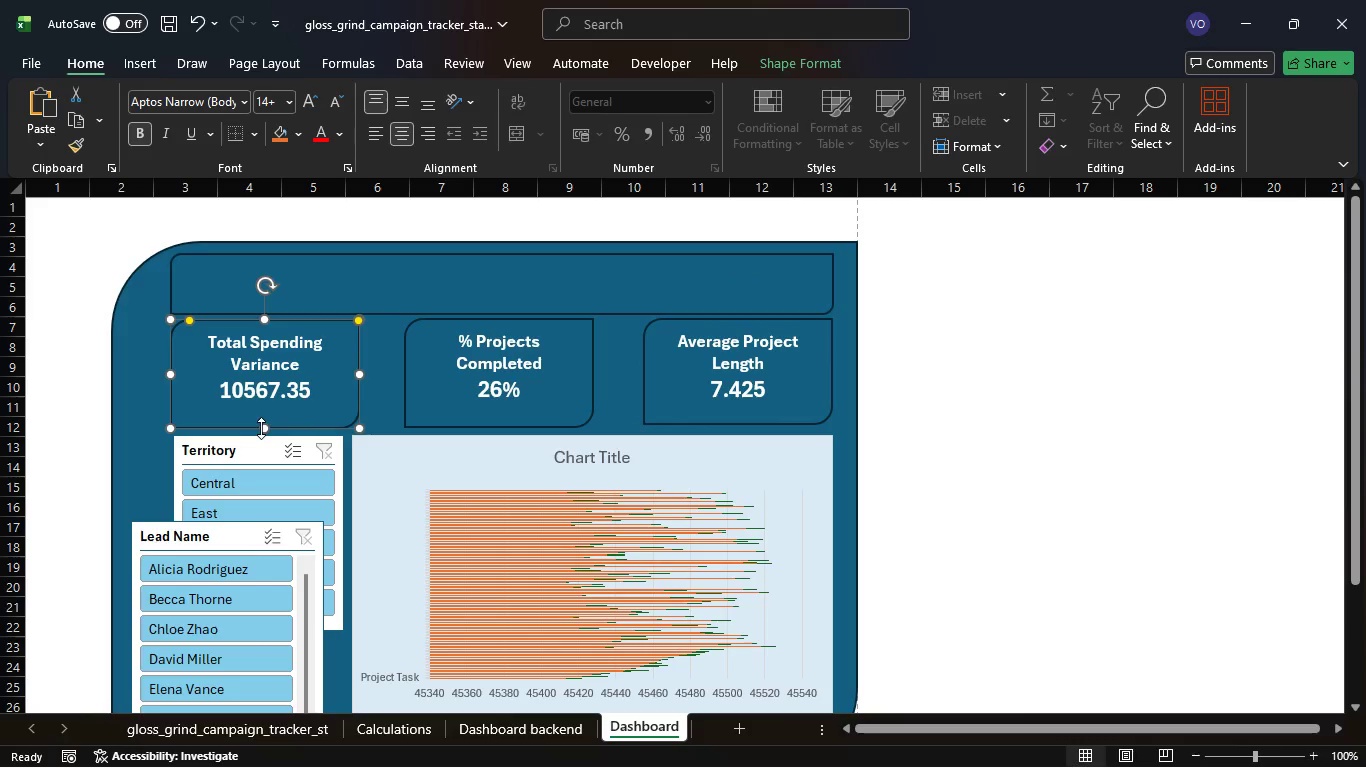 
left_click_drag(start_coordinate=[265, 428], to_coordinate=[272, 405])
 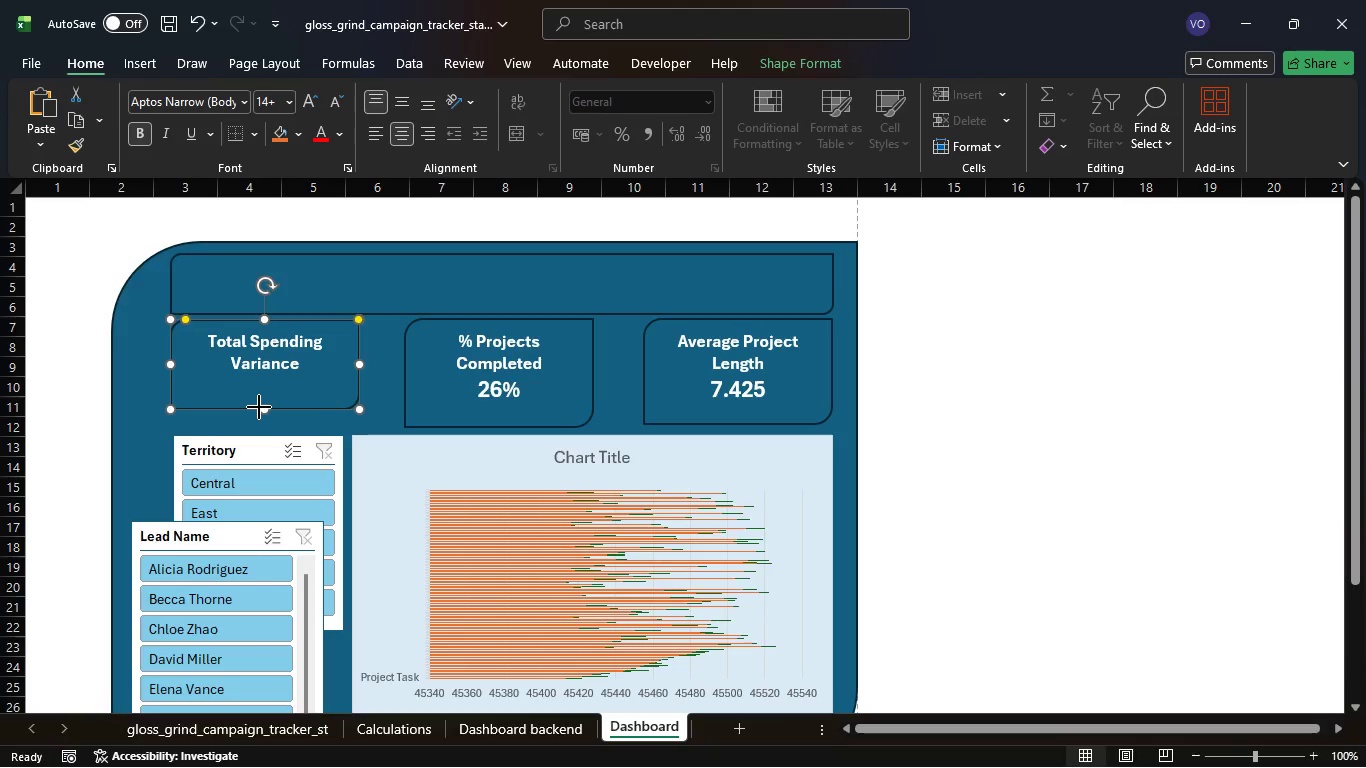 
wait(5.89)
 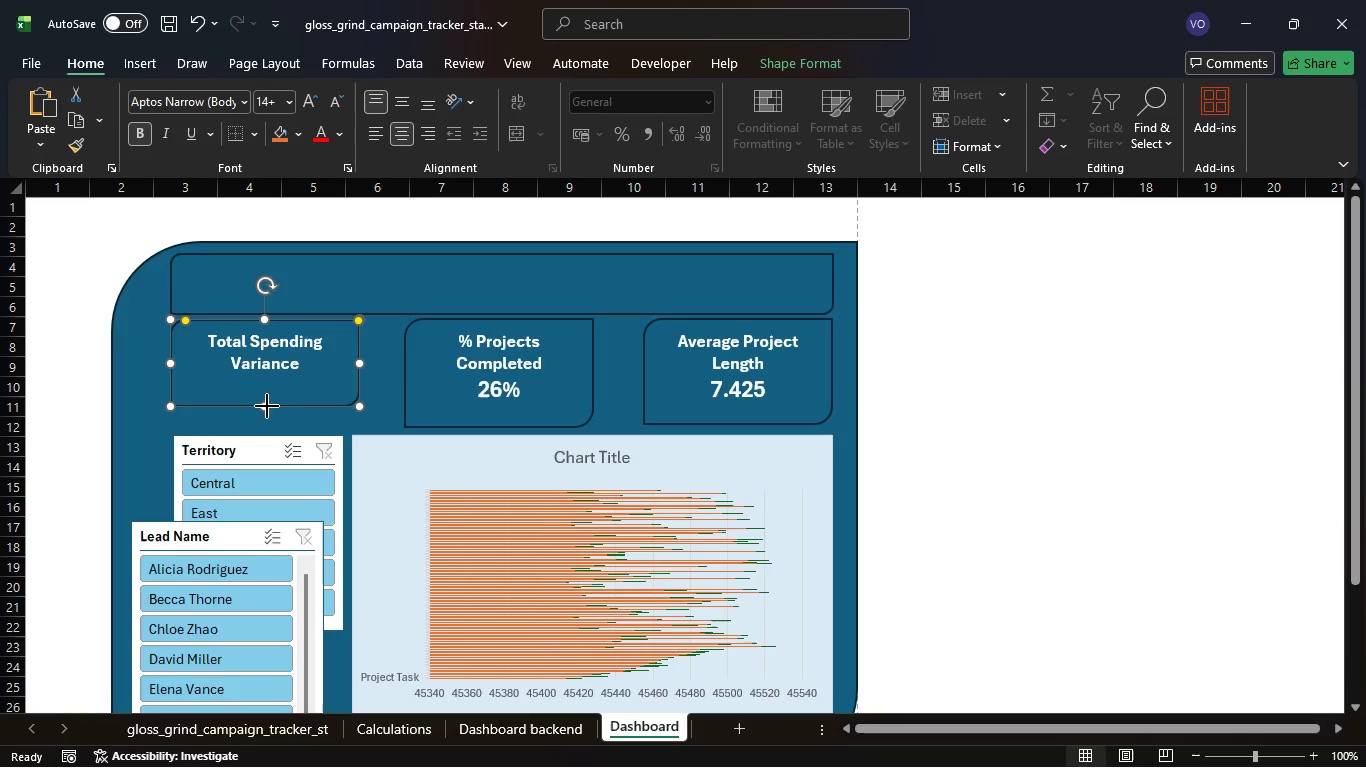 
left_click_drag(start_coordinate=[263, 414], to_coordinate=[267, 425])
 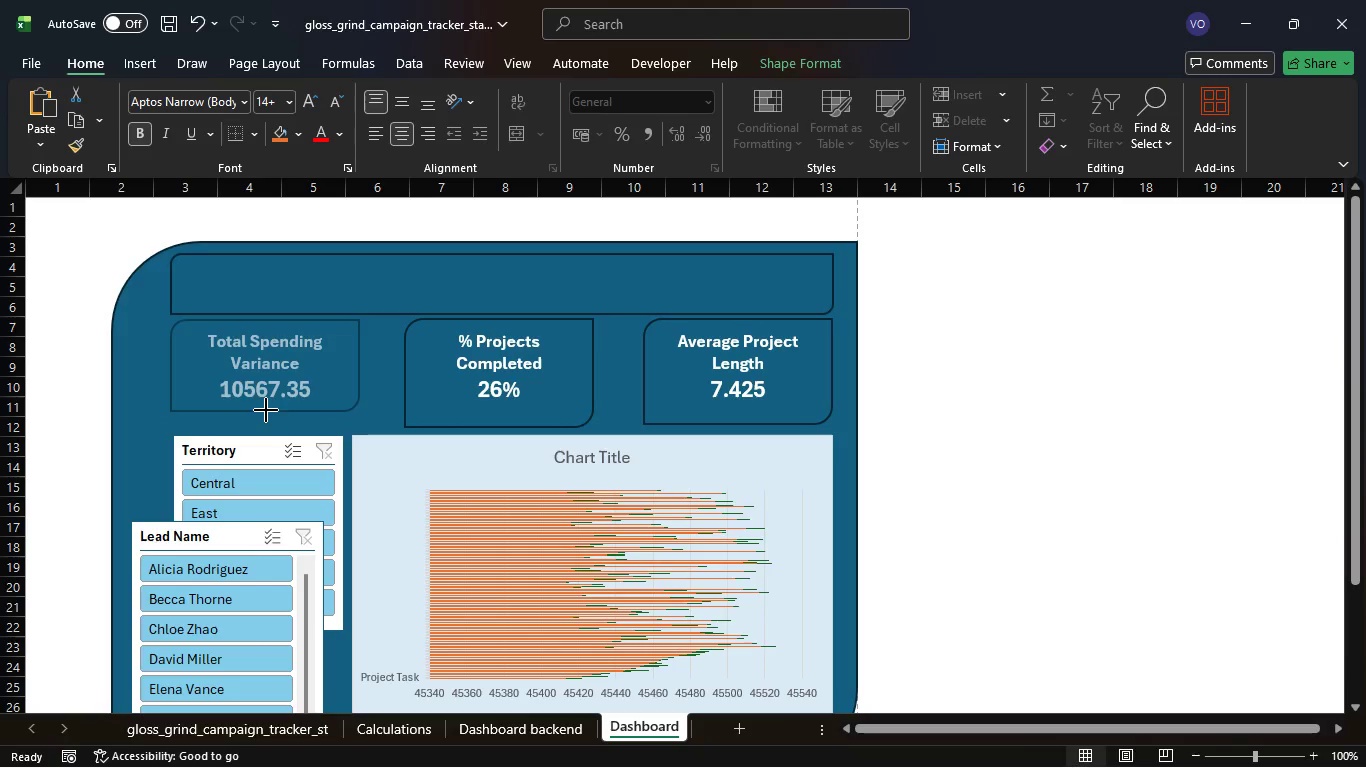 
left_click_drag(start_coordinate=[266, 410], to_coordinate=[267, 418])
 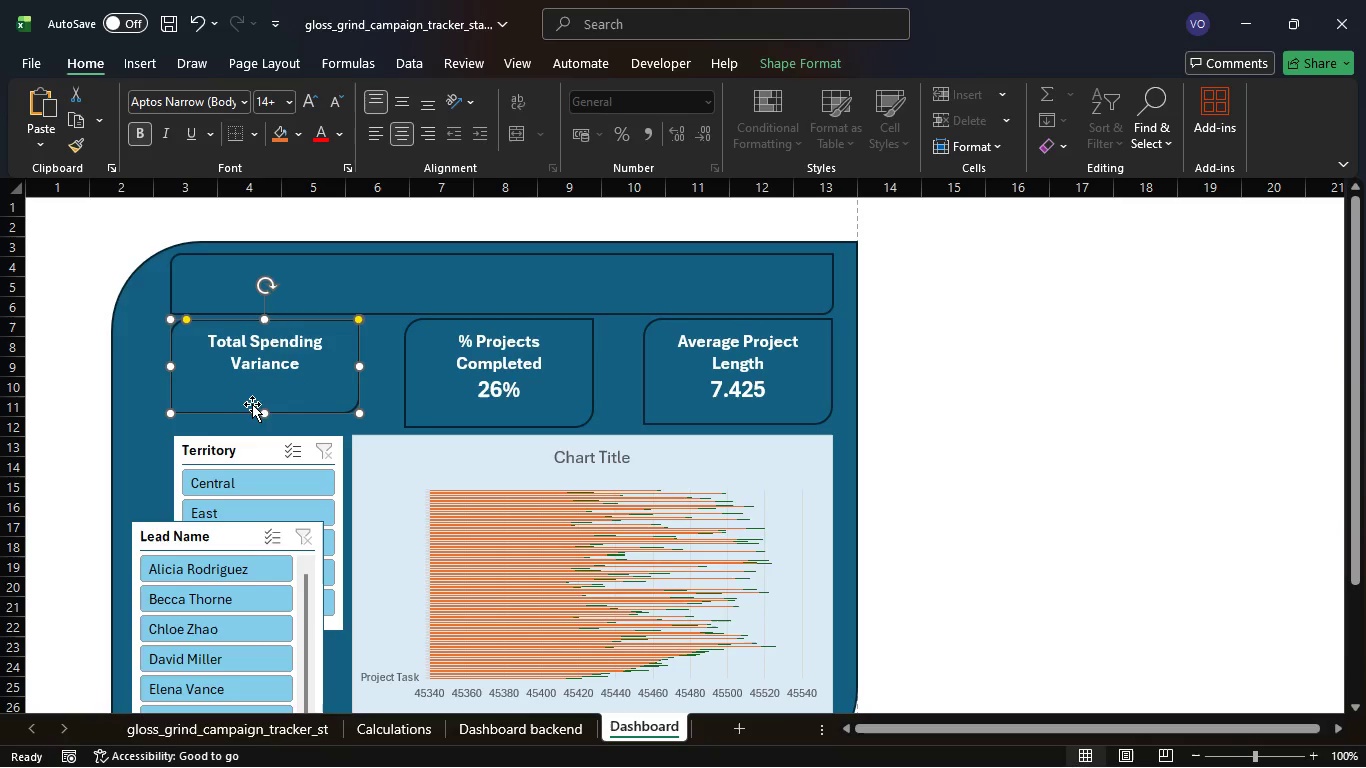 
left_click_drag(start_coordinate=[262, 411], to_coordinate=[268, 418])
 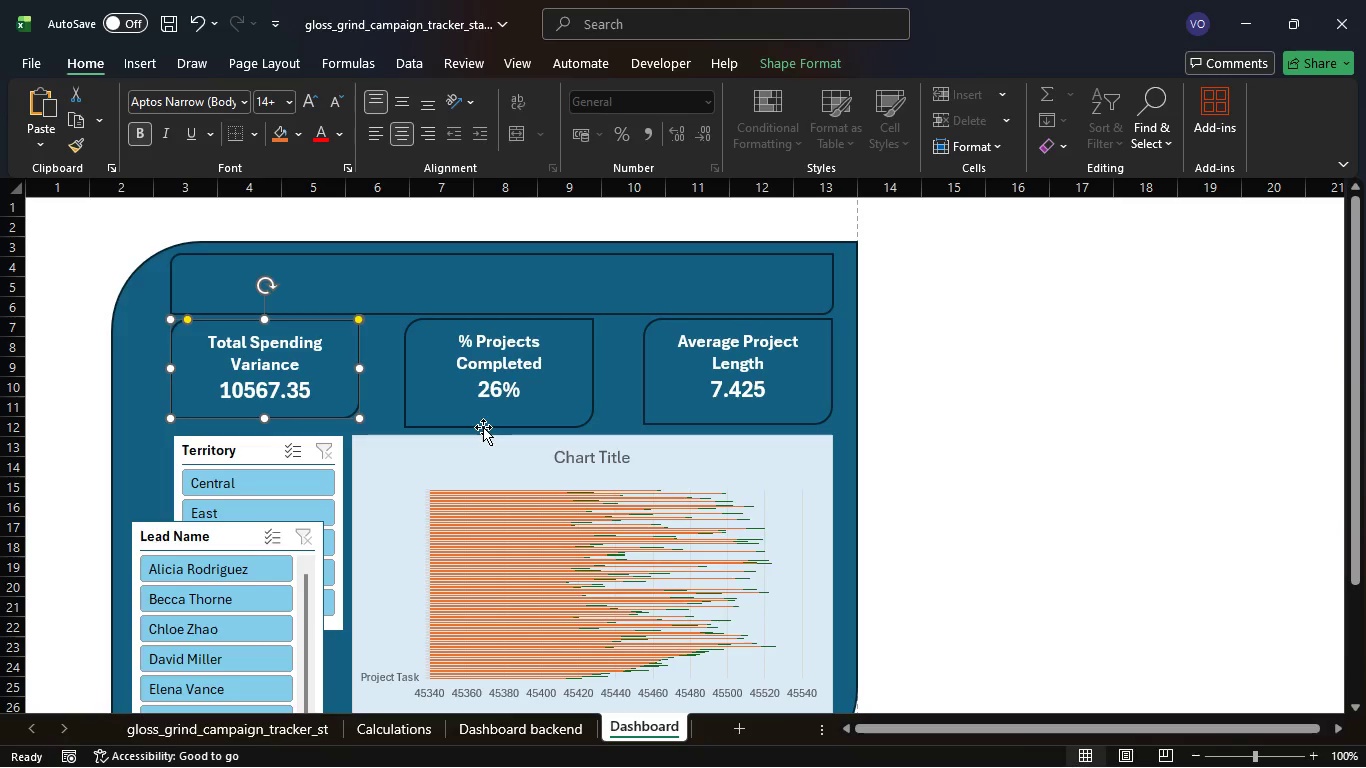 
left_click([483, 426])
 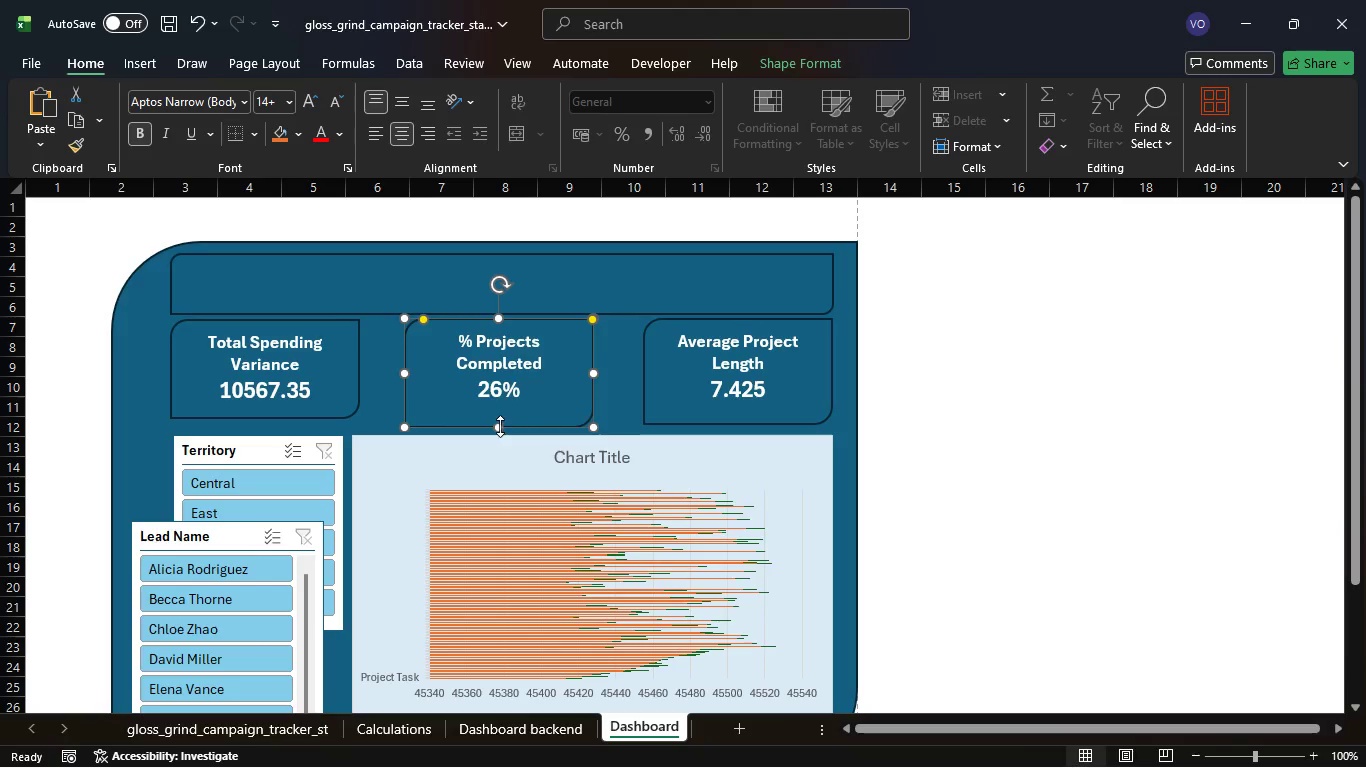 
left_click_drag(start_coordinate=[500, 426], to_coordinate=[502, 419])
 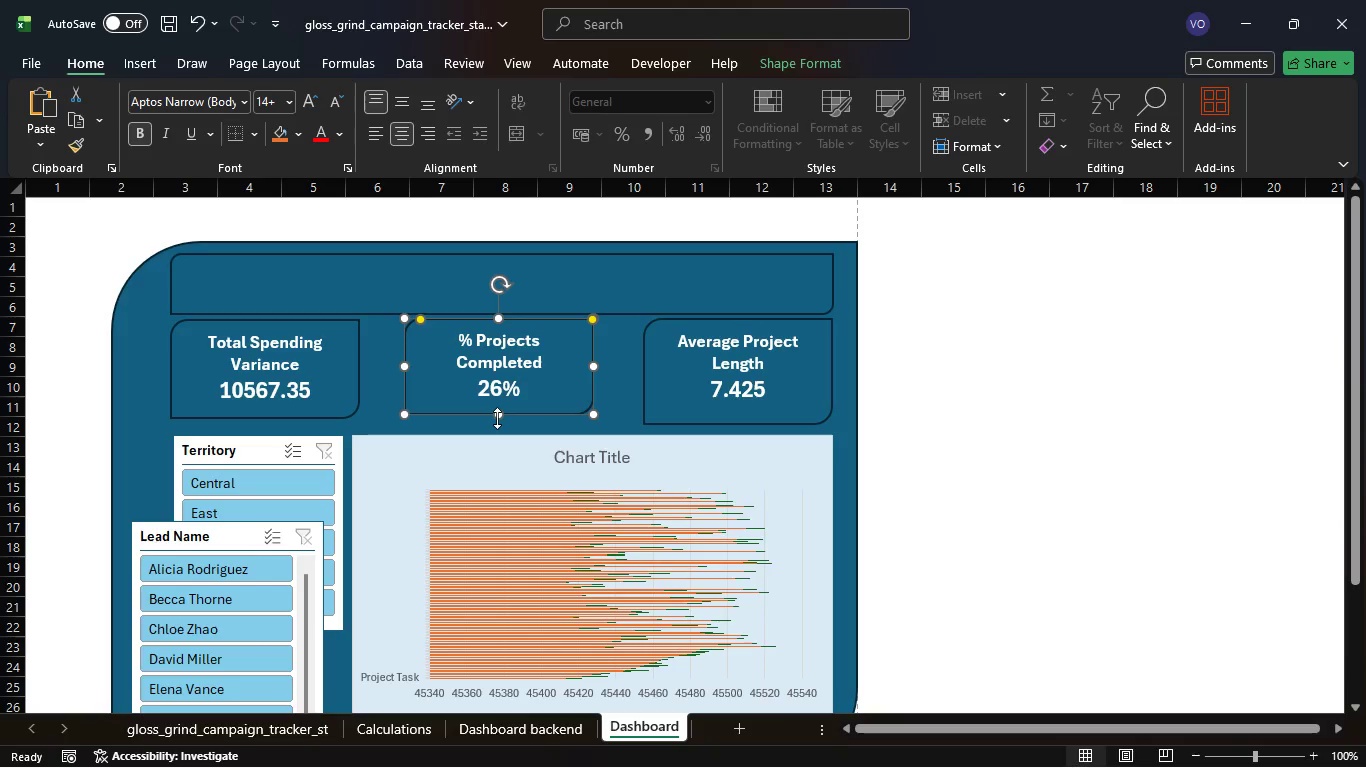 
wait(9.25)
 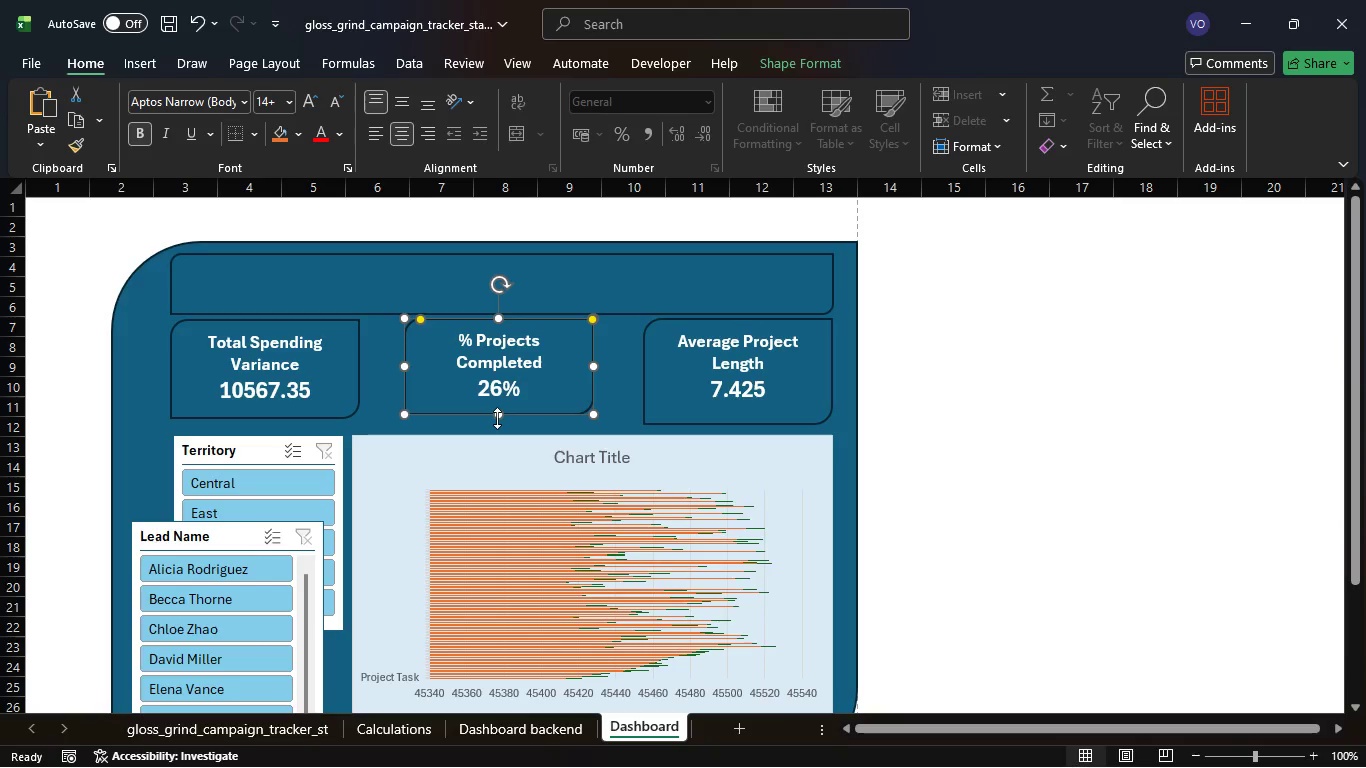 
left_click([498, 416])
 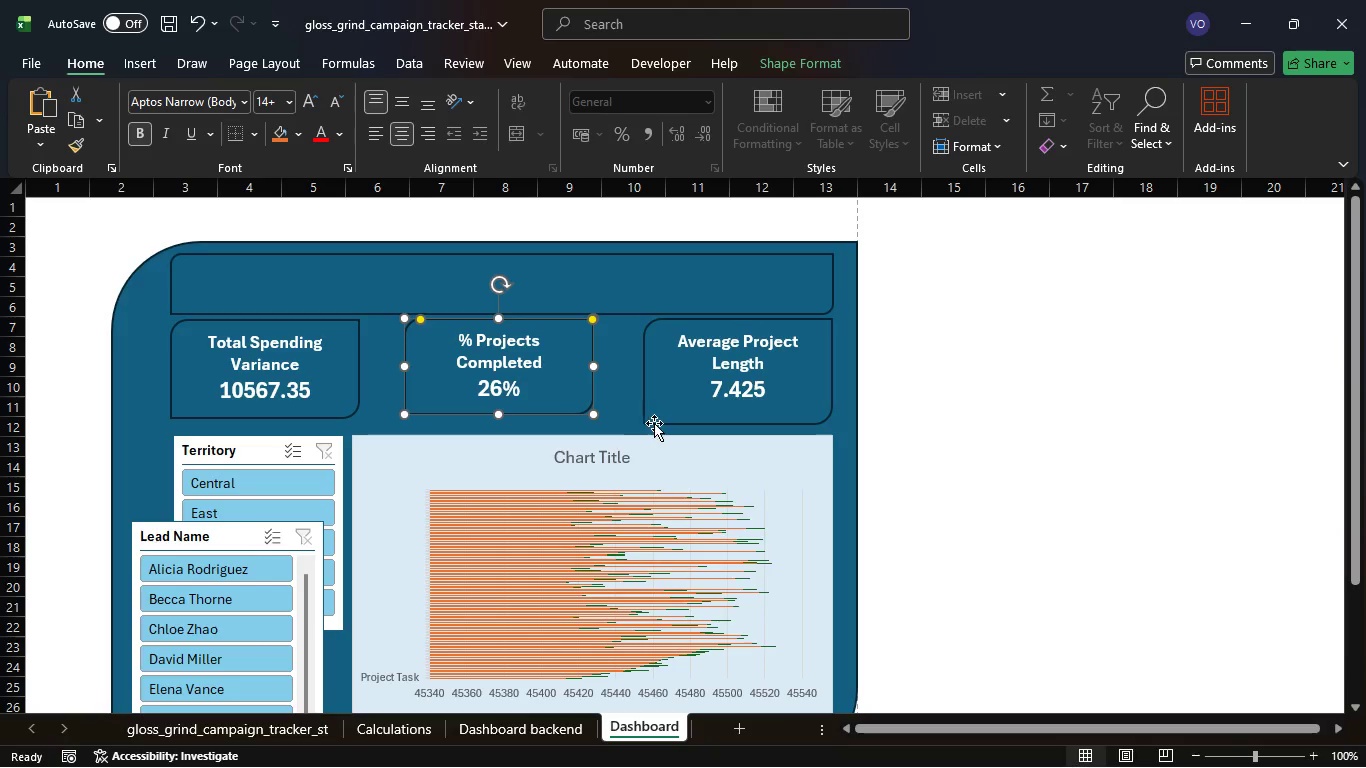 
left_click([658, 423])
 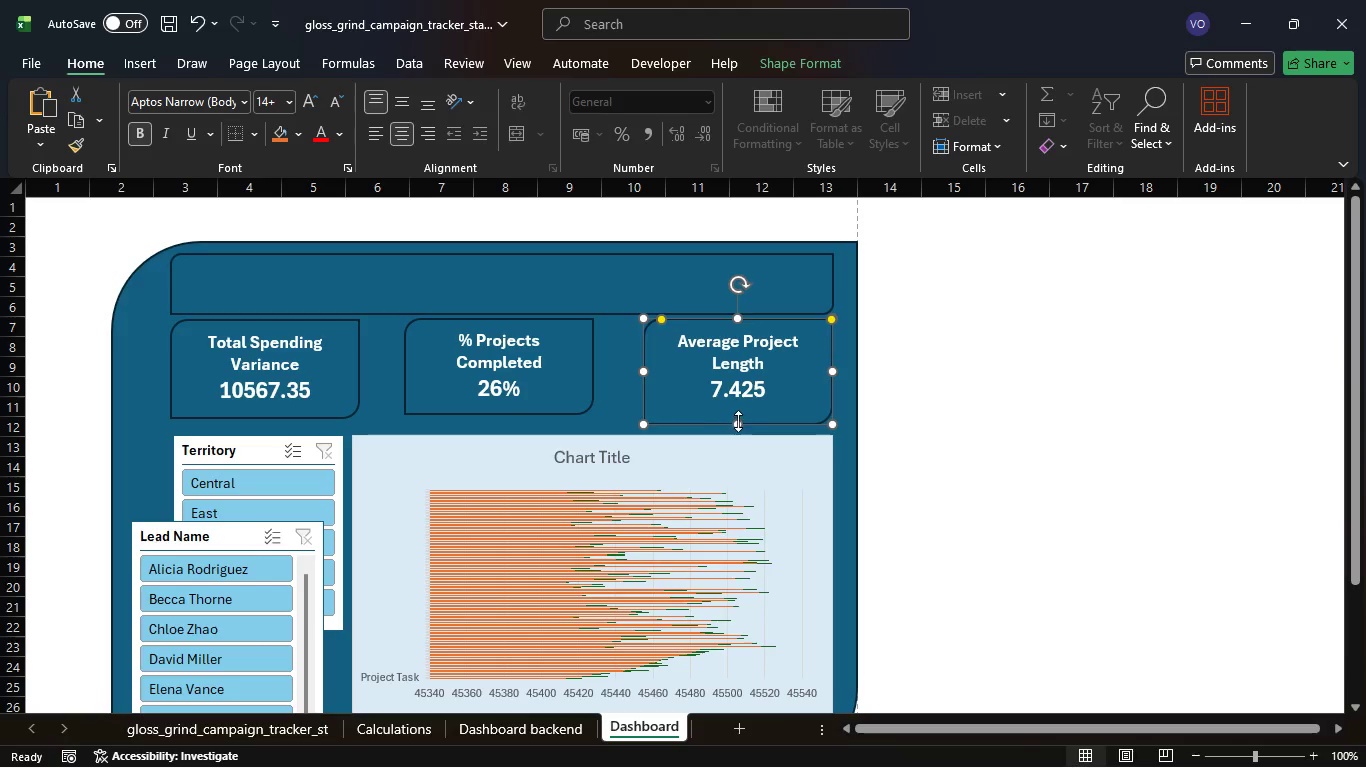 
left_click_drag(start_coordinate=[738, 421], to_coordinate=[735, 412])
 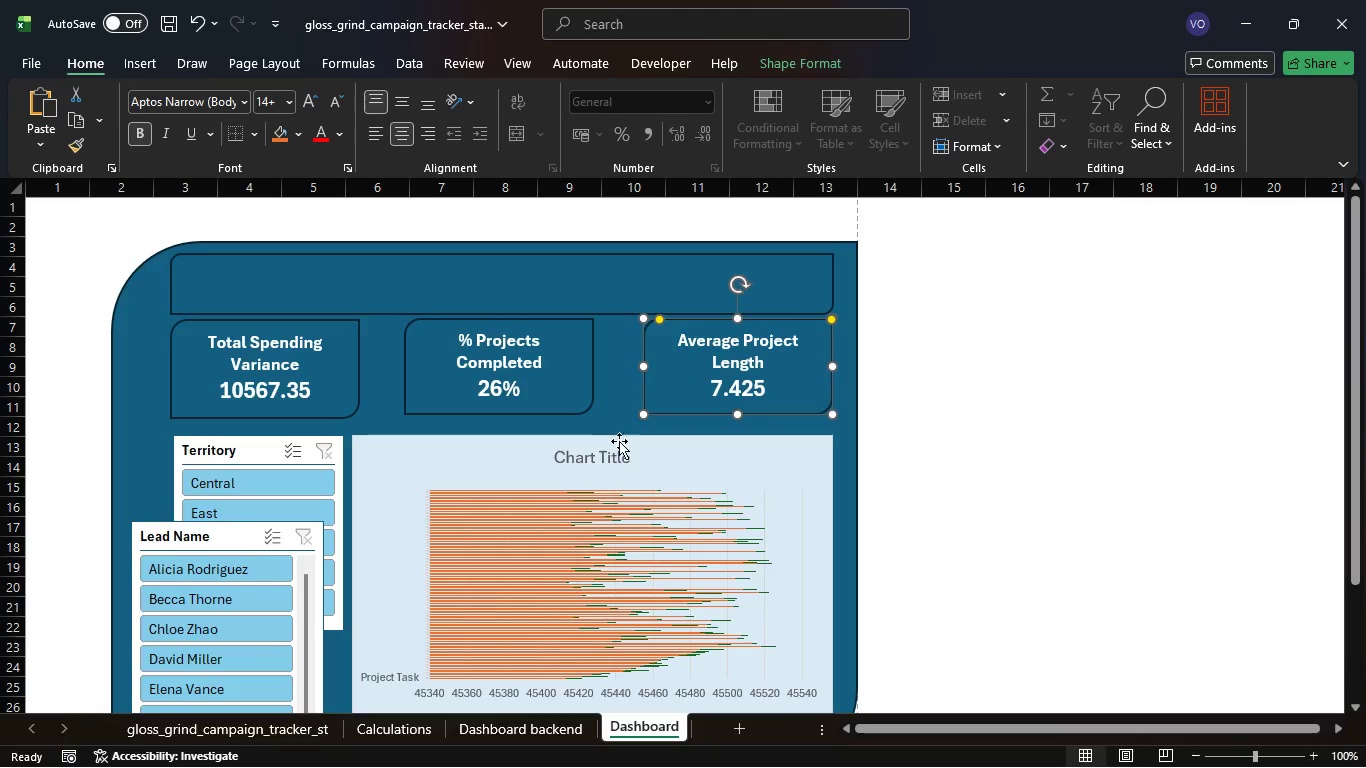 
left_click([606, 442])
 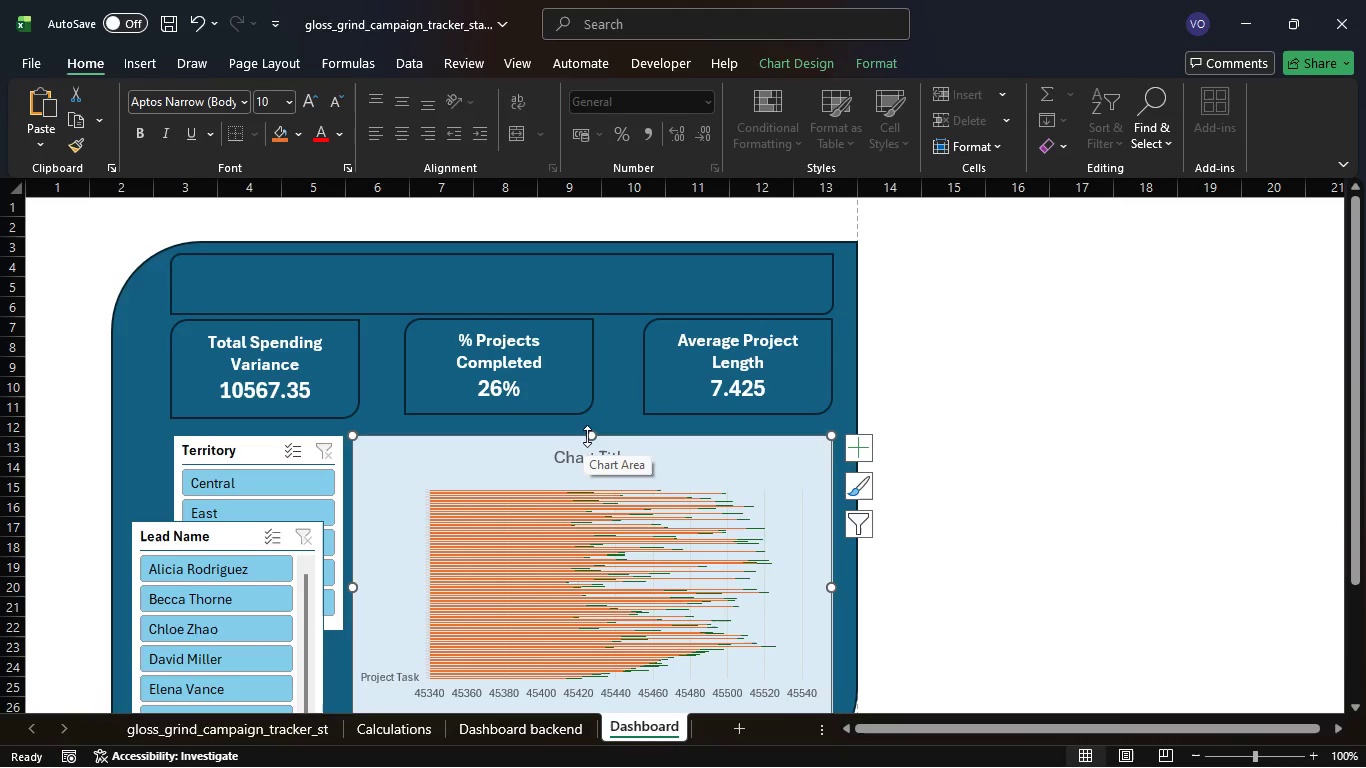 
left_click_drag(start_coordinate=[591, 436], to_coordinate=[592, 419])
 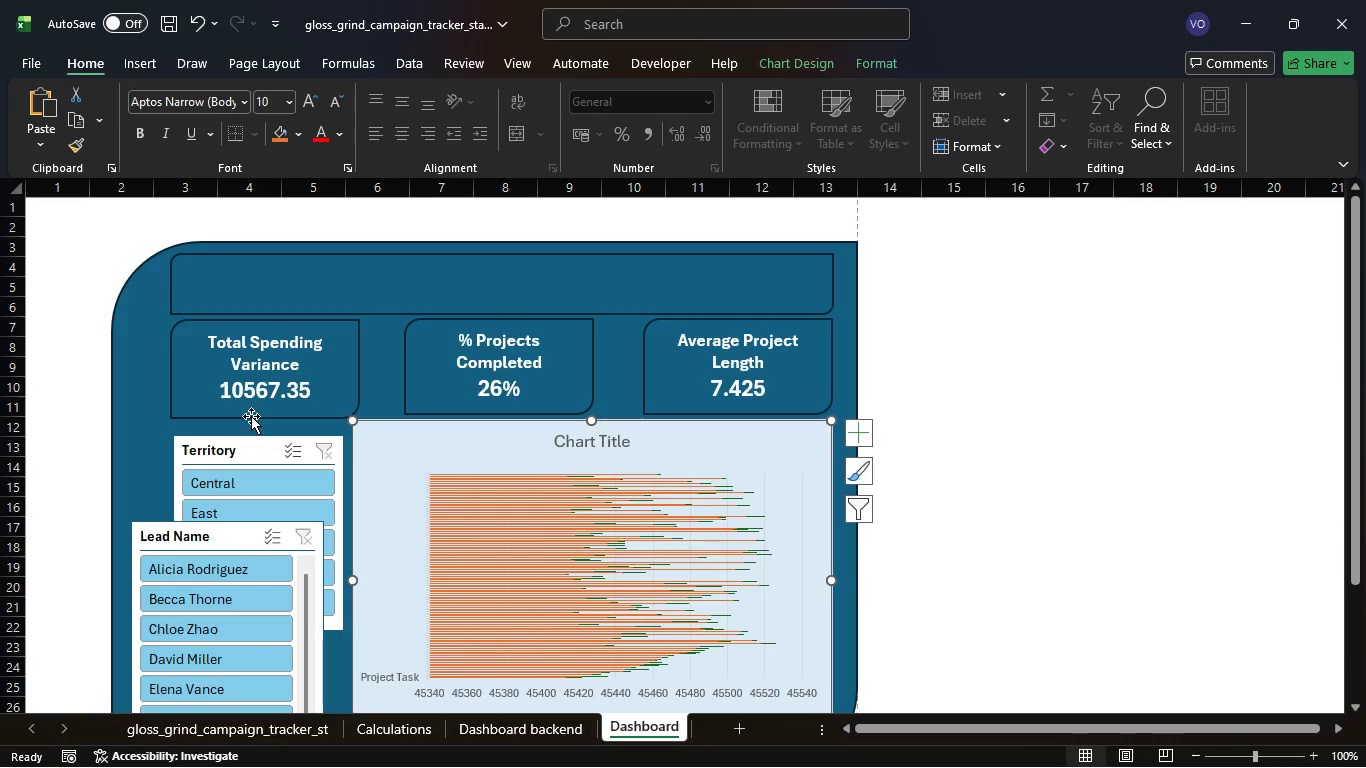 
double_click([255, 420])
 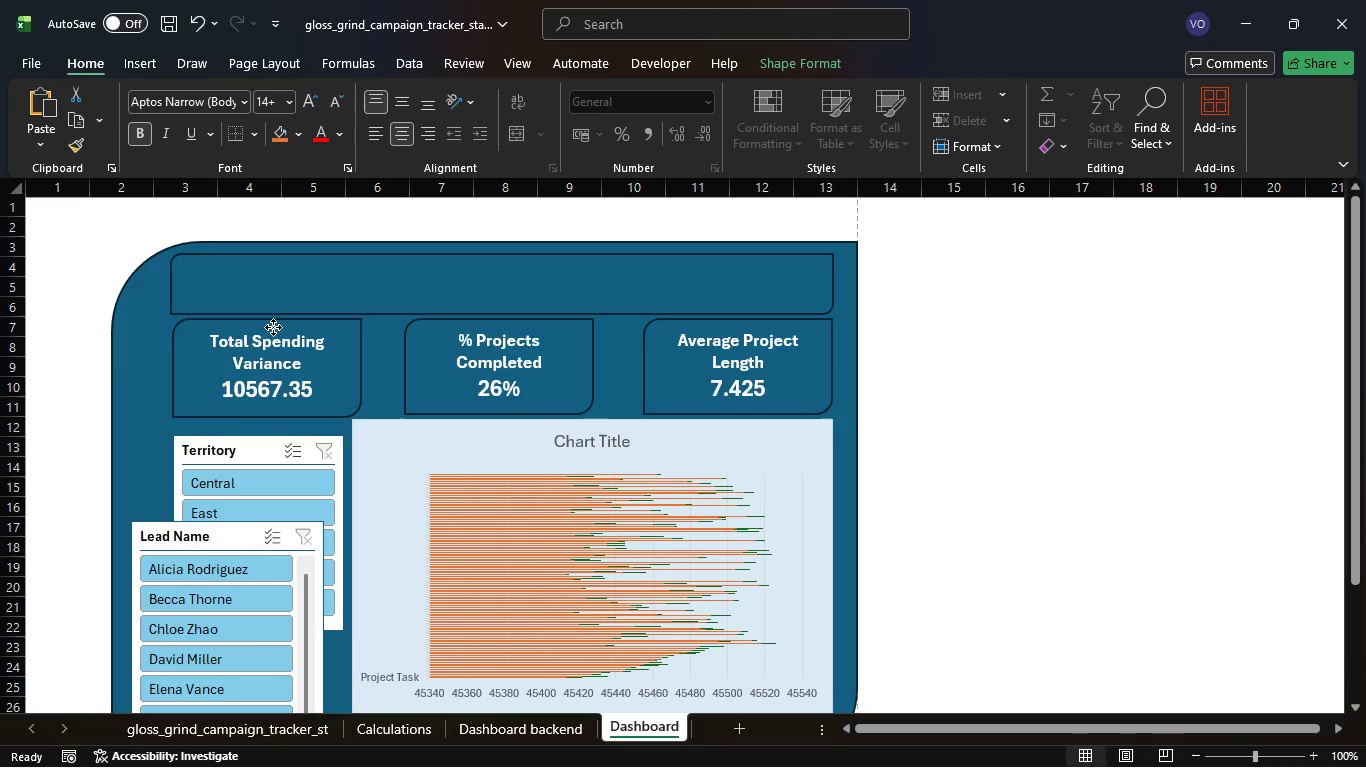 
wait(15.45)
 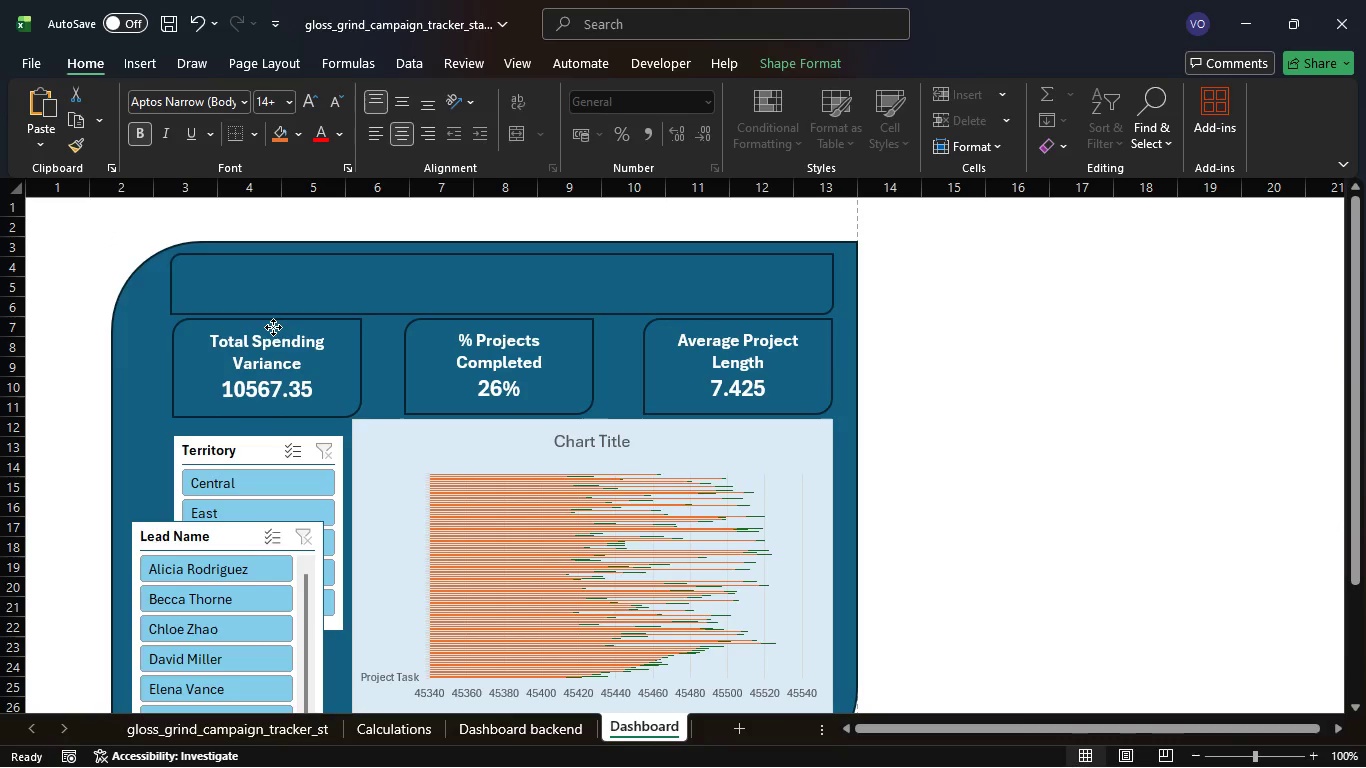 
left_click_drag(start_coordinate=[267, 416], to_coordinate=[272, 415])
 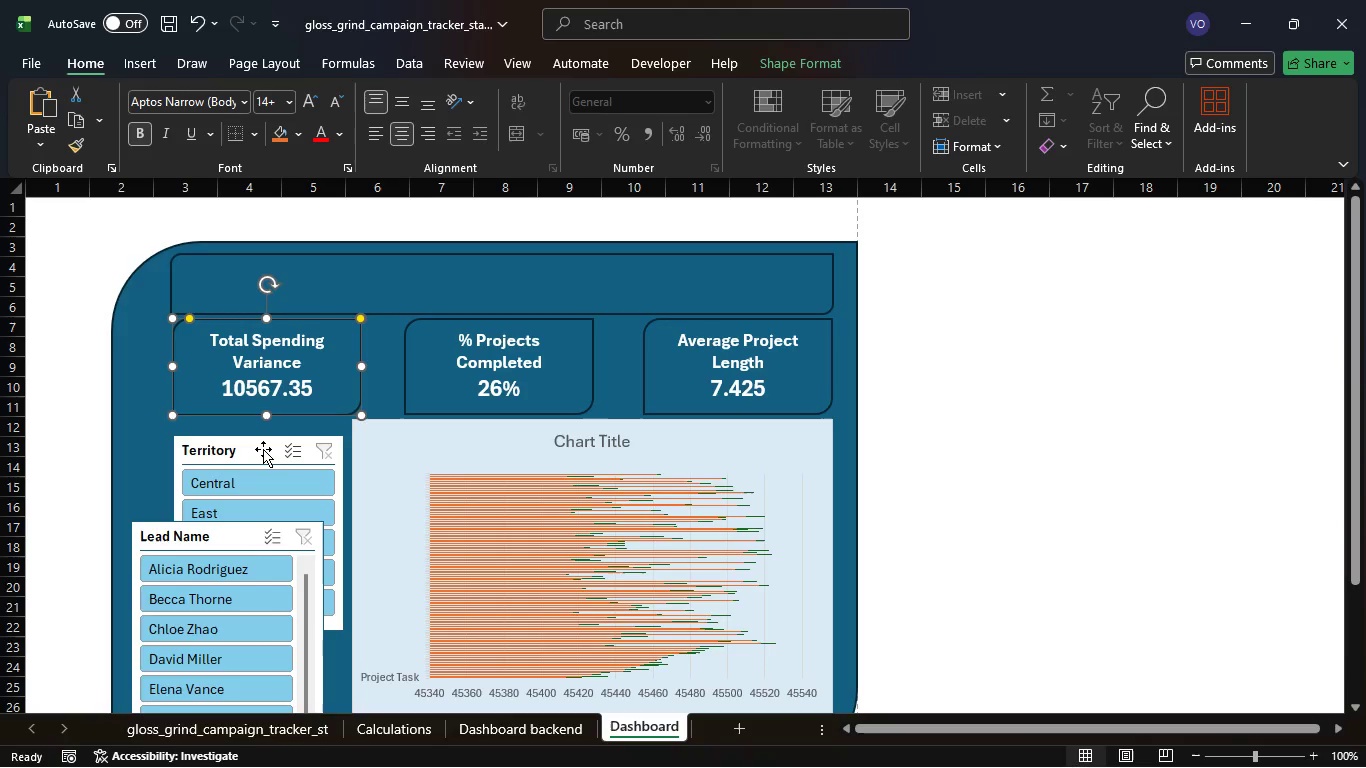 
left_click_drag(start_coordinate=[262, 449], to_coordinate=[265, 433])
 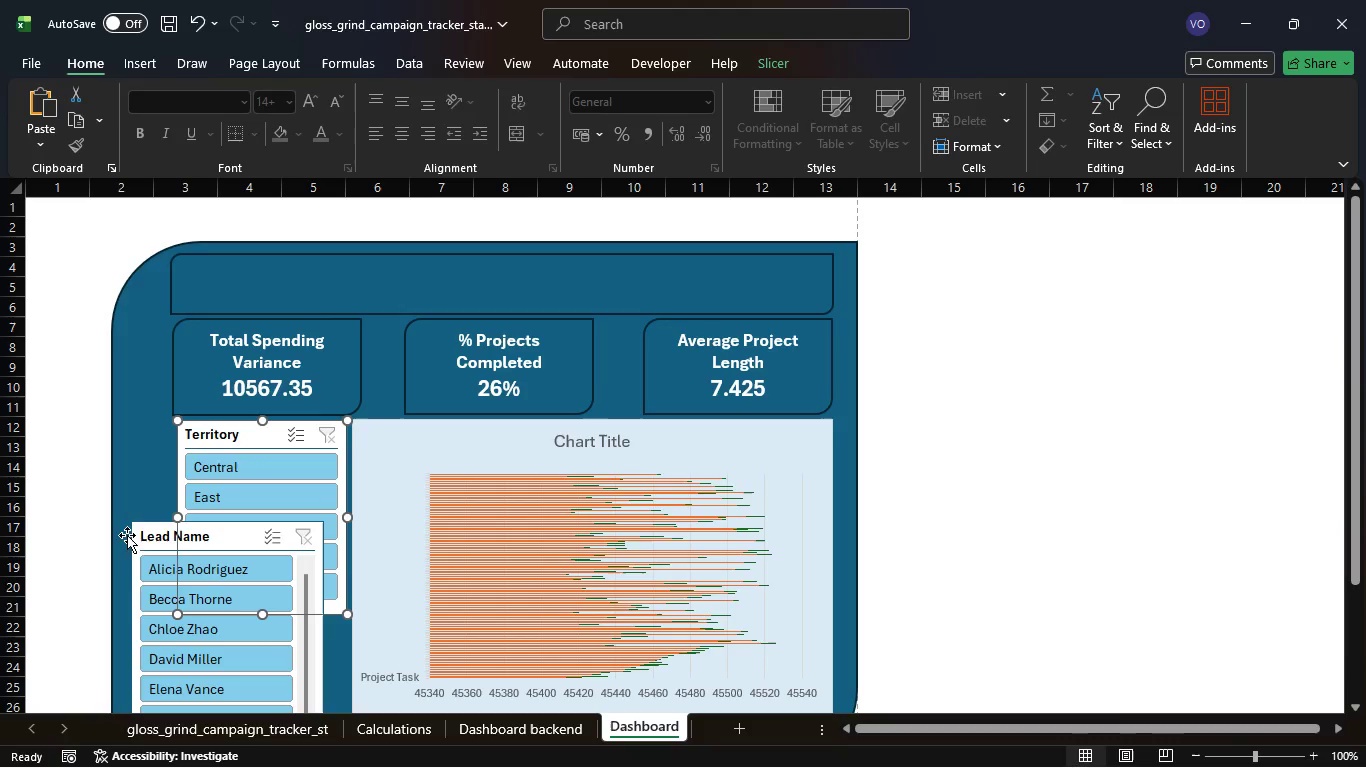 
left_click([140, 532])
 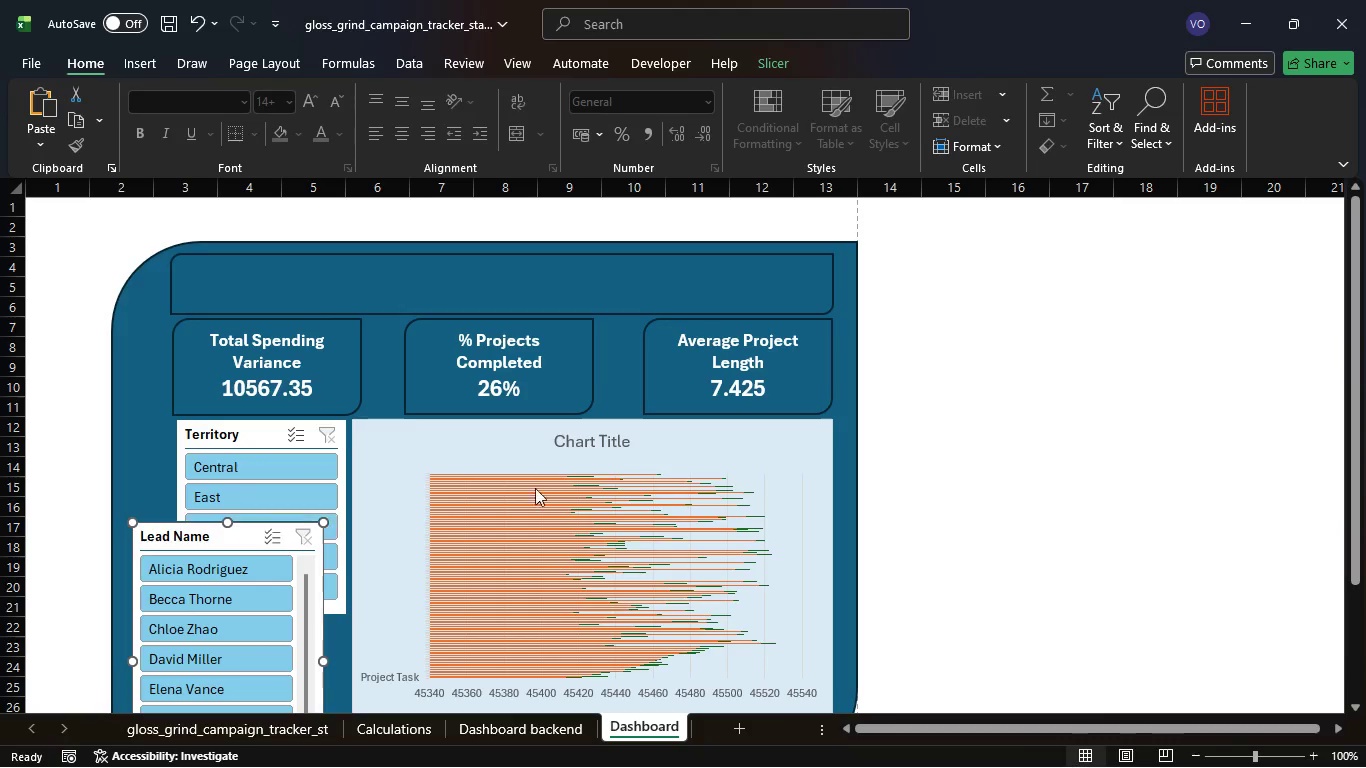 
scroll: coordinate [1005, 466], scroll_direction: down, amount: 13.0
 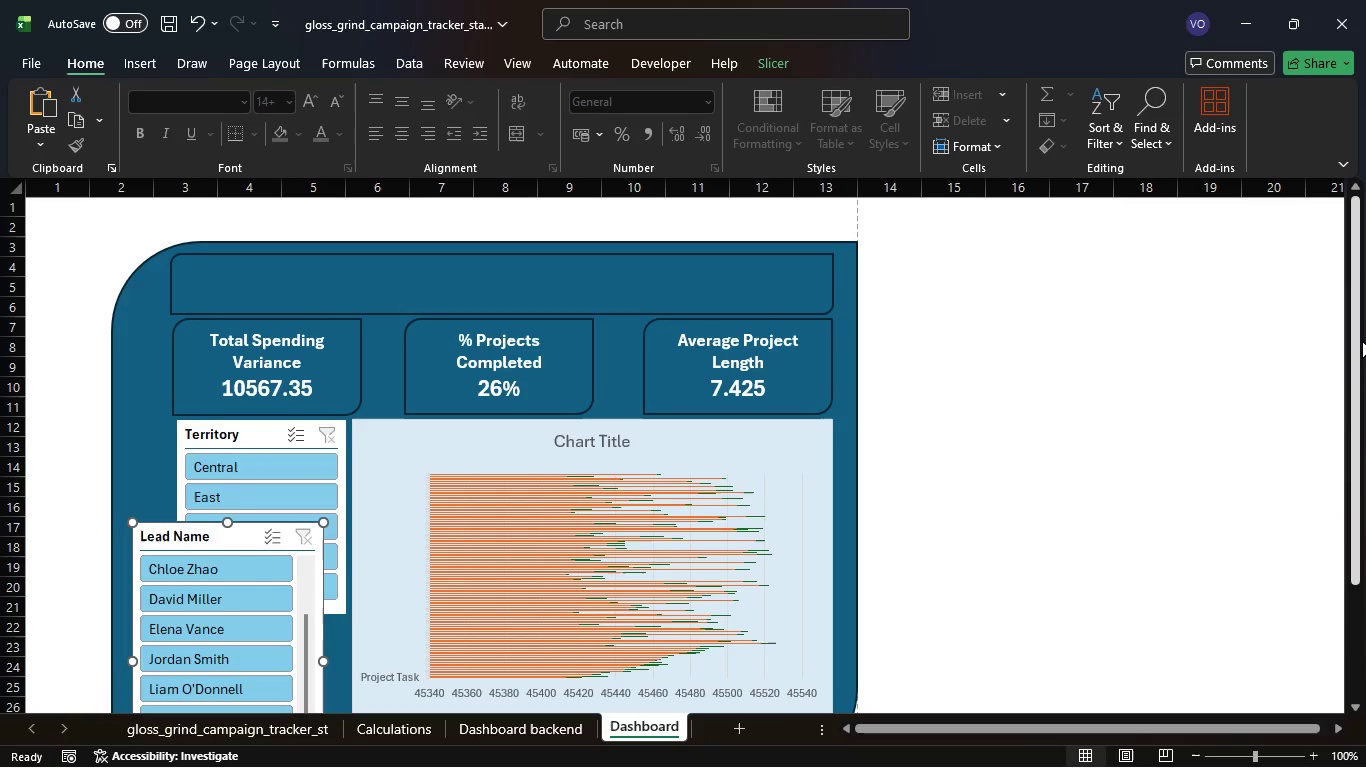 
left_click([1360, 349])
 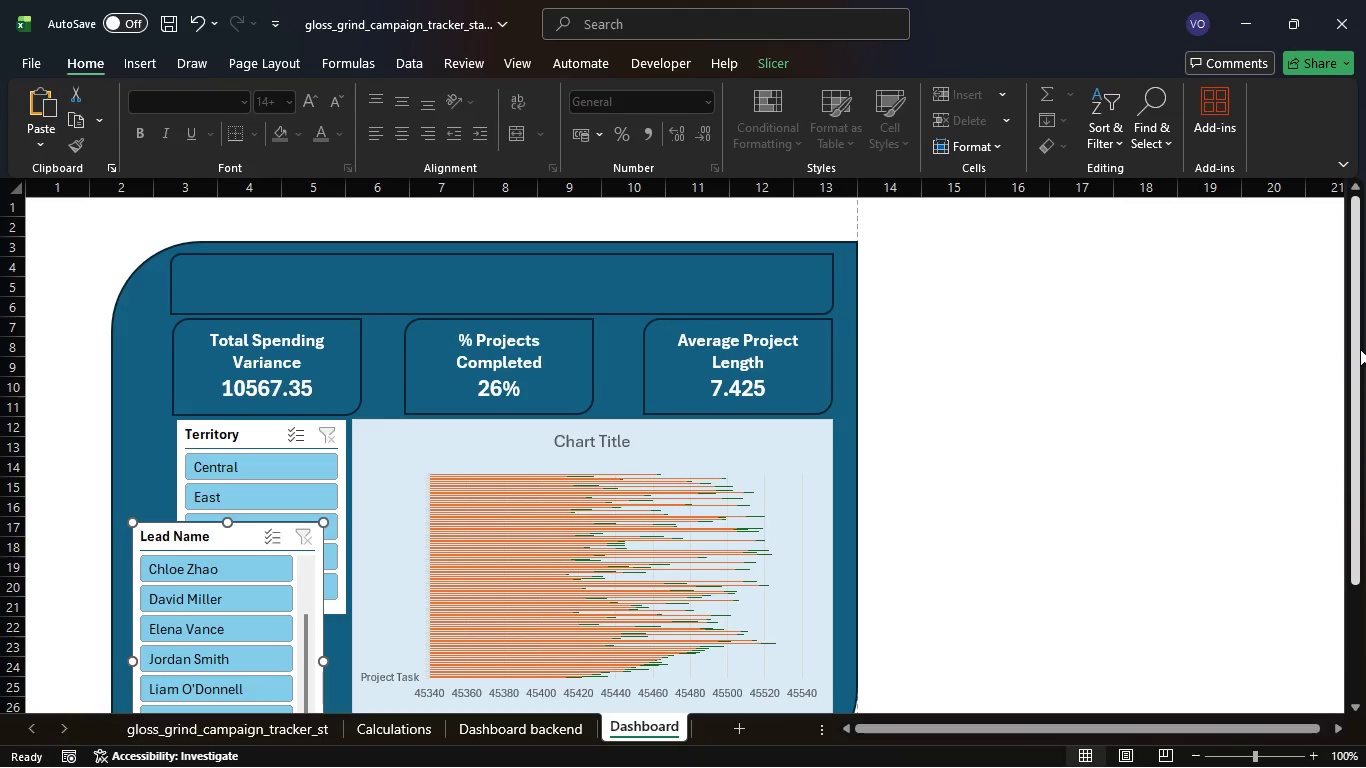 
scroll: coordinate [1360, 349], scroll_direction: down, amount: 5.0
 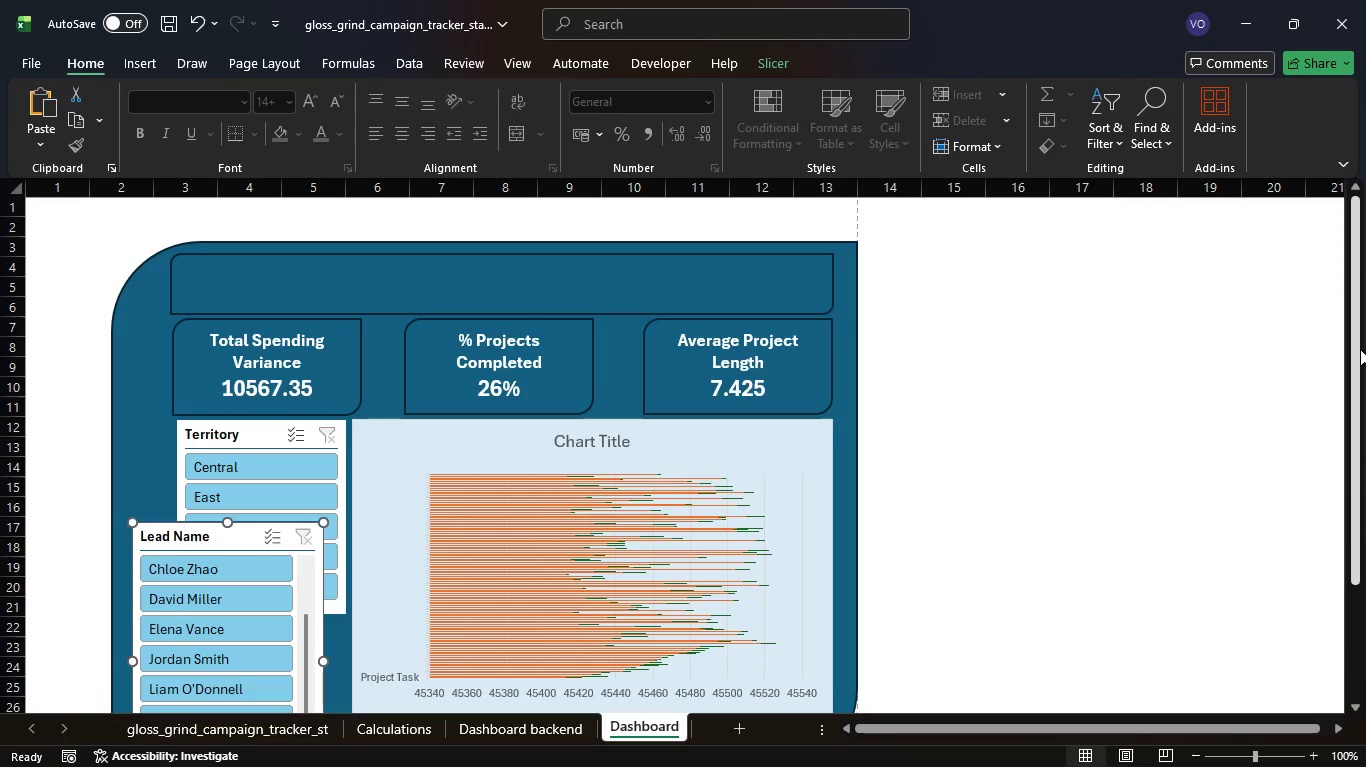 
left_click_drag(start_coordinate=[1360, 350], to_coordinate=[1329, 499])
 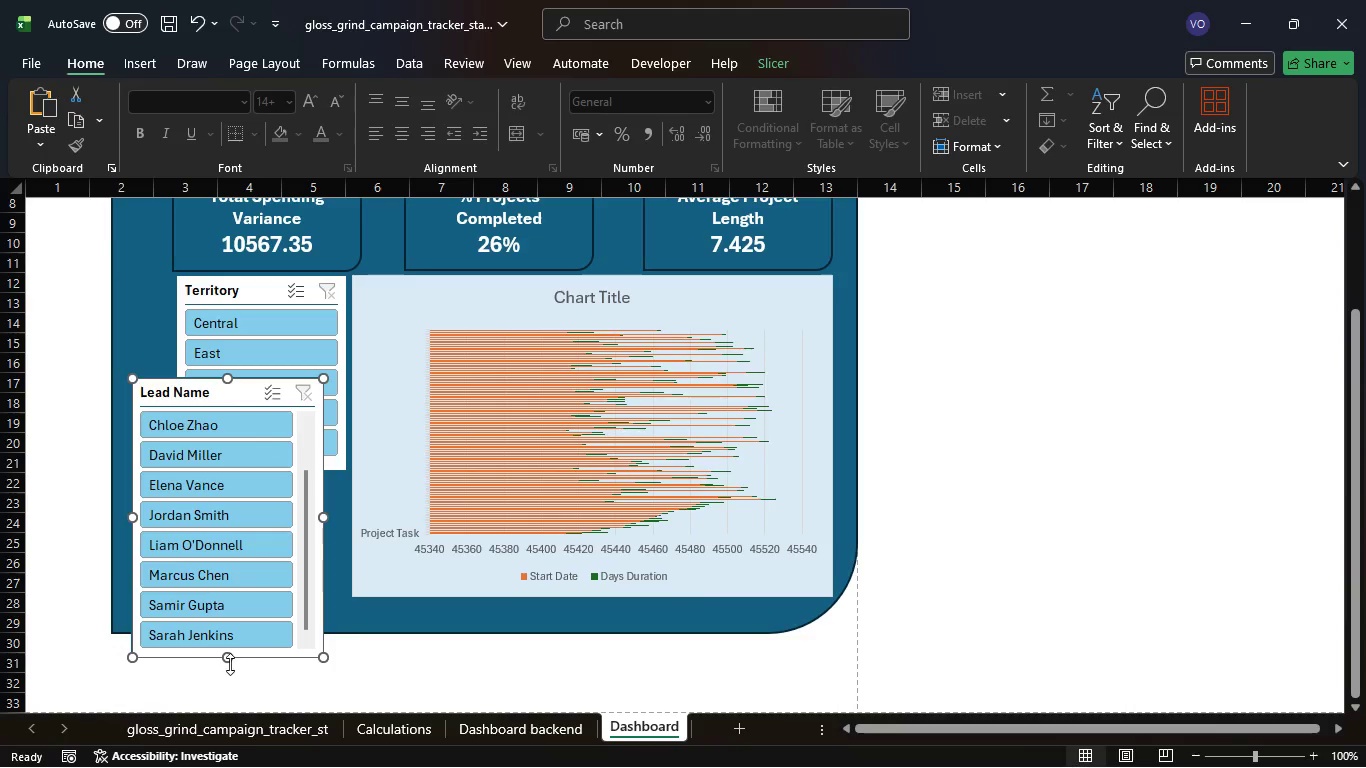 
left_click_drag(start_coordinate=[230, 664], to_coordinate=[239, 605])
 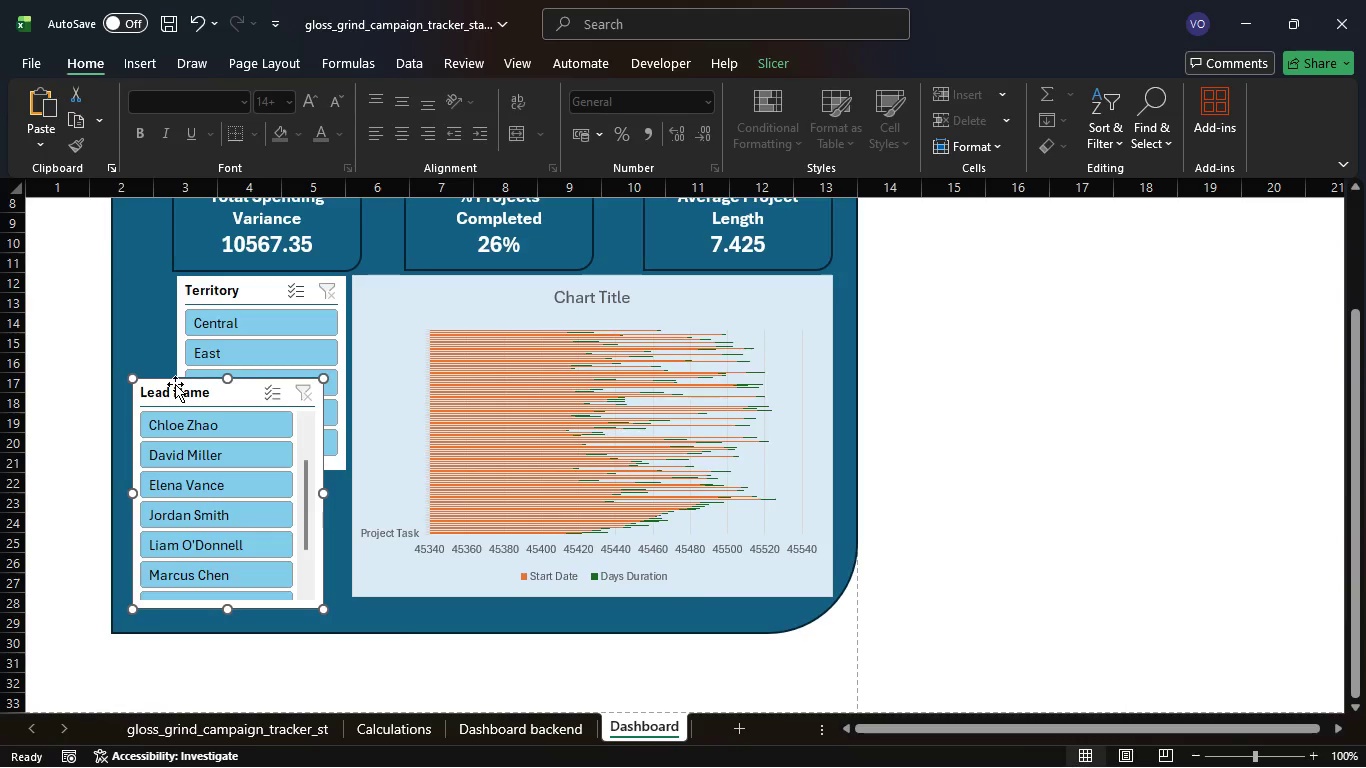 
left_click_drag(start_coordinate=[175, 384], to_coordinate=[199, 503])
 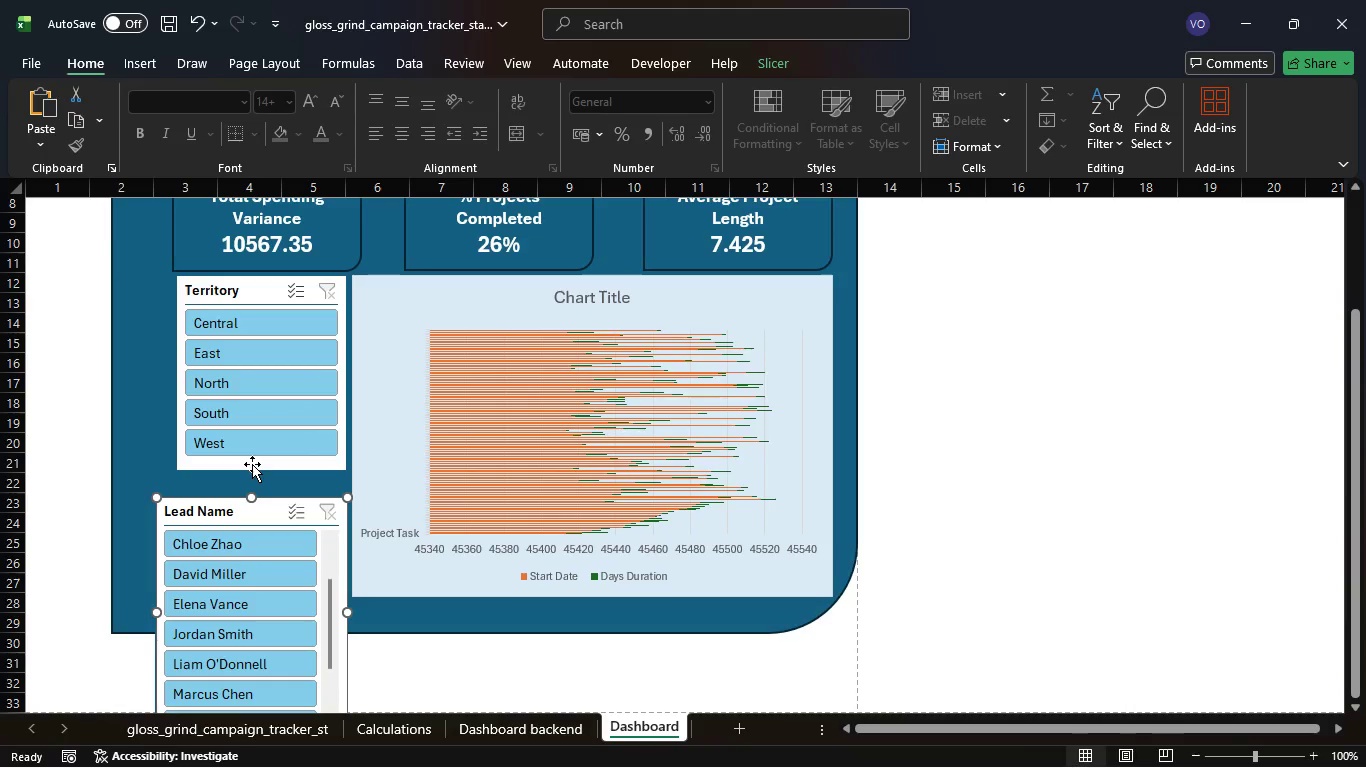 
left_click([252, 464])
 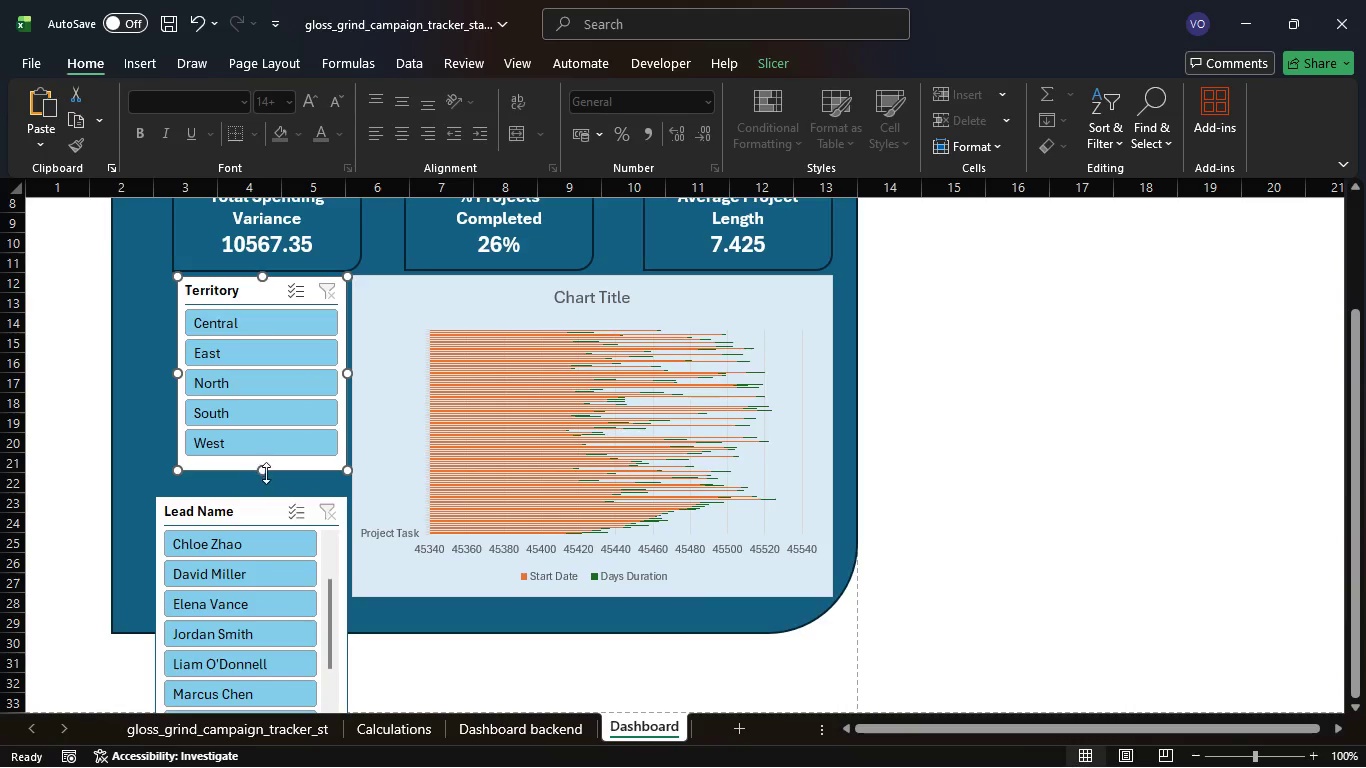 
left_click_drag(start_coordinate=[266, 473], to_coordinate=[269, 428])
 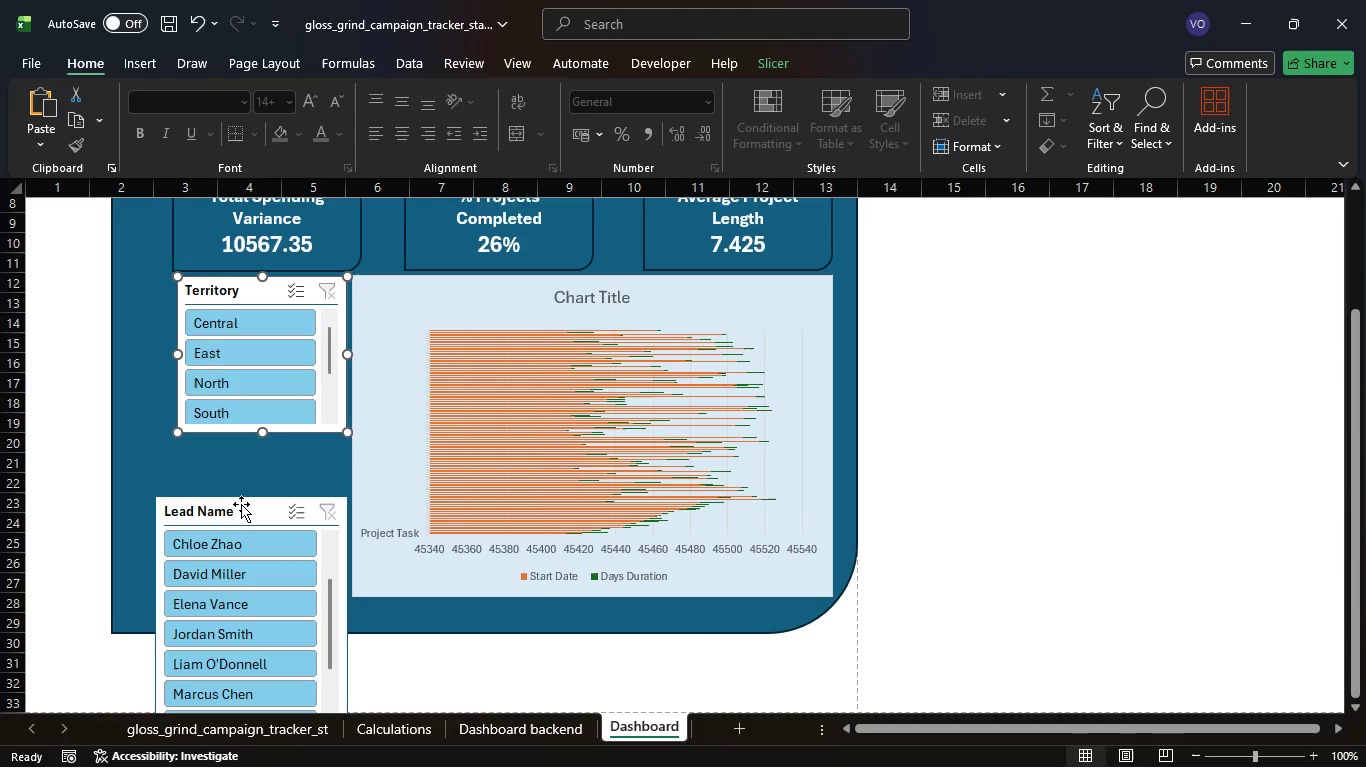 
left_click_drag(start_coordinate=[244, 505], to_coordinate=[242, 452])
 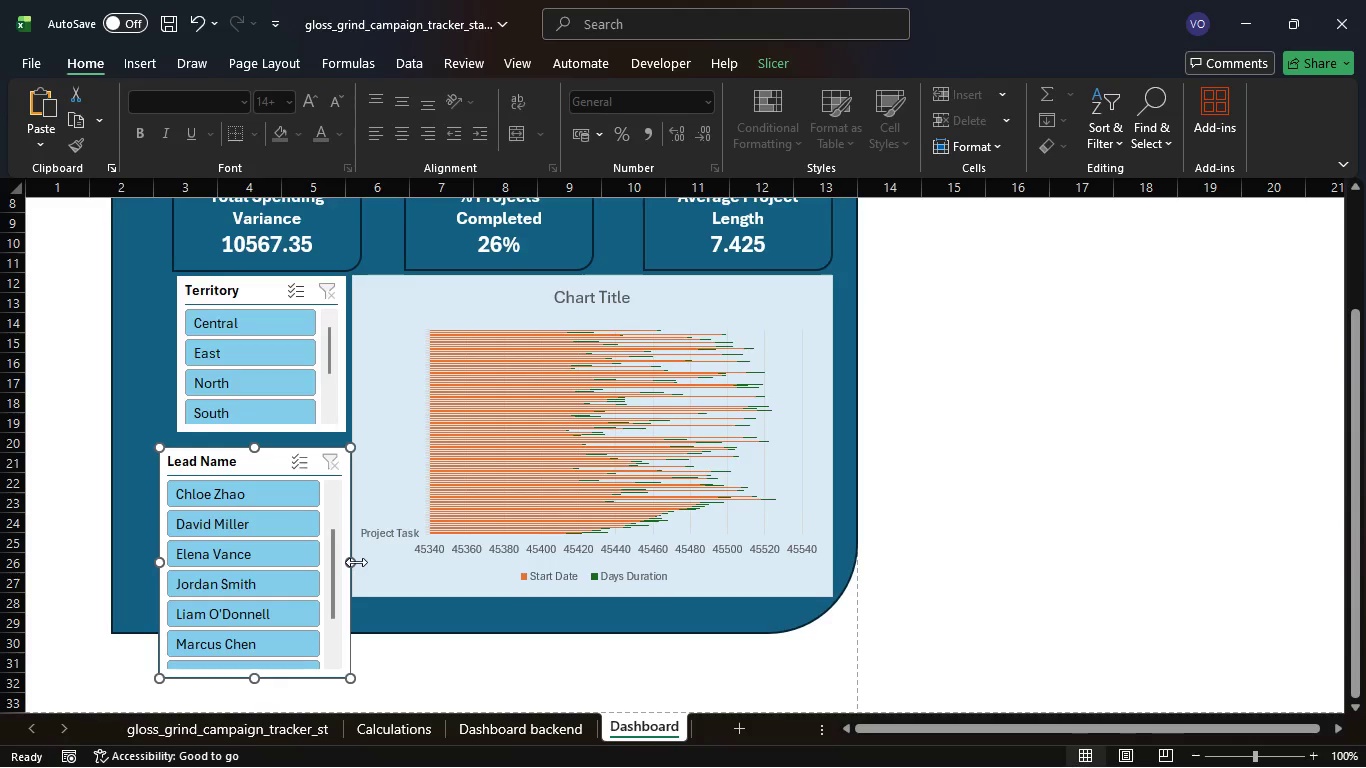 
left_click_drag(start_coordinate=[354, 561], to_coordinate=[345, 560])
 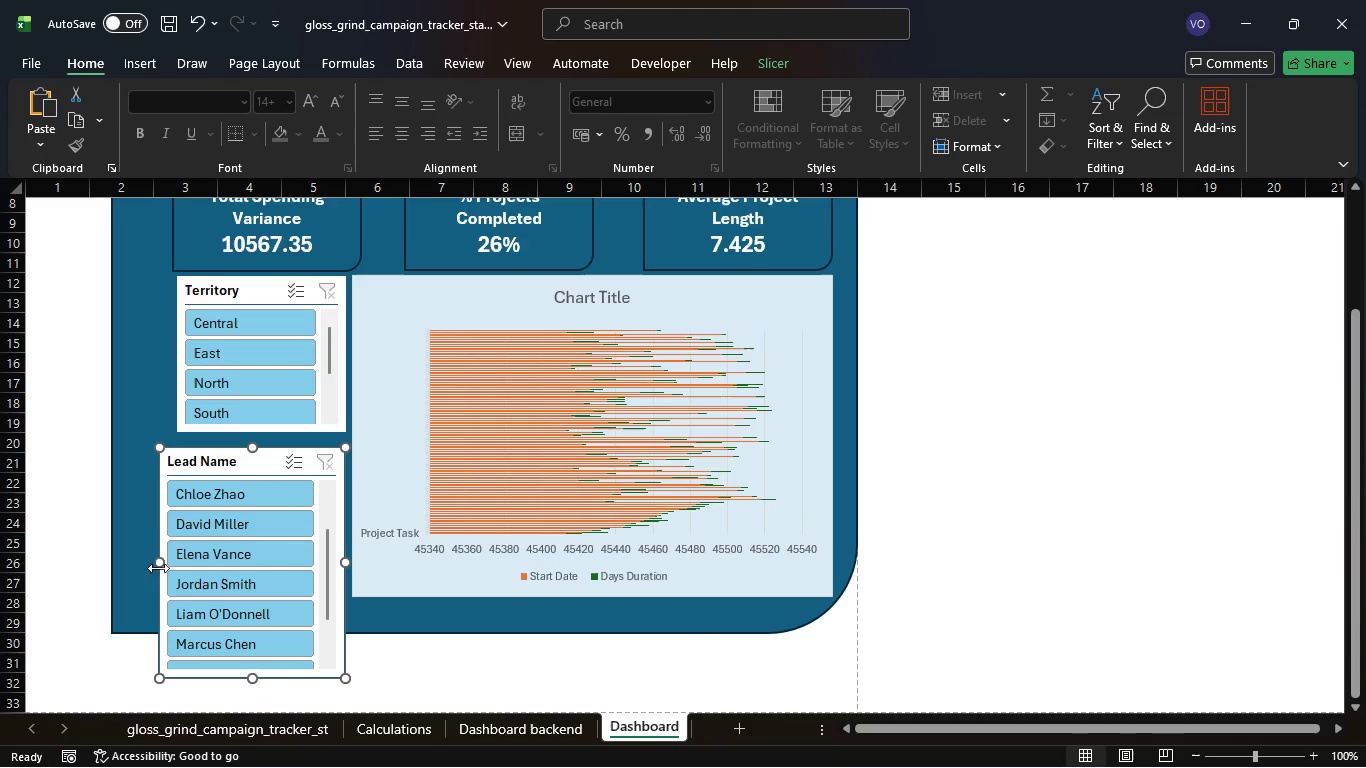 
left_click_drag(start_coordinate=[158, 564], to_coordinate=[176, 560])
 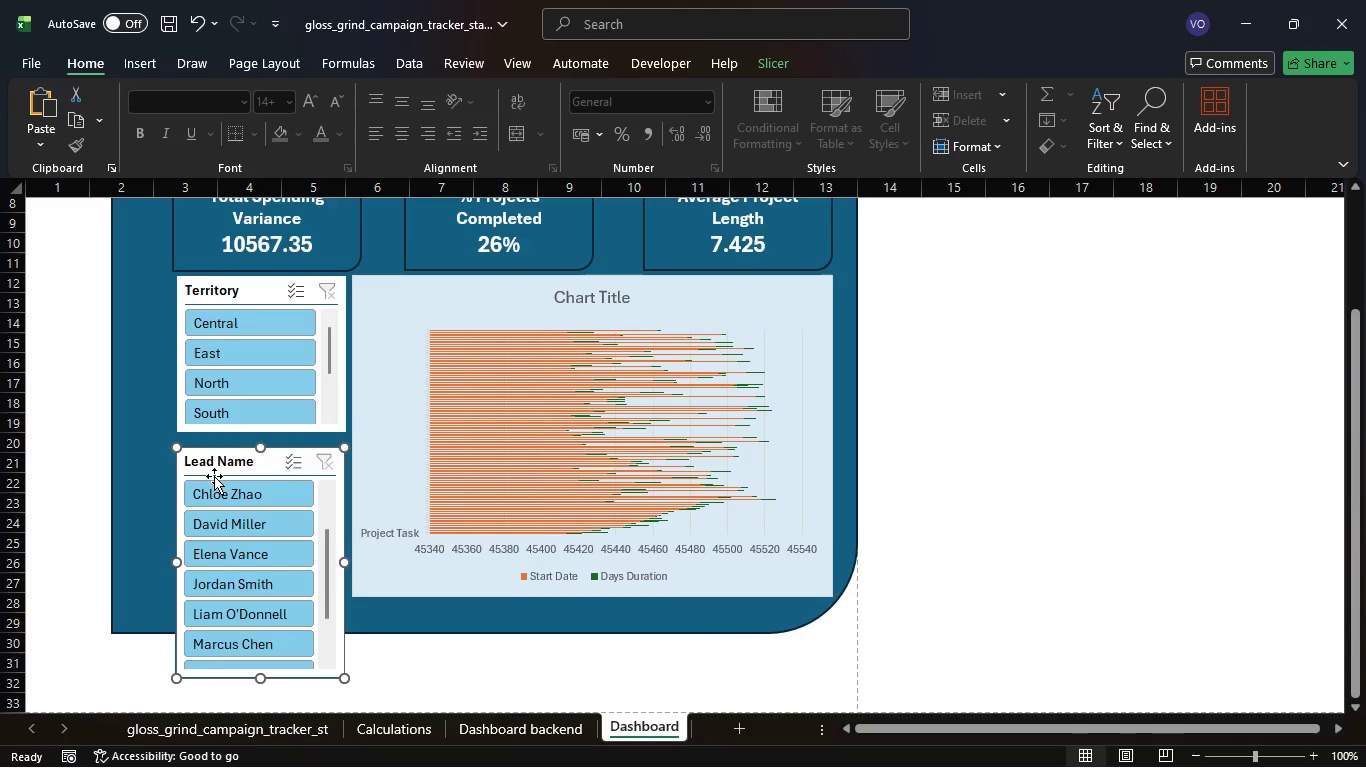 
left_click_drag(start_coordinate=[217, 470], to_coordinate=[218, 460])
 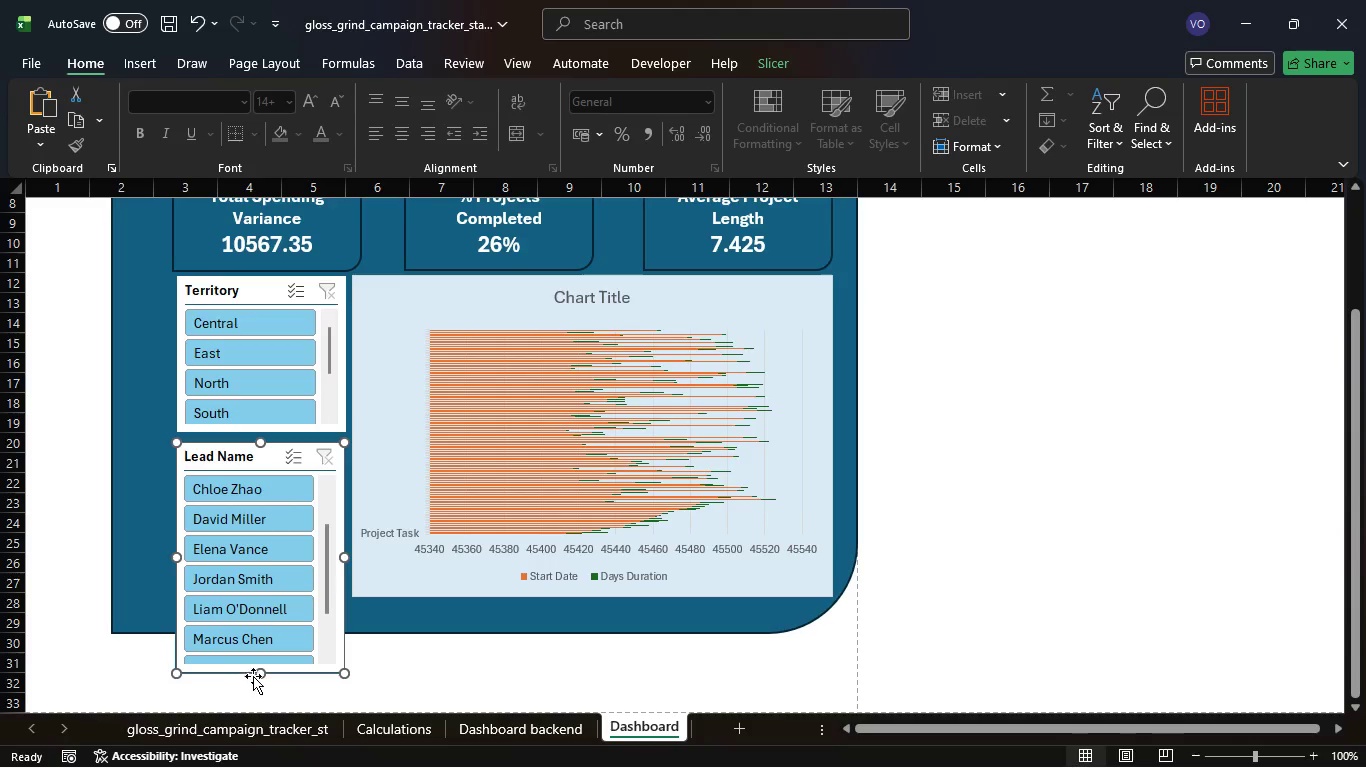 
left_click_drag(start_coordinate=[258, 673], to_coordinate=[260, 622])
 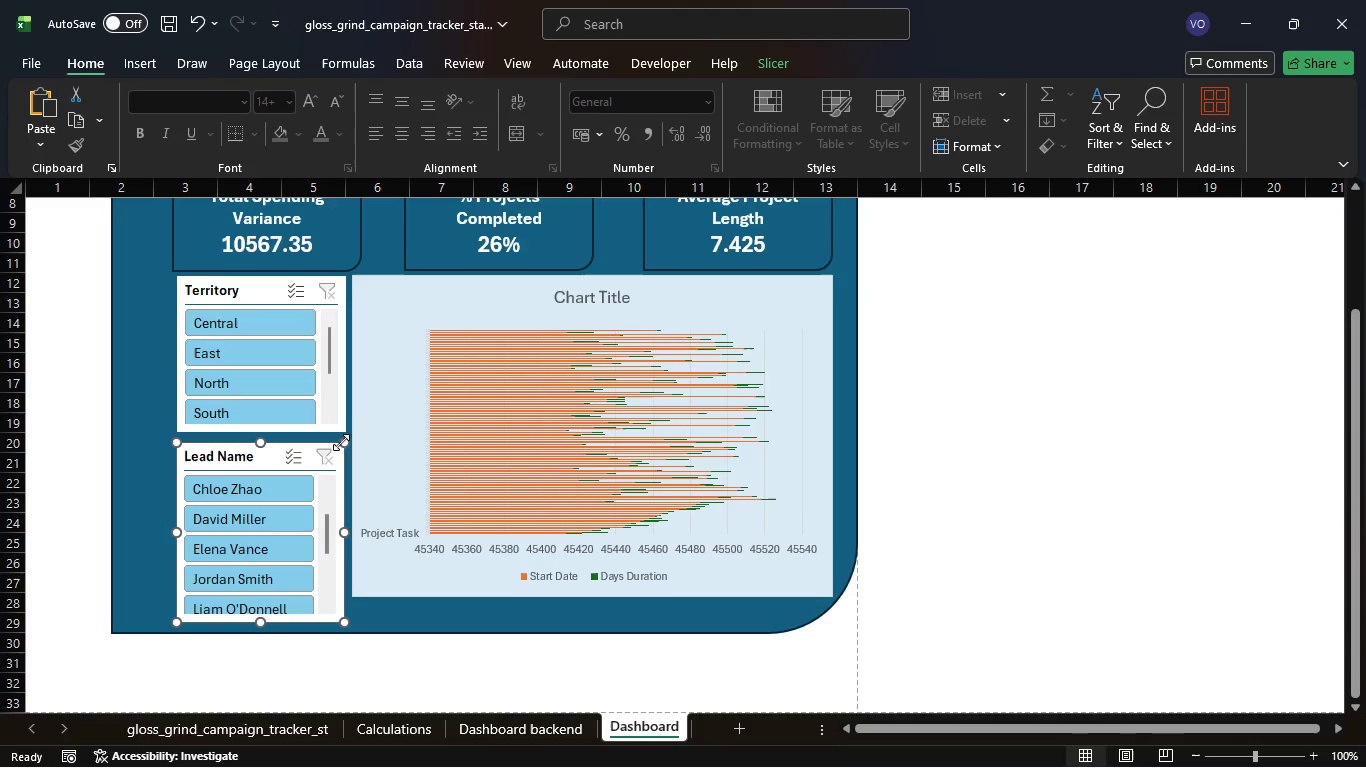 
mouse_move([363, 541])
 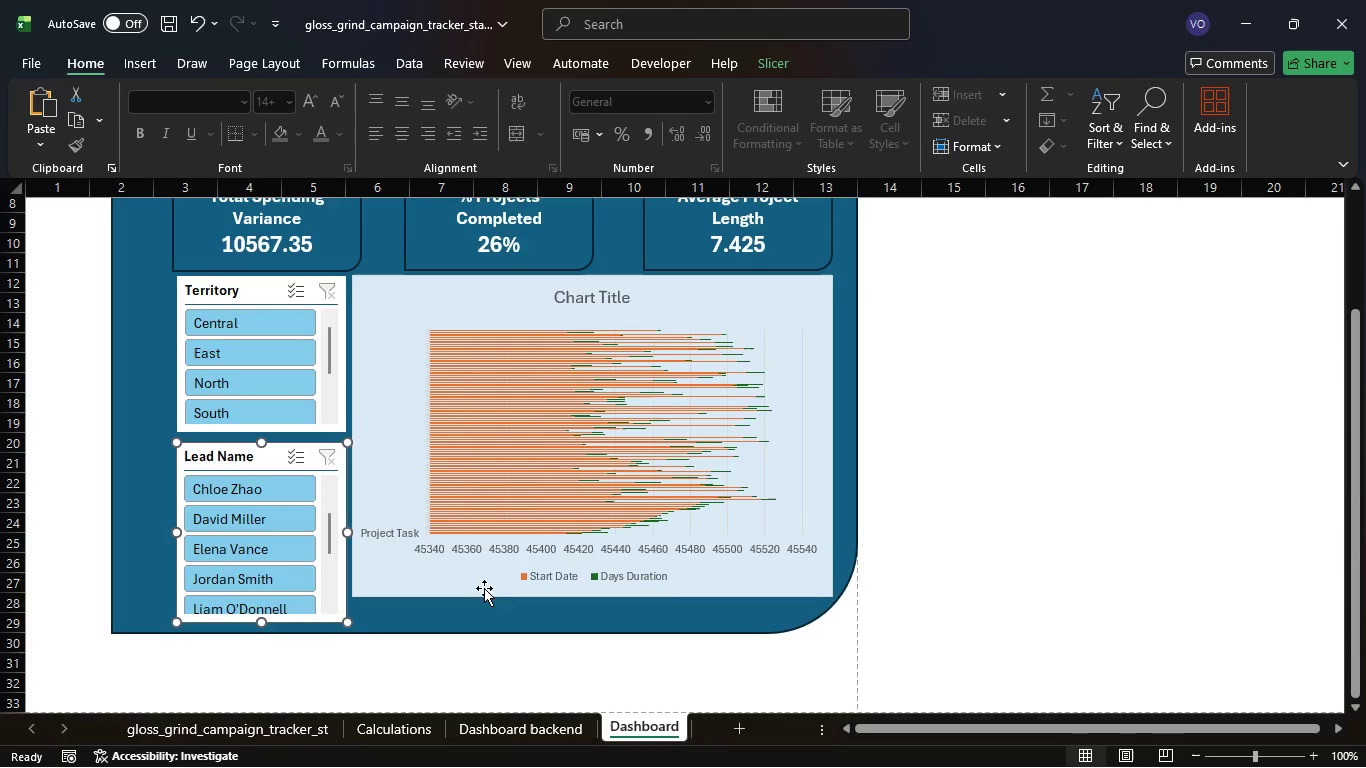 
double_click([484, 588])
 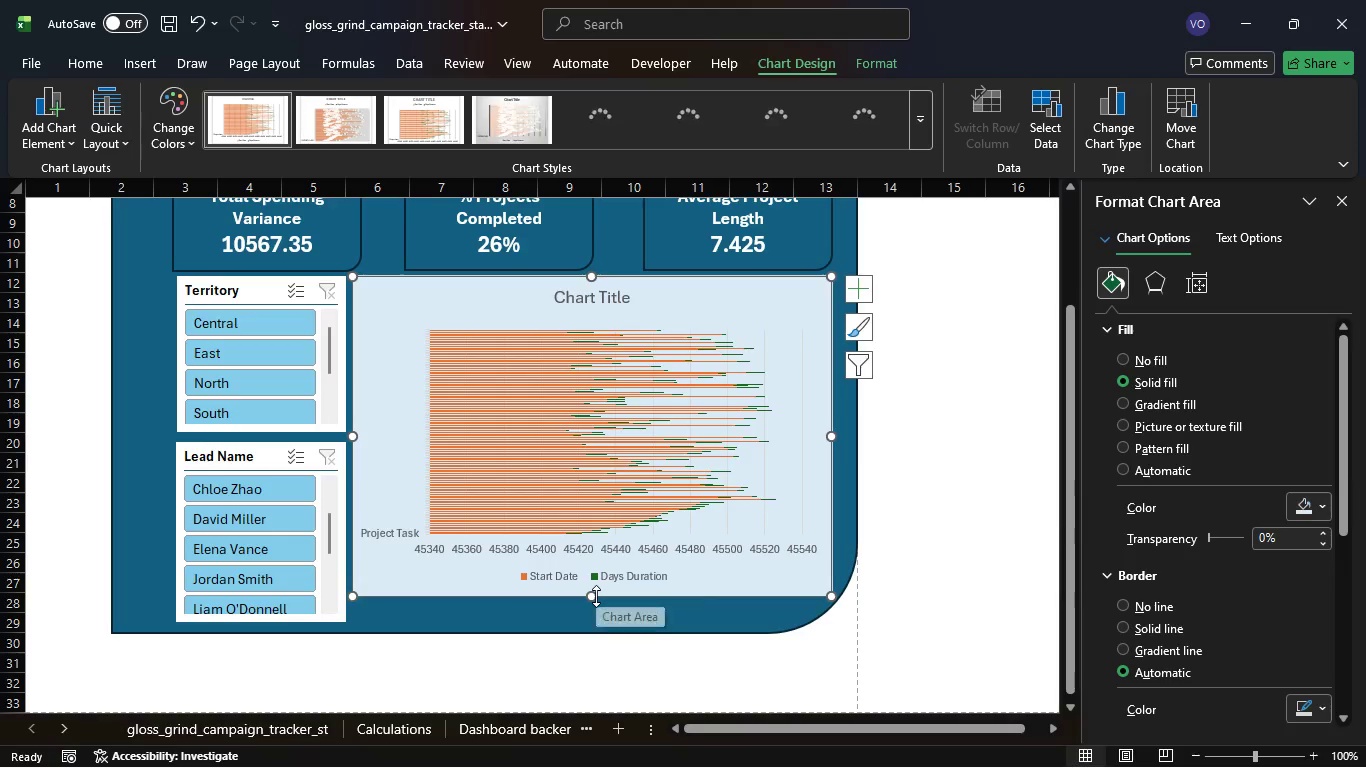 
left_click_drag(start_coordinate=[591, 596], to_coordinate=[590, 608])
 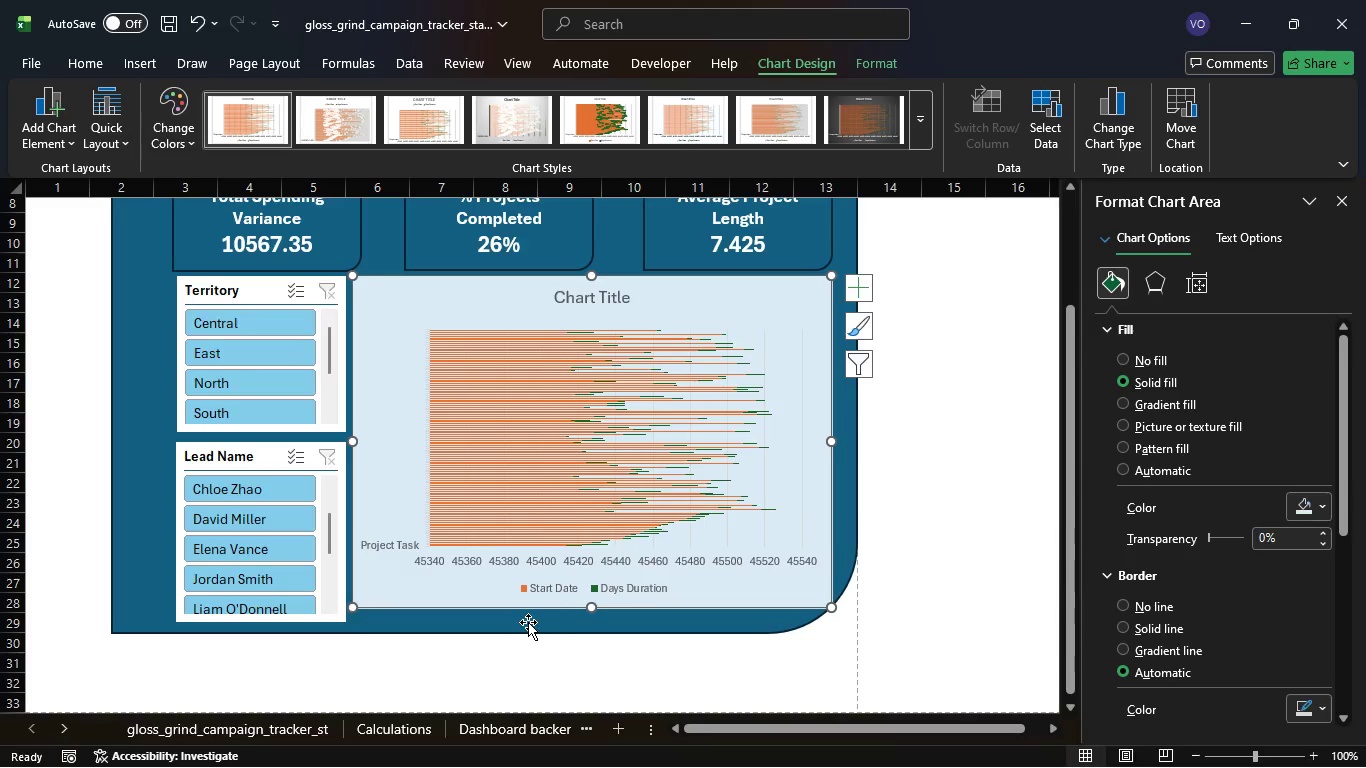 
double_click([526, 622])
 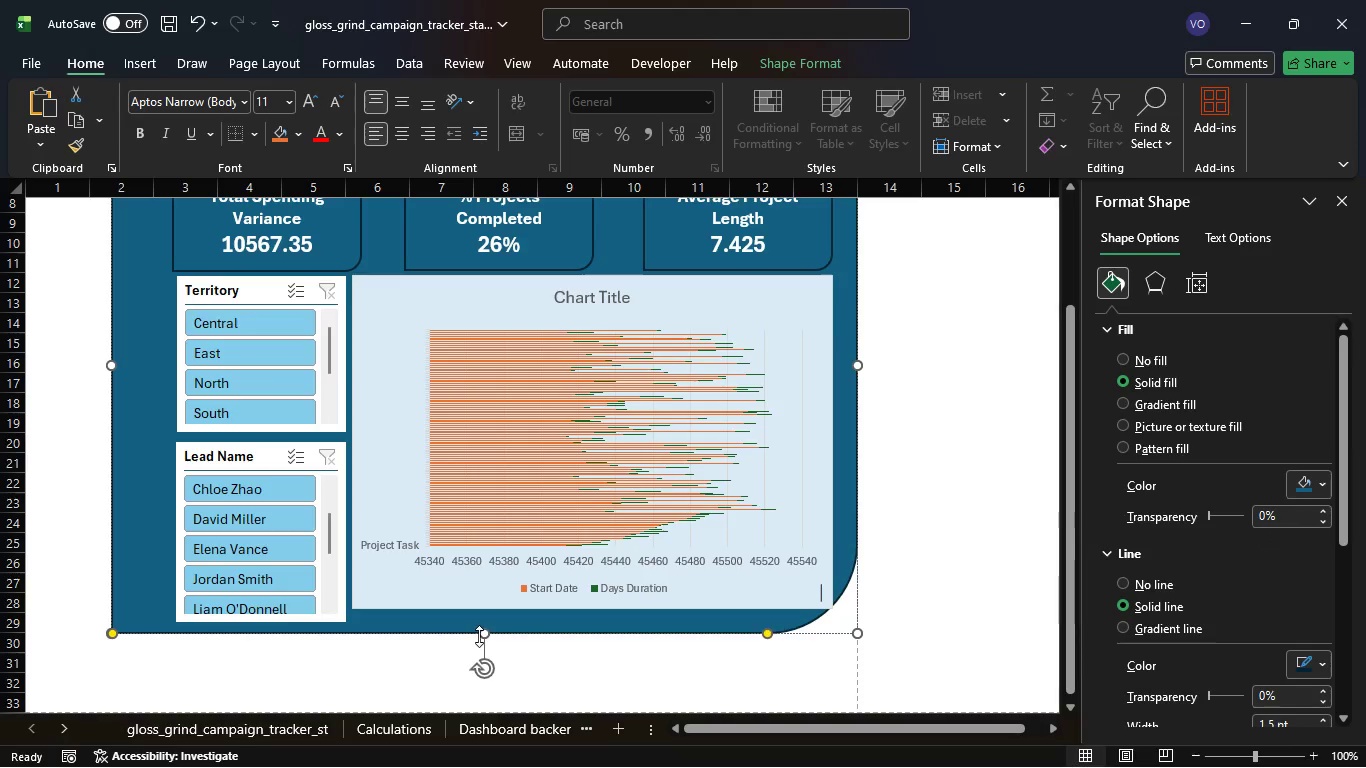 
left_click_drag(start_coordinate=[482, 636], to_coordinate=[473, 666])
 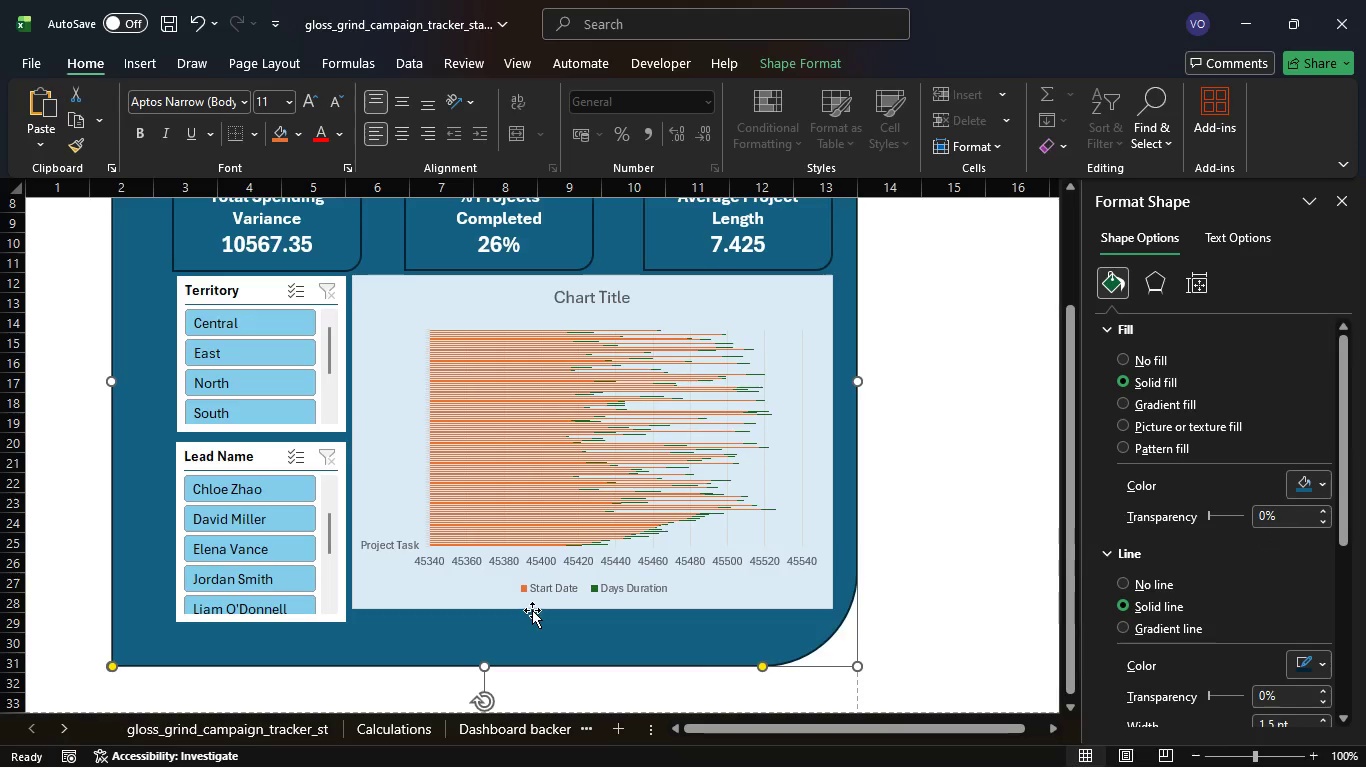 
left_click([533, 609])
 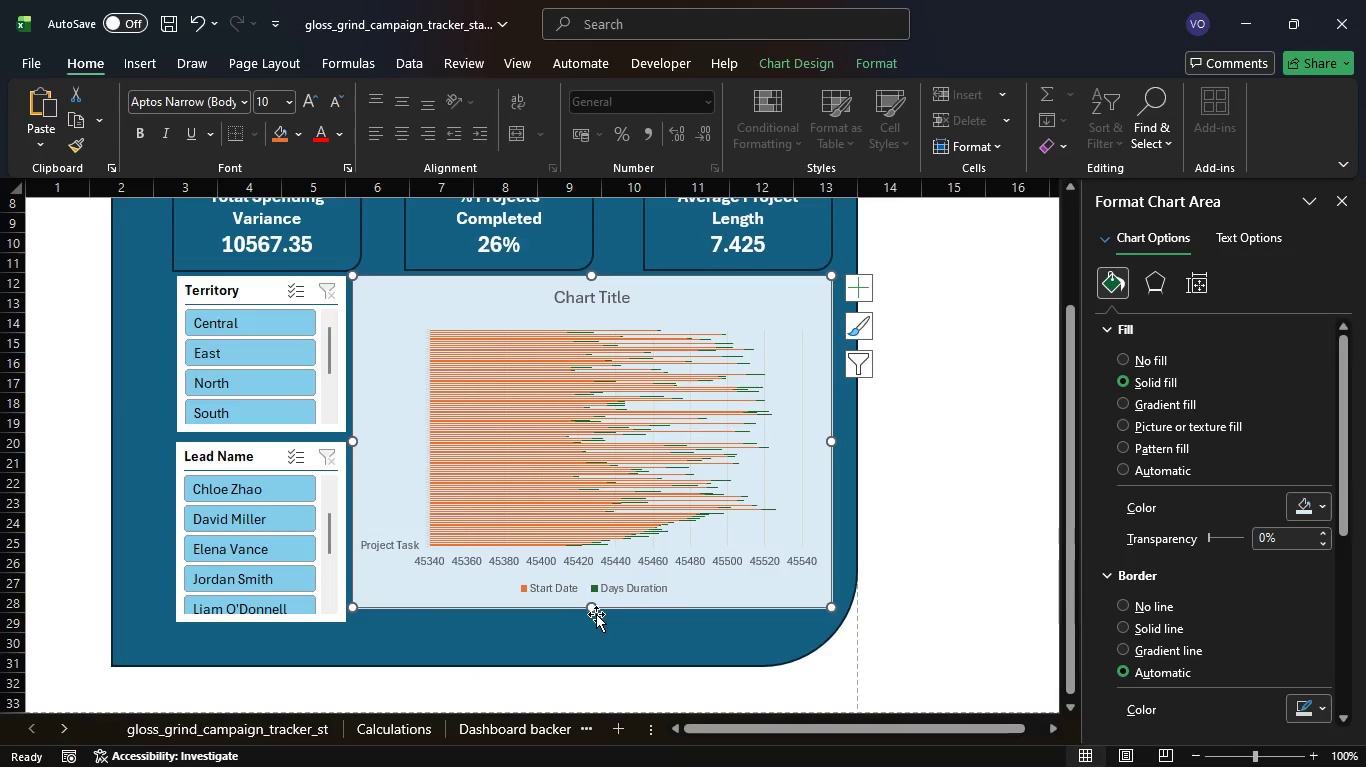 
left_click_drag(start_coordinate=[591, 603], to_coordinate=[587, 621])
 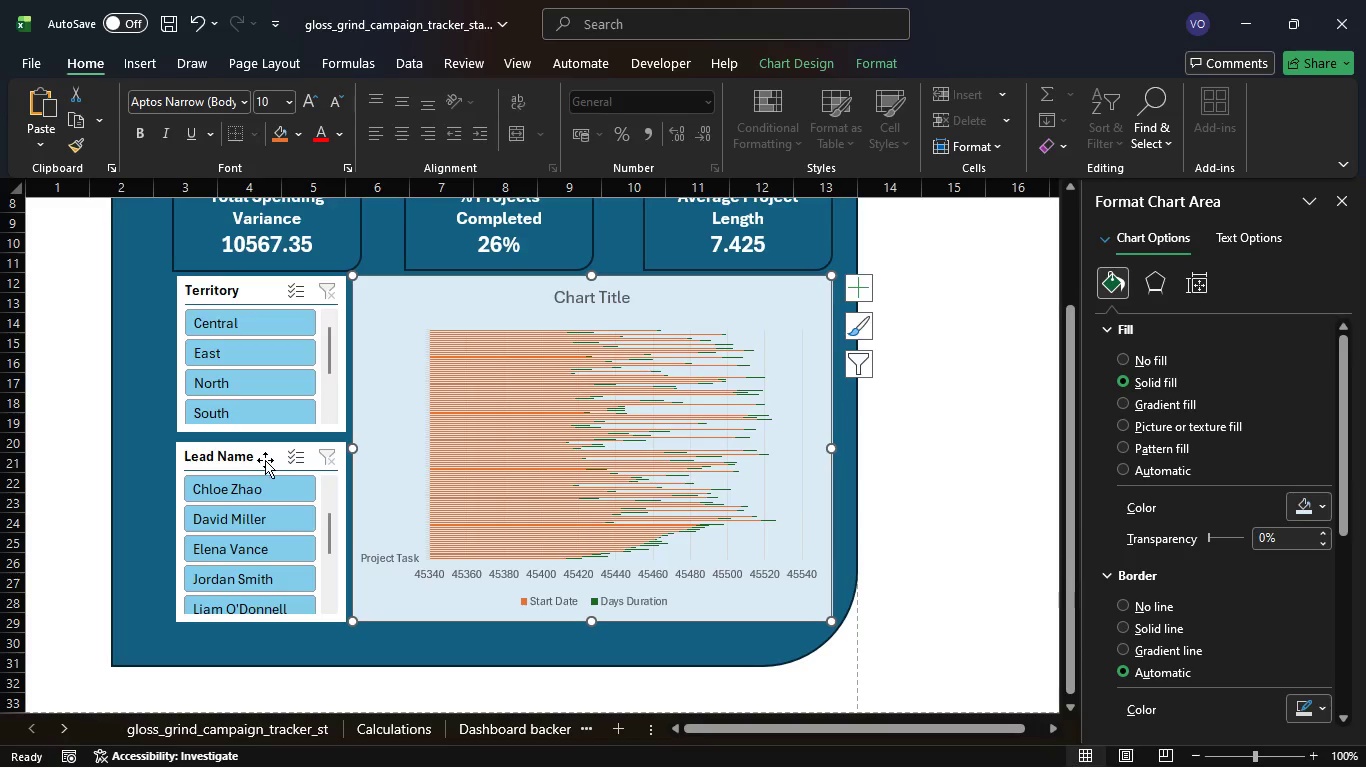 
left_click_drag(start_coordinate=[263, 456], to_coordinate=[264, 448])
 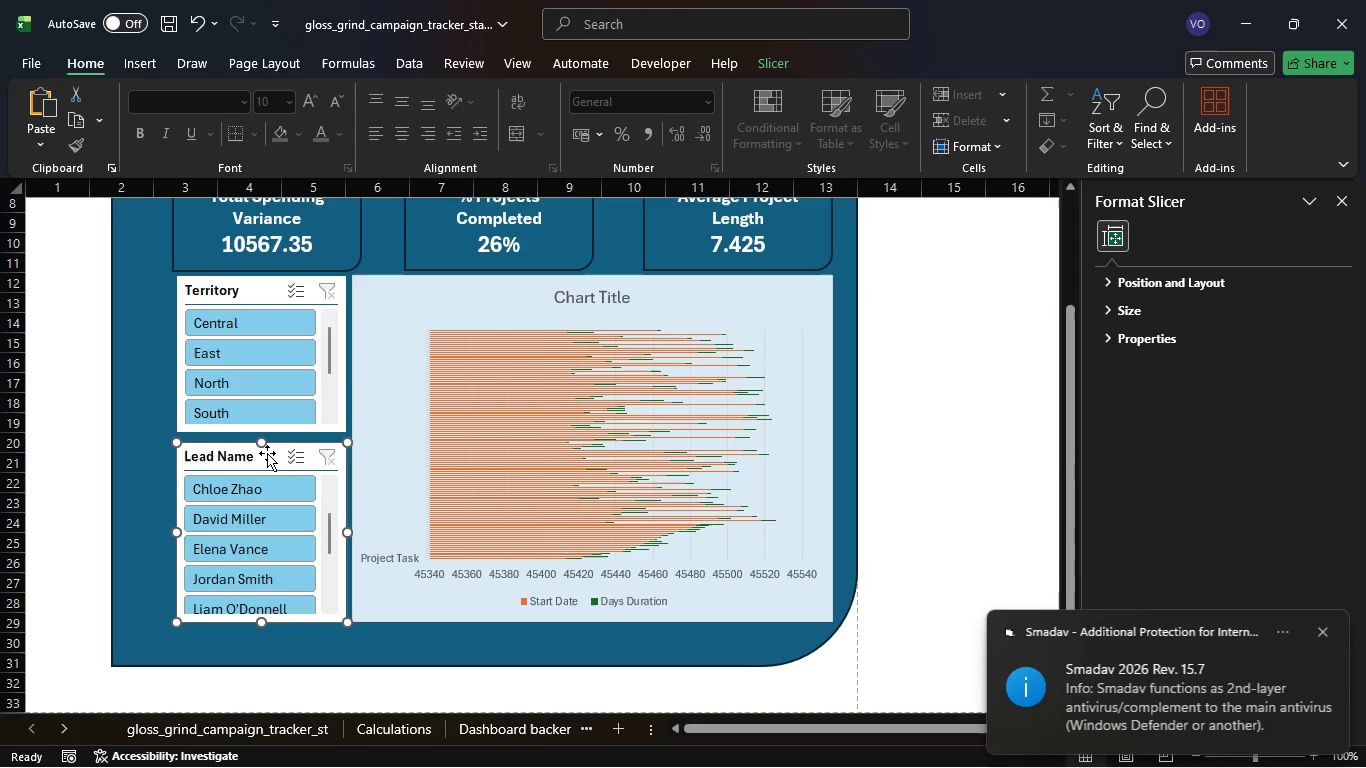 
left_click_drag(start_coordinate=[263, 458], to_coordinate=[263, 452])
 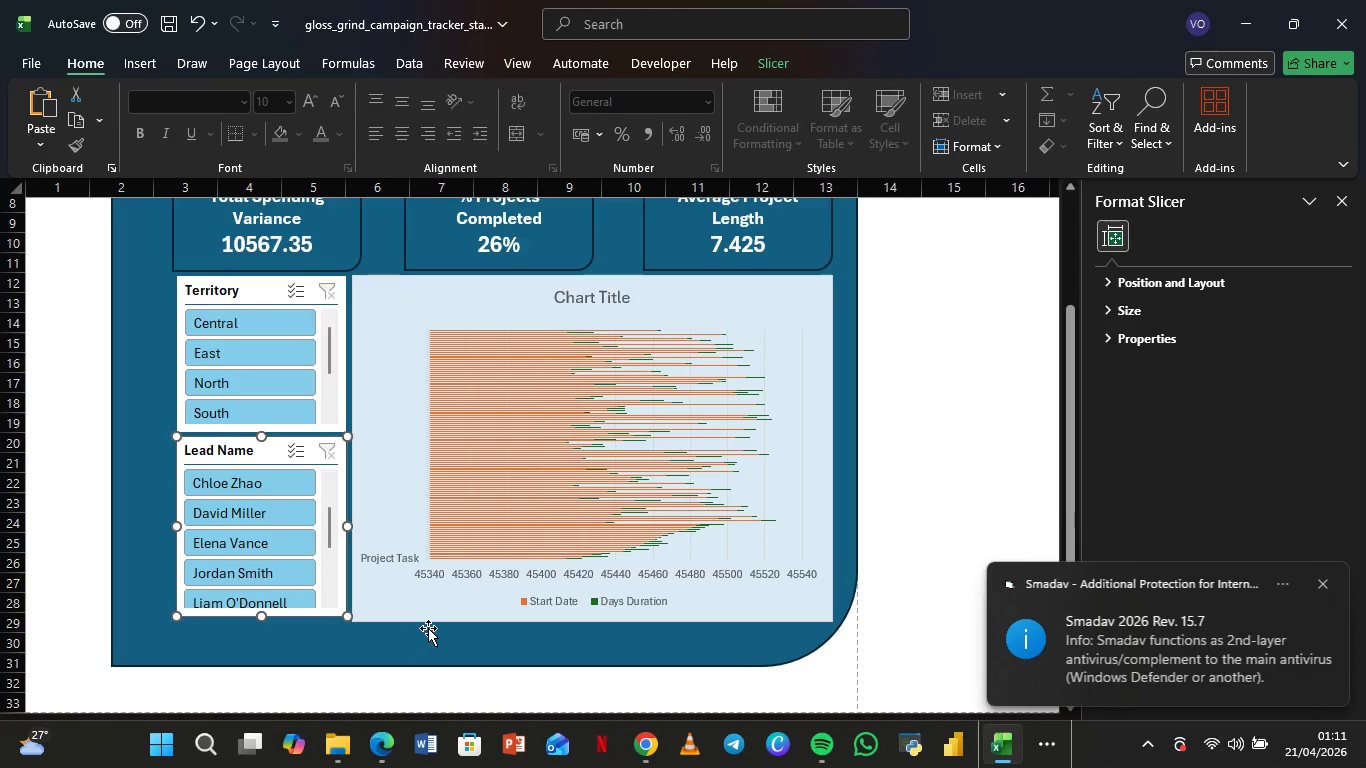 
left_click([436, 614])
 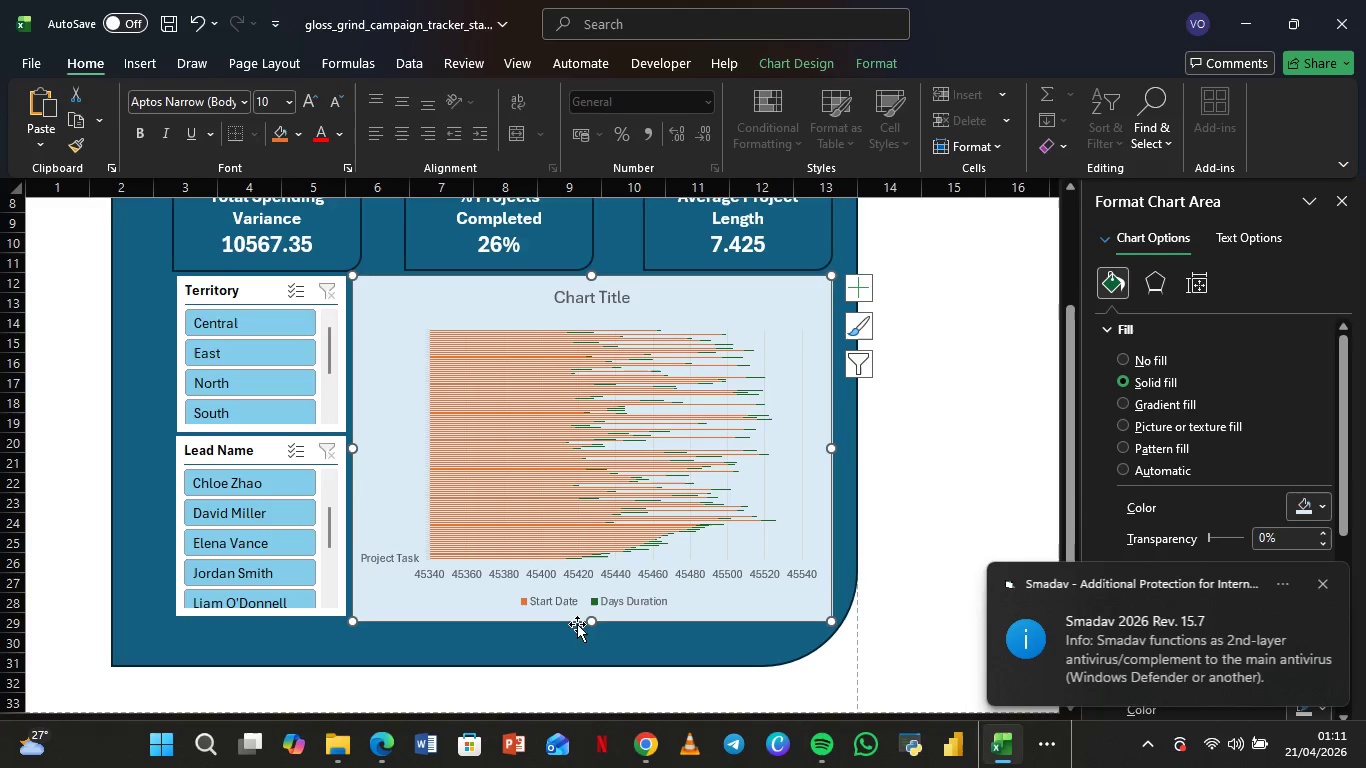 
left_click_drag(start_coordinate=[593, 622], to_coordinate=[596, 615])
 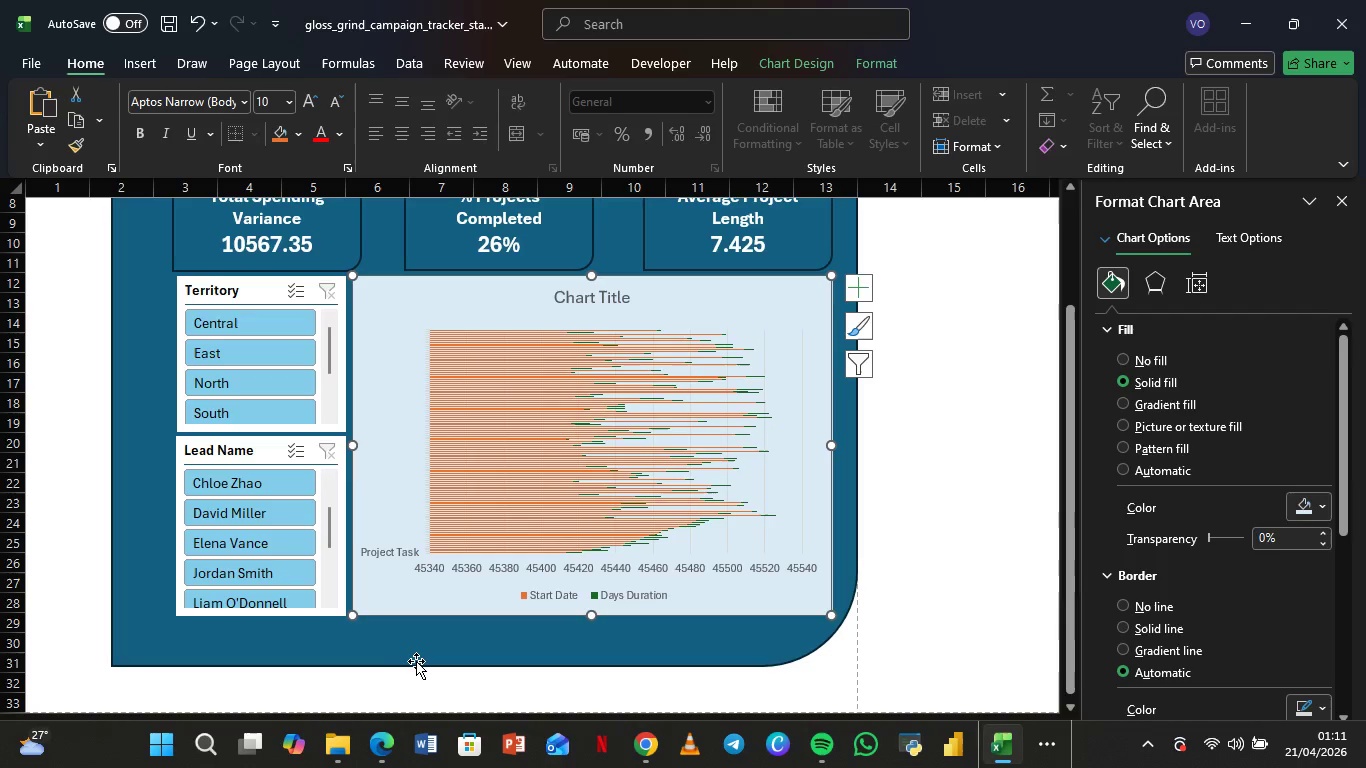 
left_click([416, 651])
 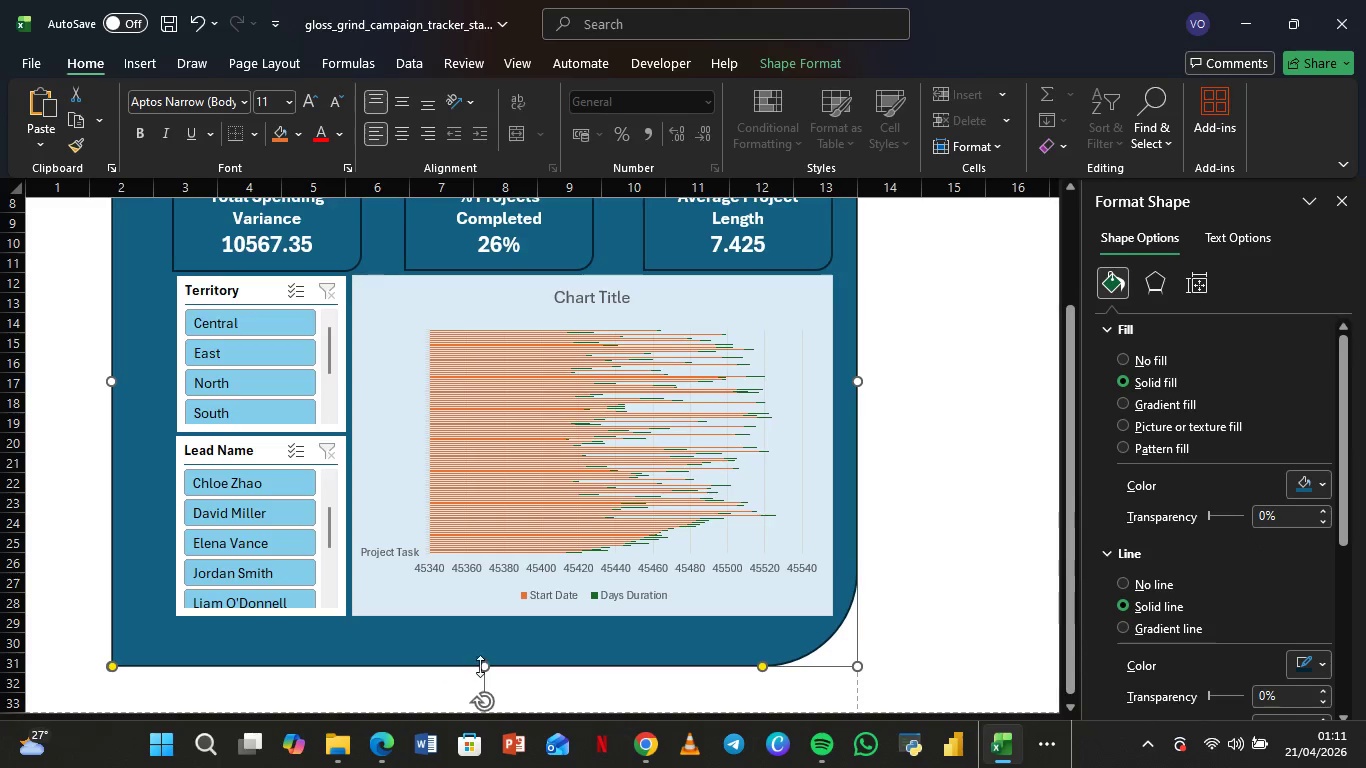 
left_click_drag(start_coordinate=[485, 666], to_coordinate=[489, 653])
 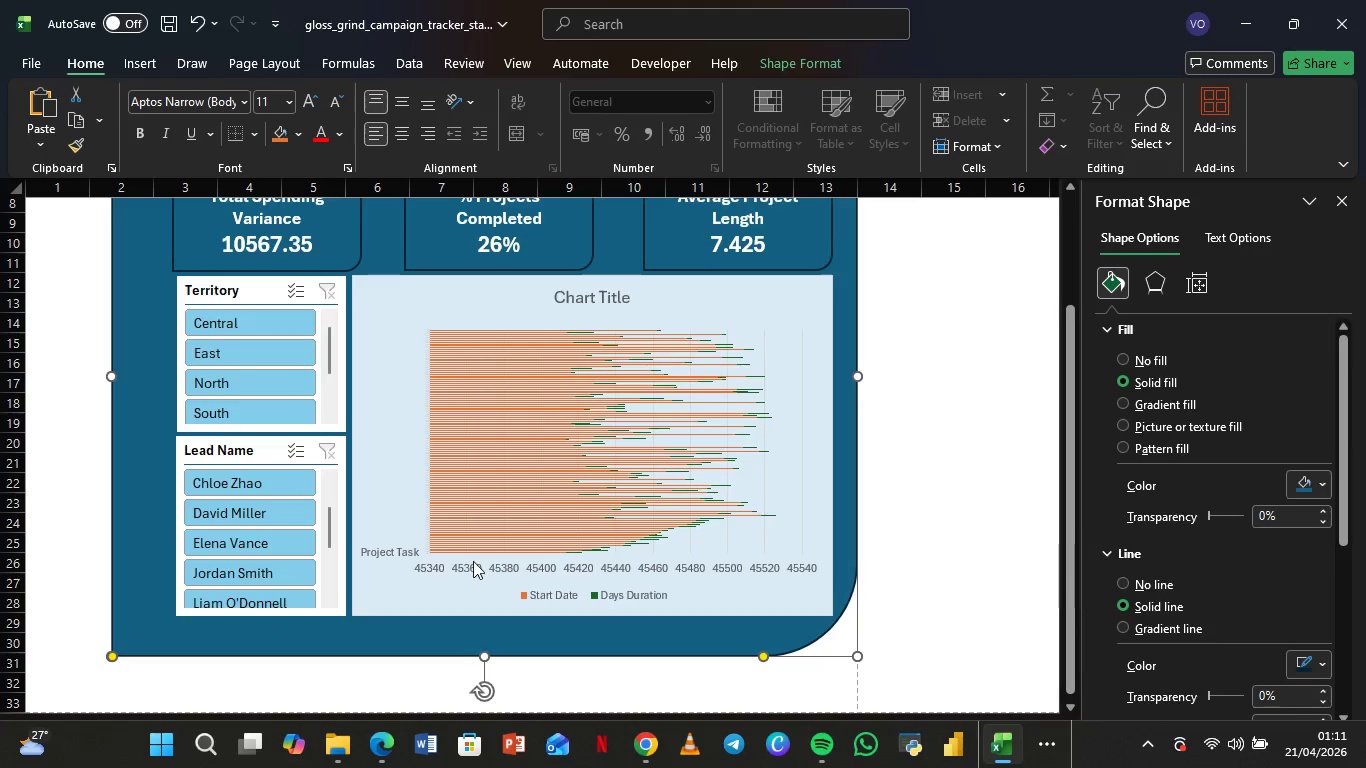 
scroll: coordinate [473, 561], scroll_direction: up, amount: 4.0
 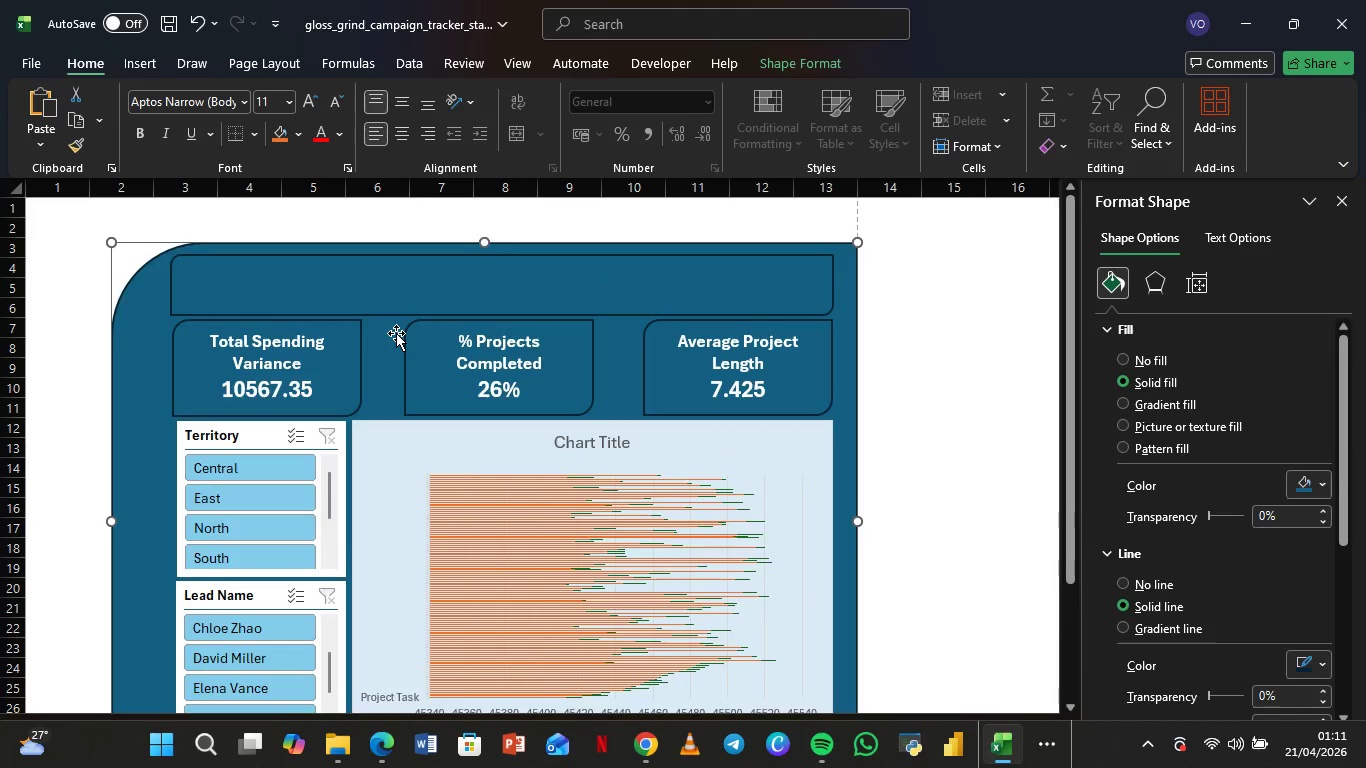 
left_click([382, 271])
 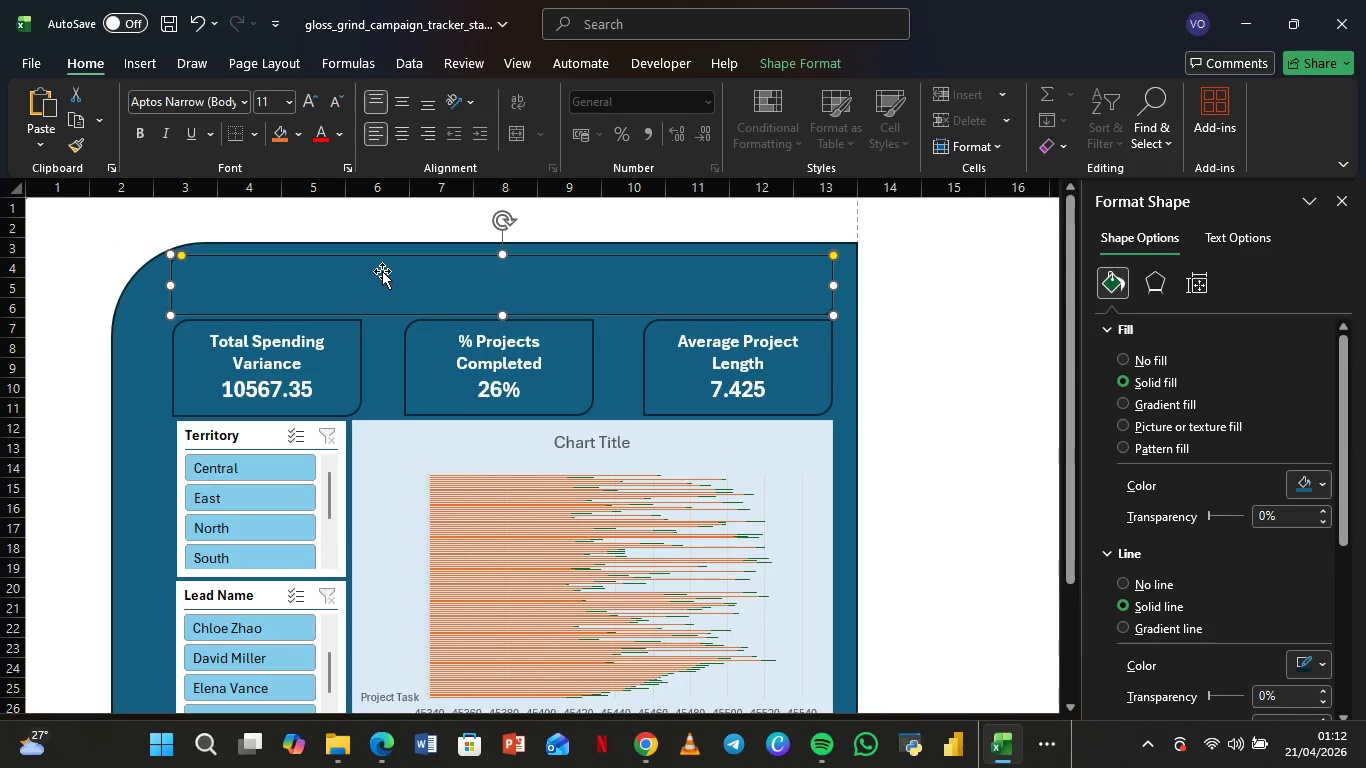 
wait(5.14)
 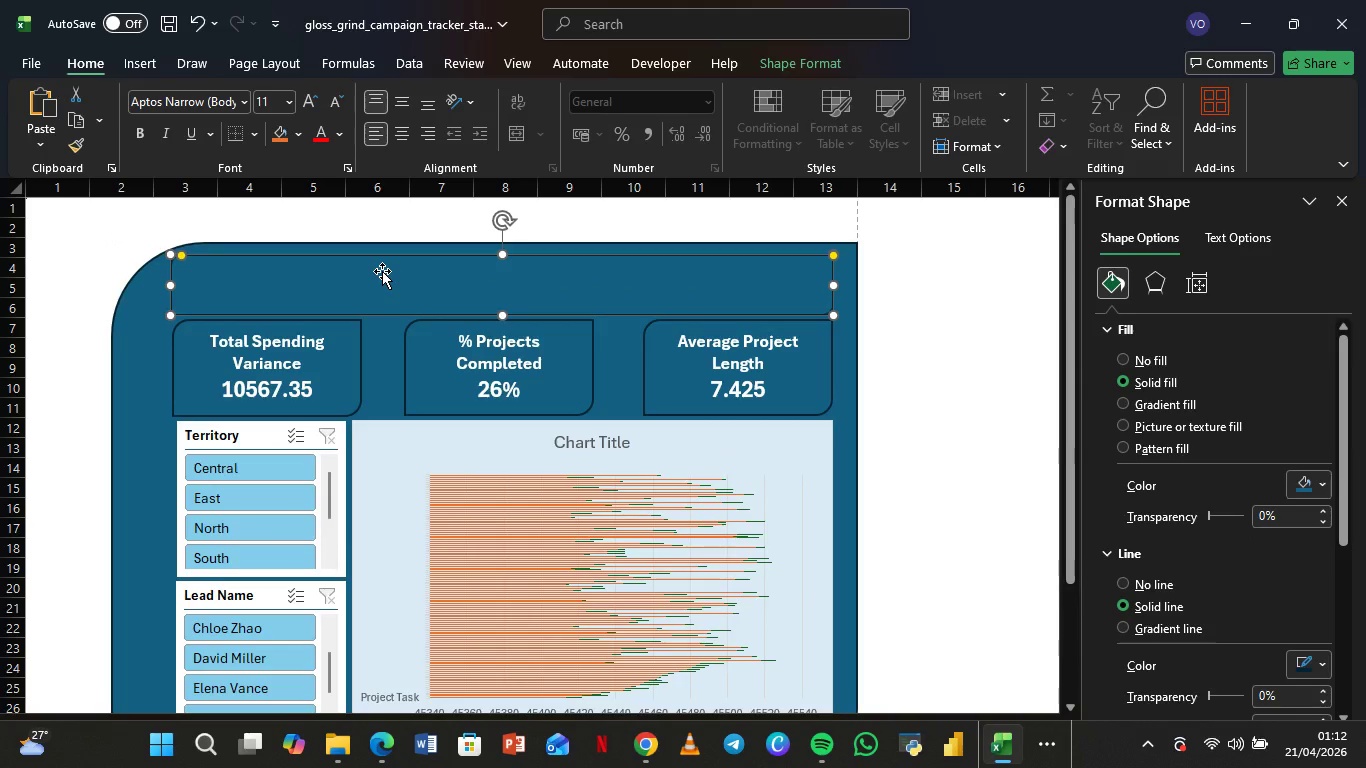 
left_click([273, 279])
 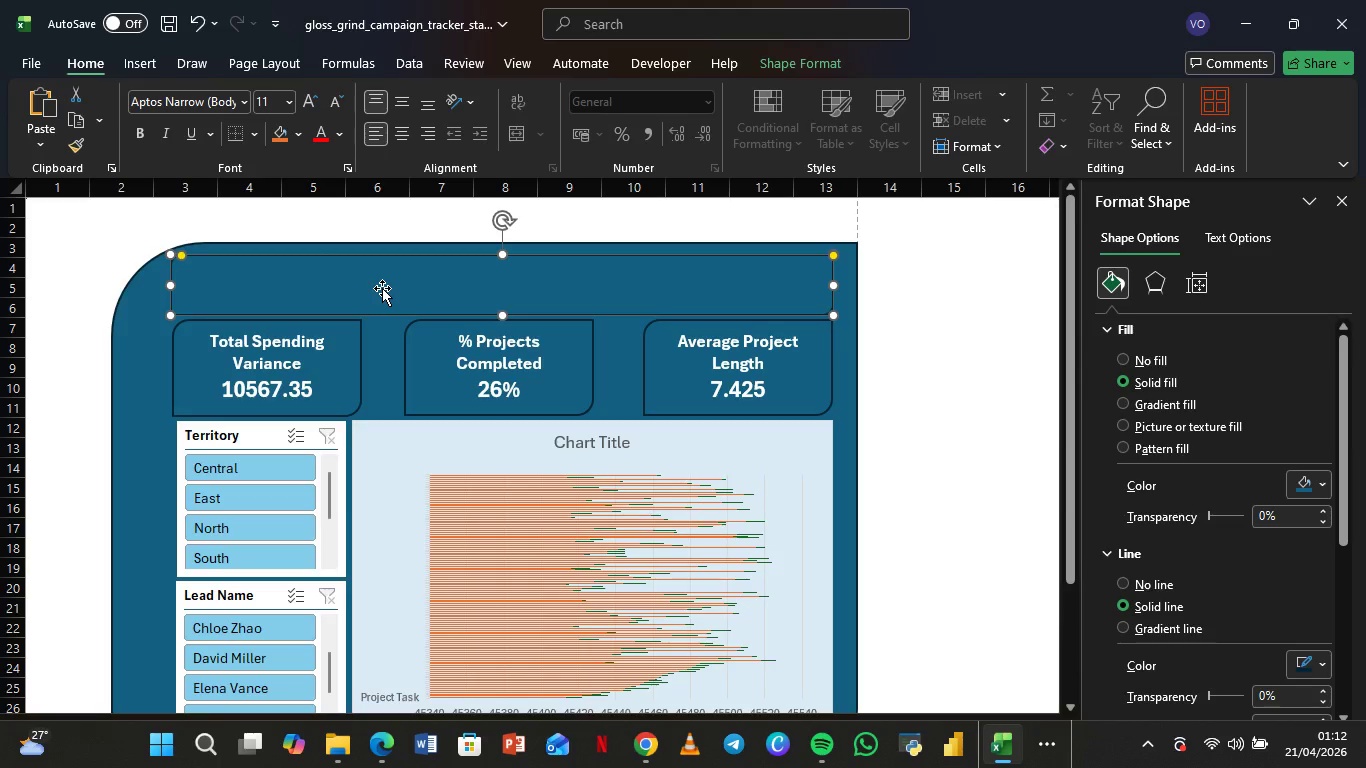 
type(Gross Grind Campaign Tracker)
 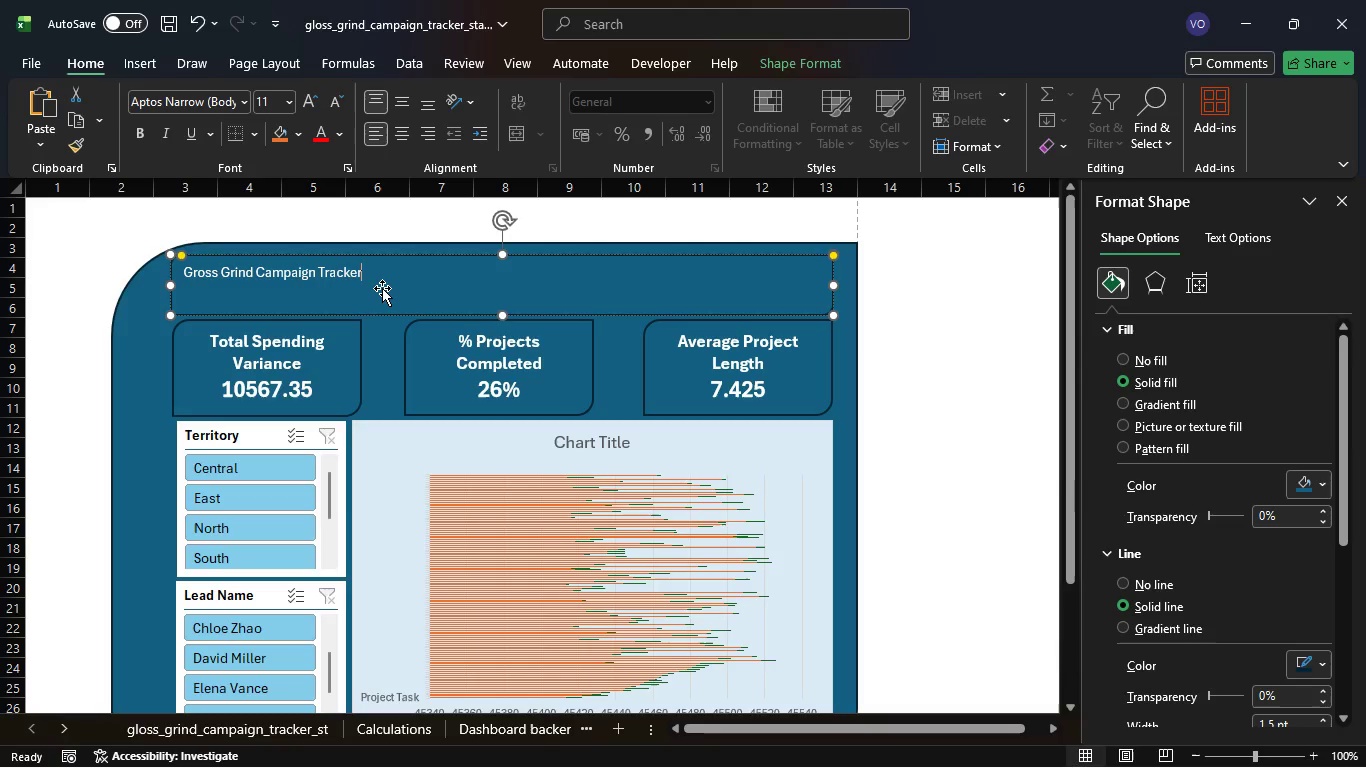 
wait(7.22)
 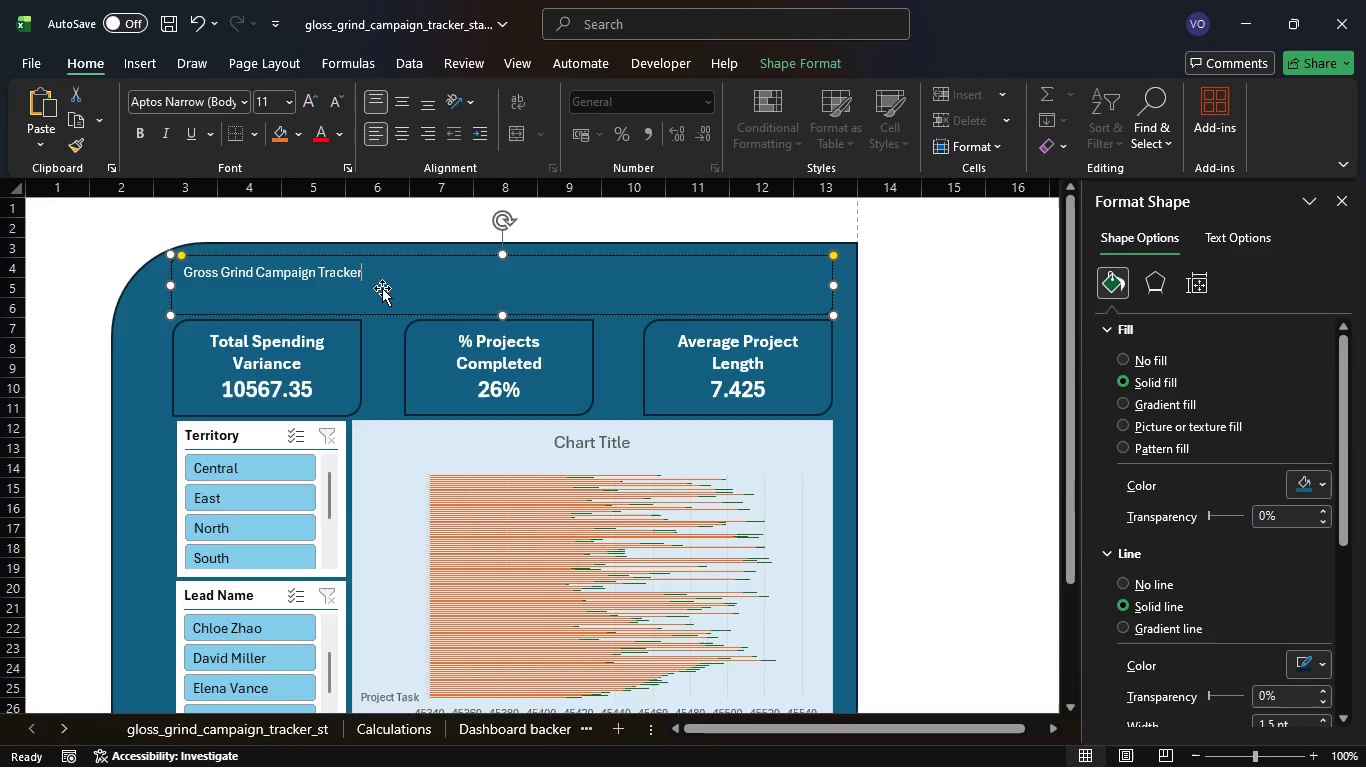 
left_click([377, 276])
 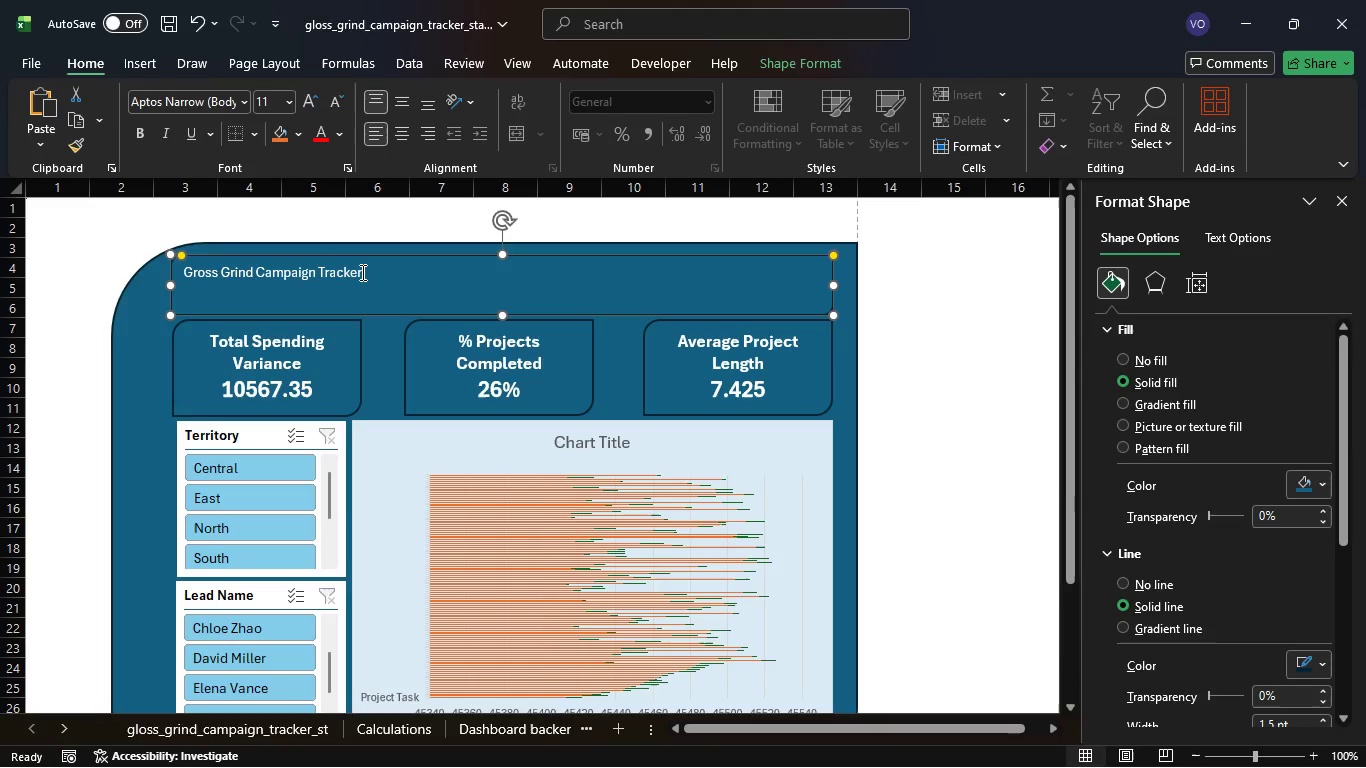 
left_click_drag(start_coordinate=[361, 272], to_coordinate=[189, 272])
 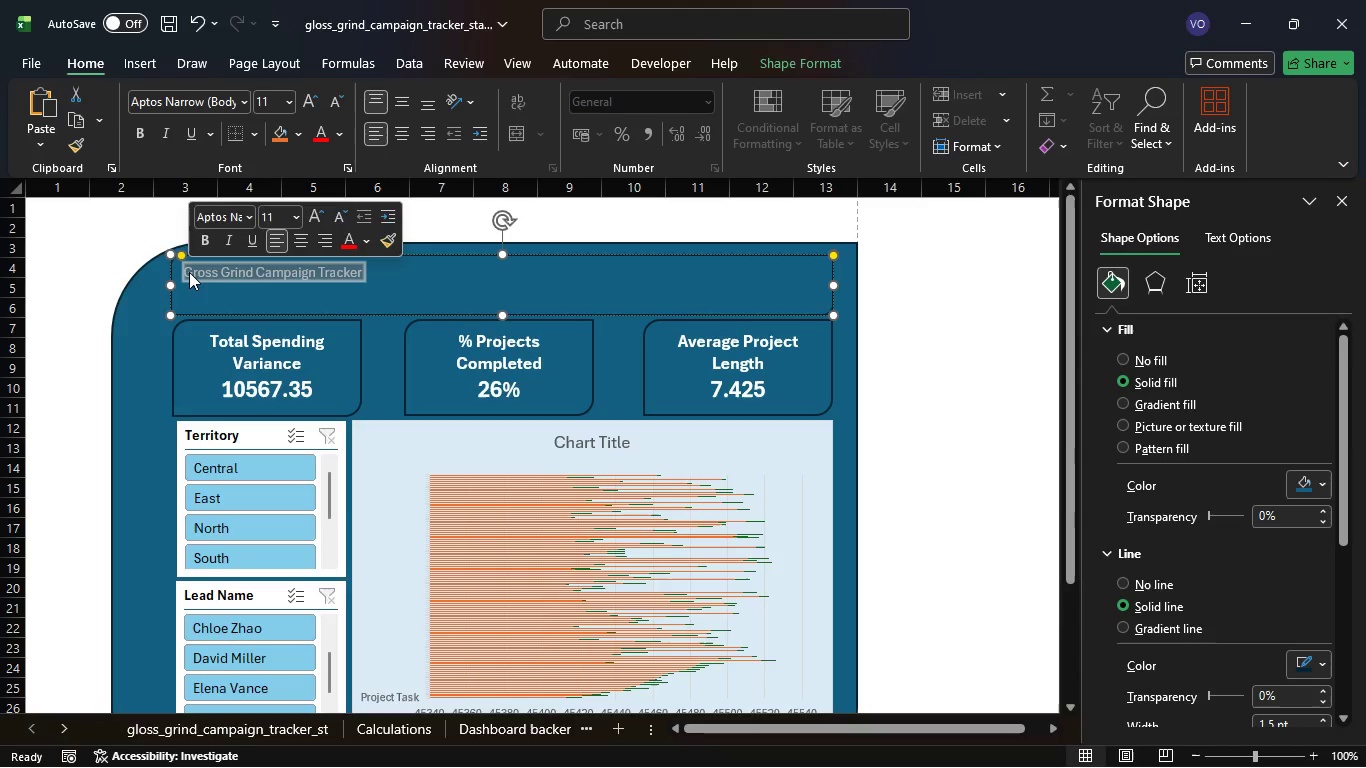 
hold_key(key=ControlLeft, duration=1.48)
 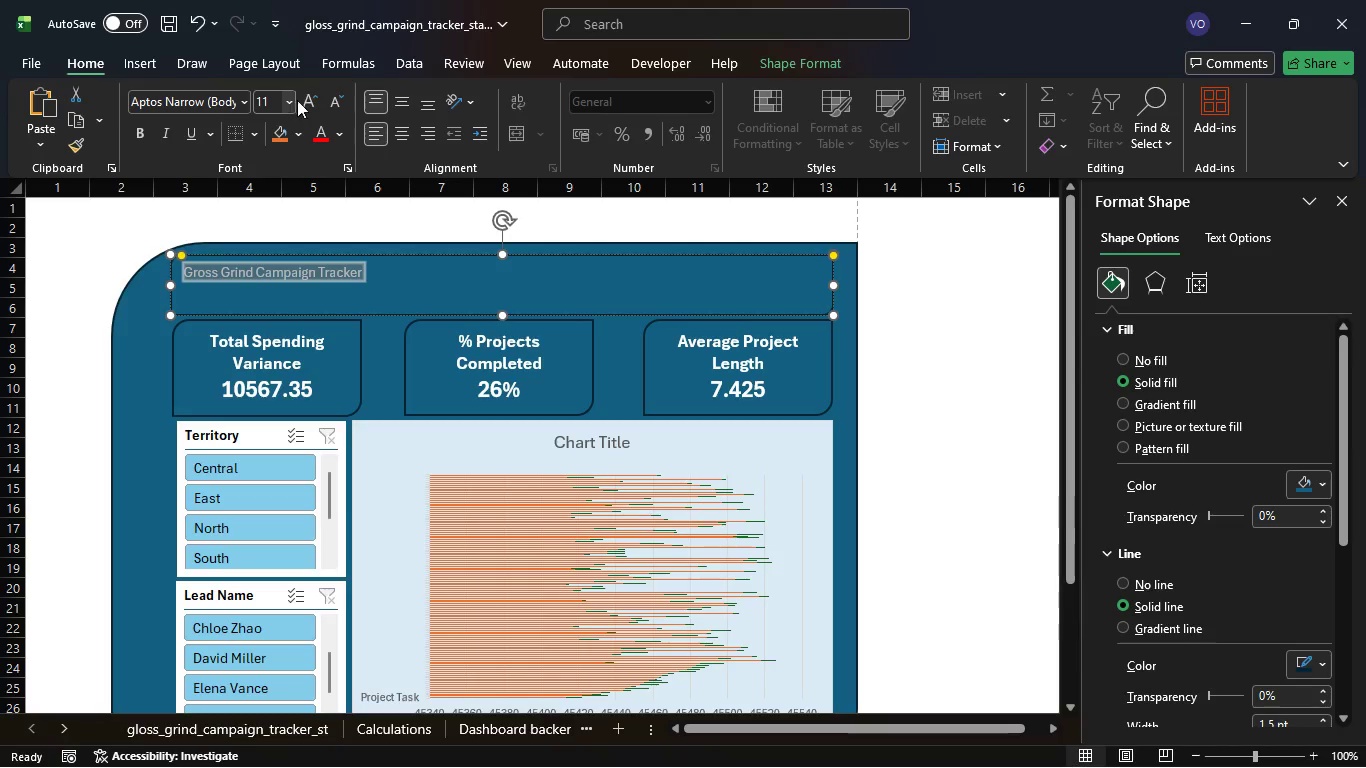 
left_click([291, 100])
 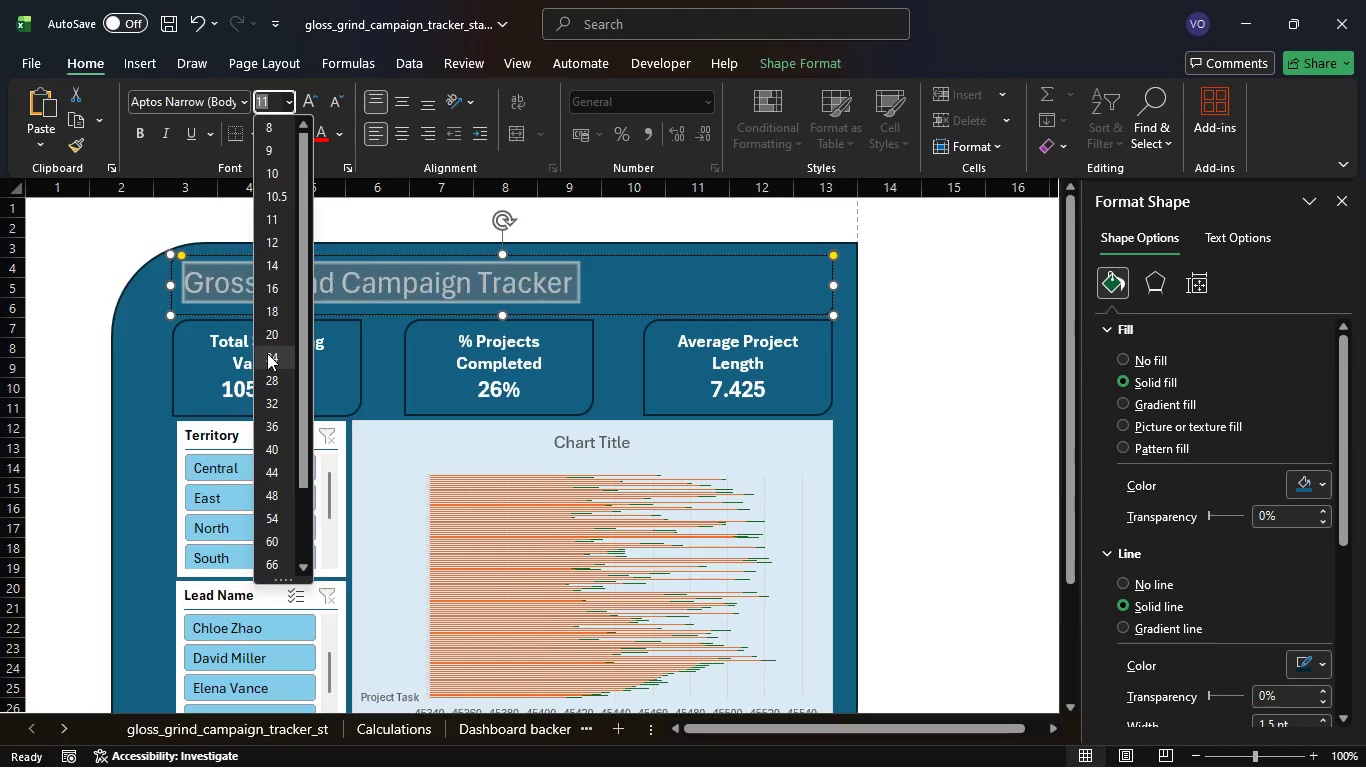 
left_click([268, 333])
 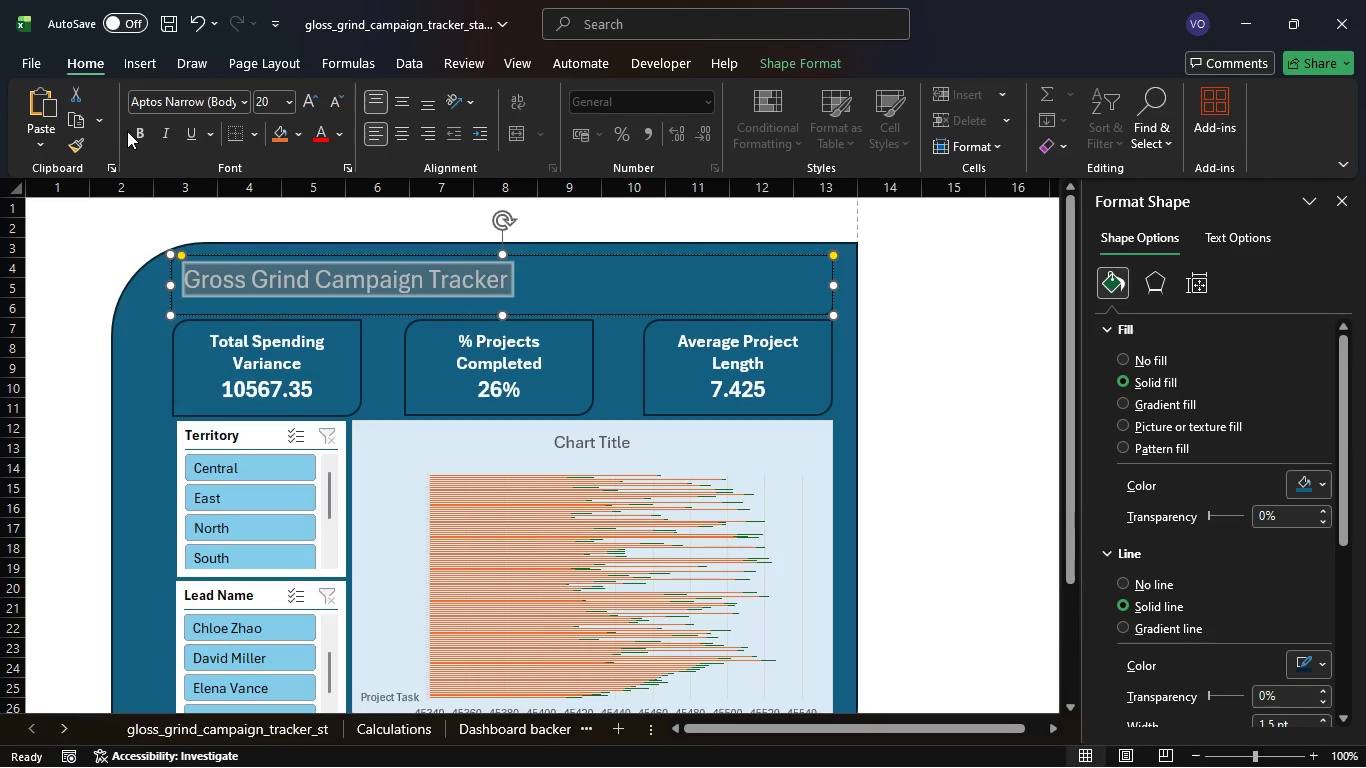 
left_click([142, 137])
 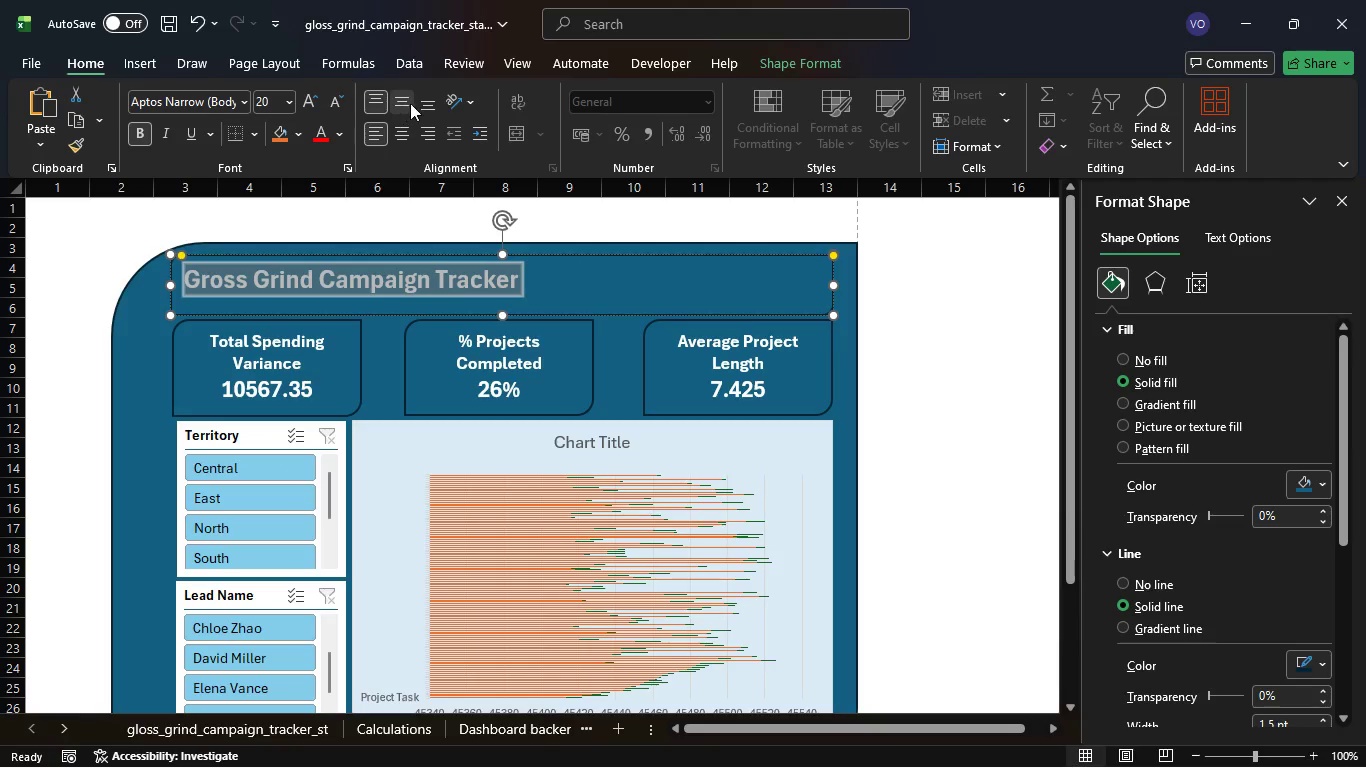 
left_click([408, 122])
 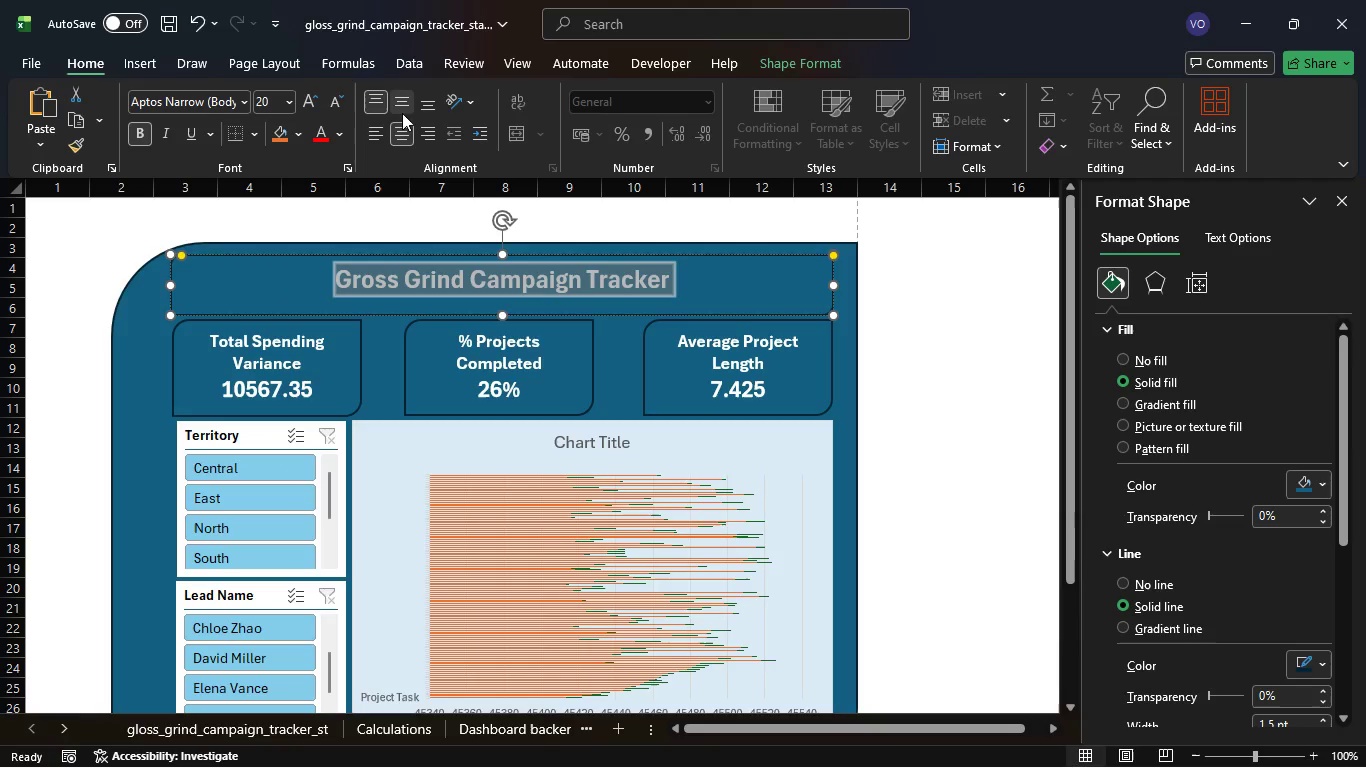 
left_click([402, 105])
 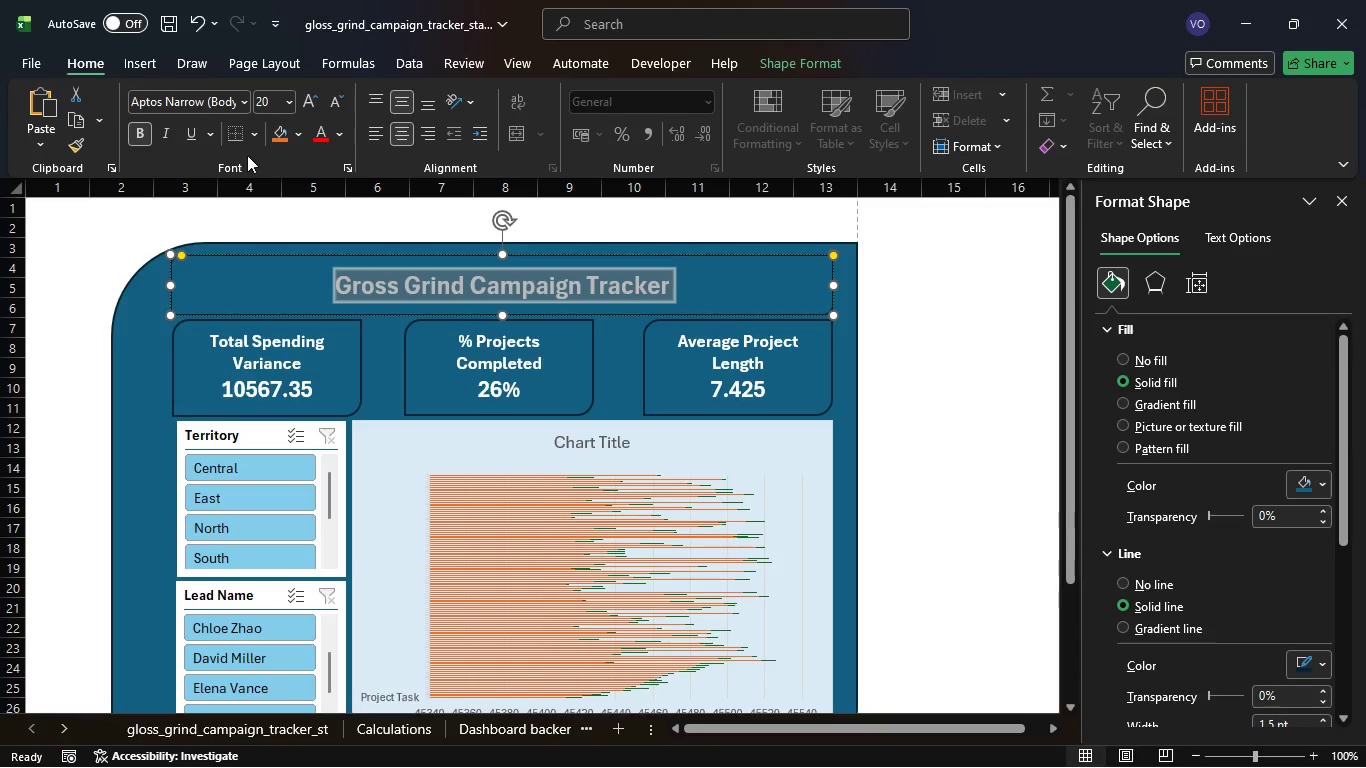 
left_click([292, 100])
 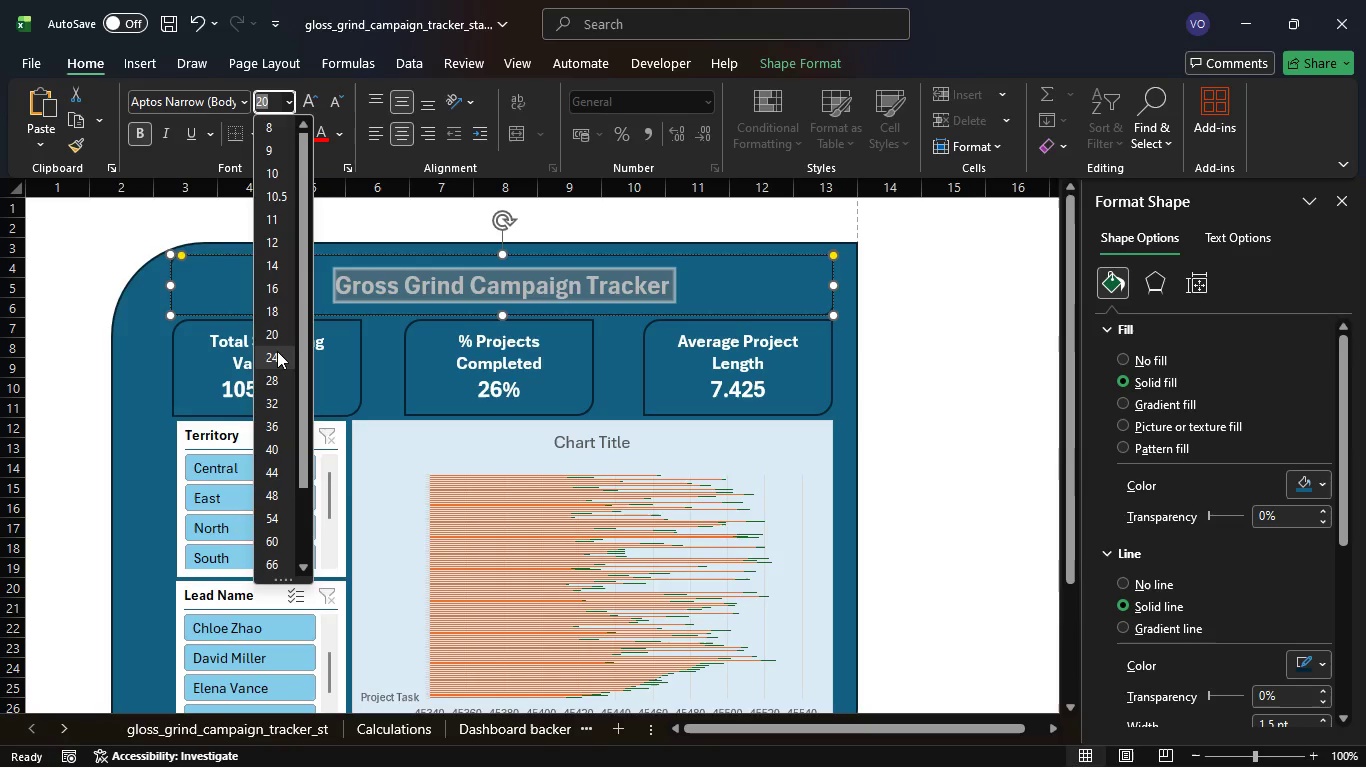 
left_click([277, 351])
 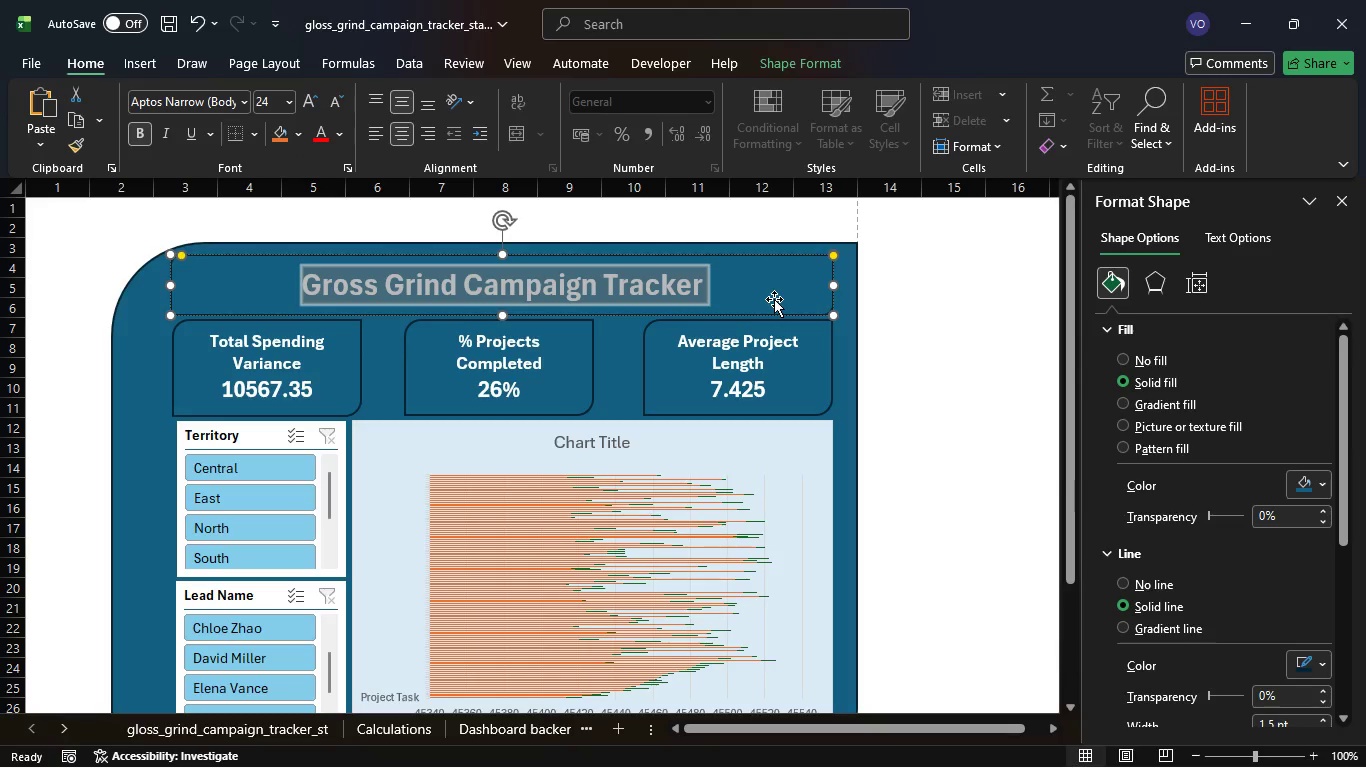 
left_click([774, 299])
 